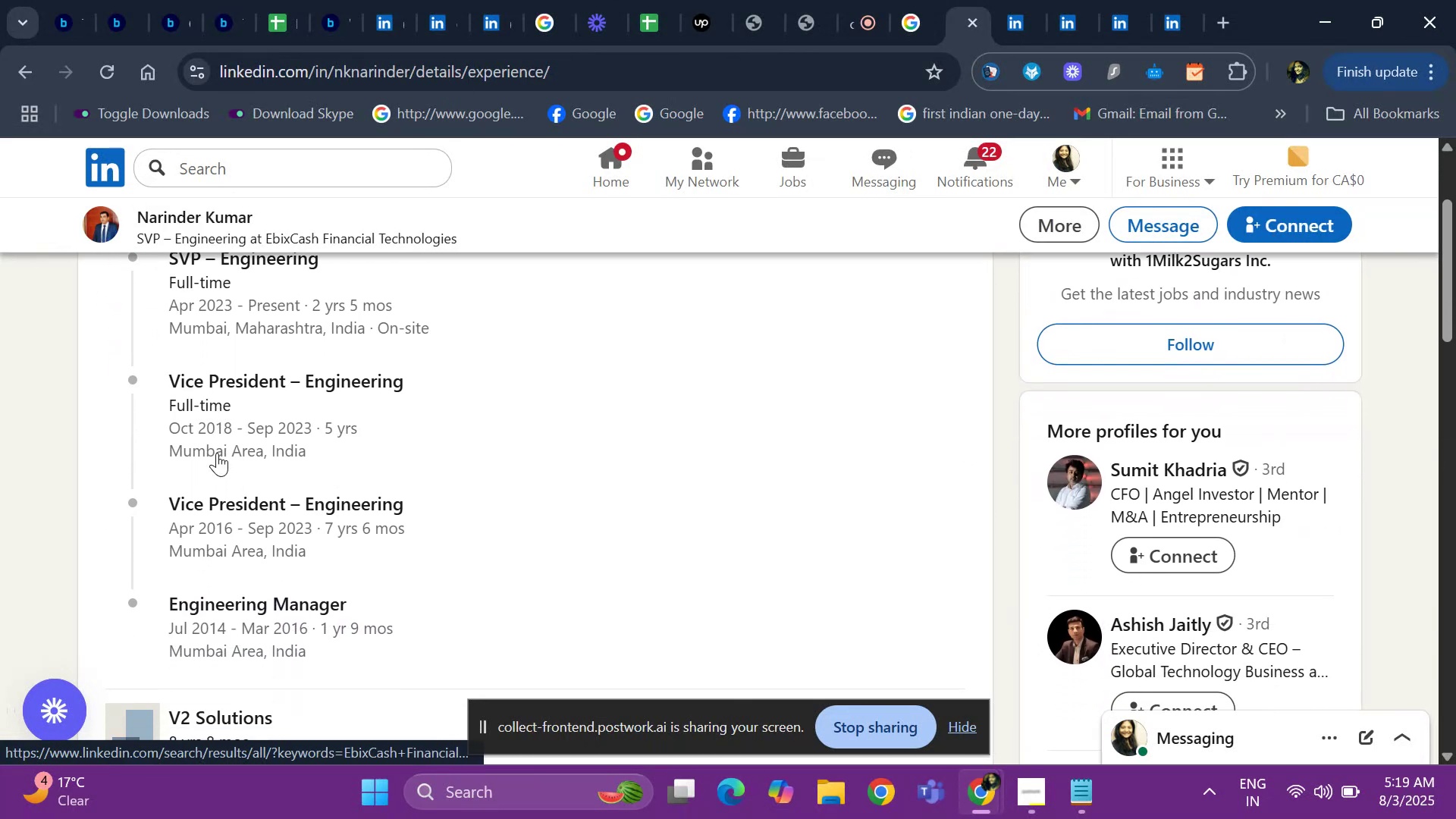 
key(ArrowDown)
 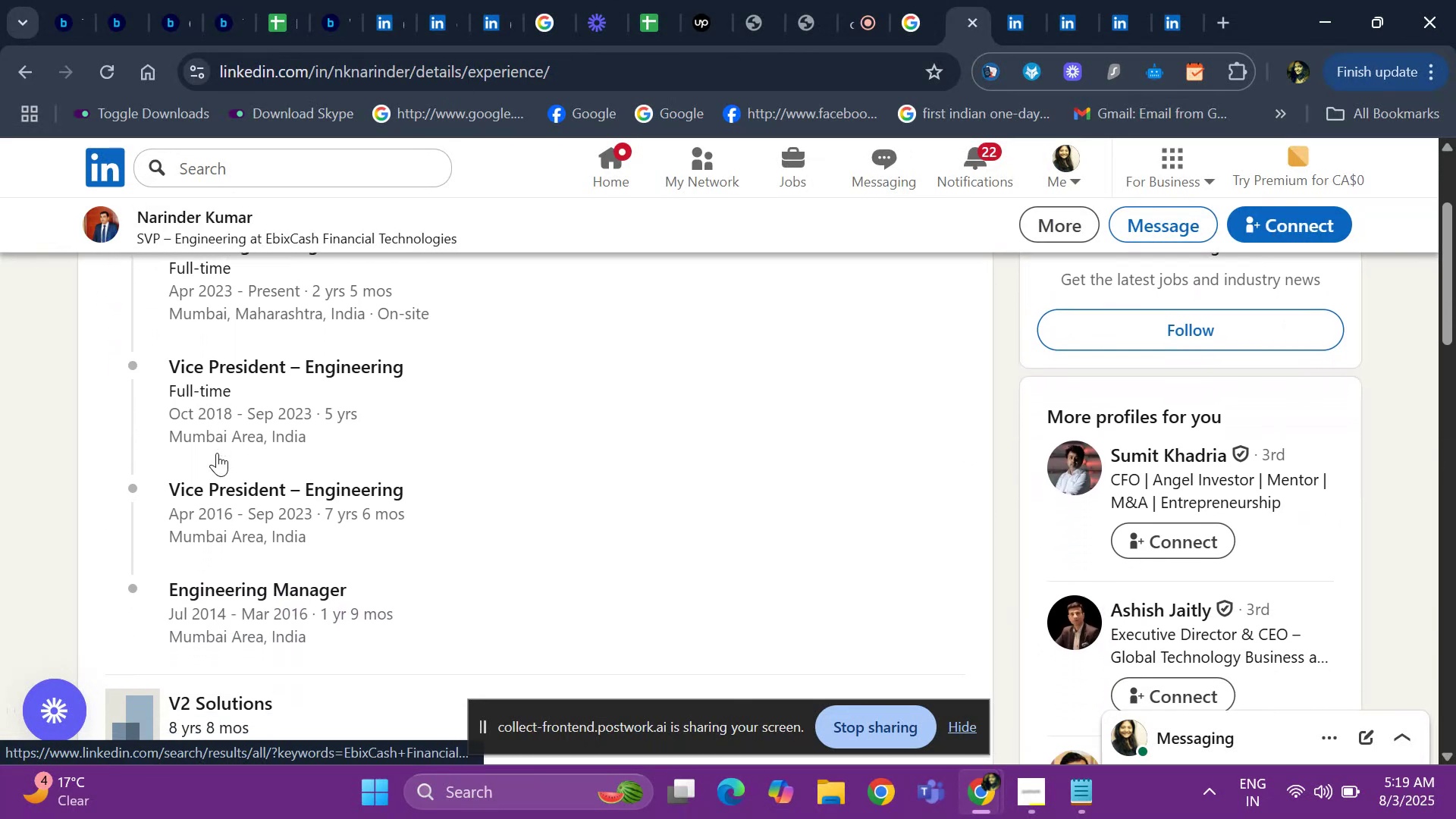 
key(ArrowDown)
 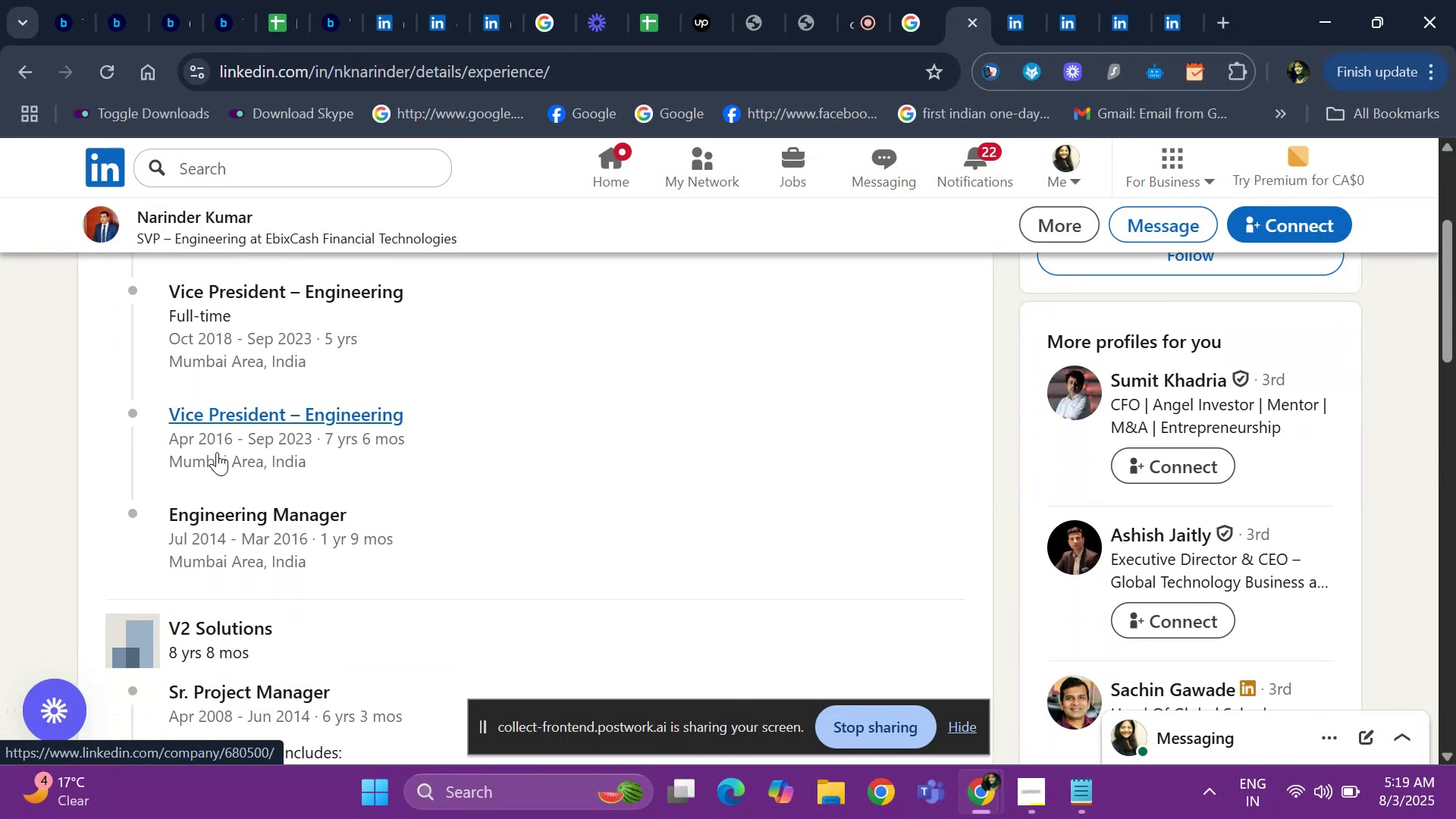 
key(ArrowDown)
 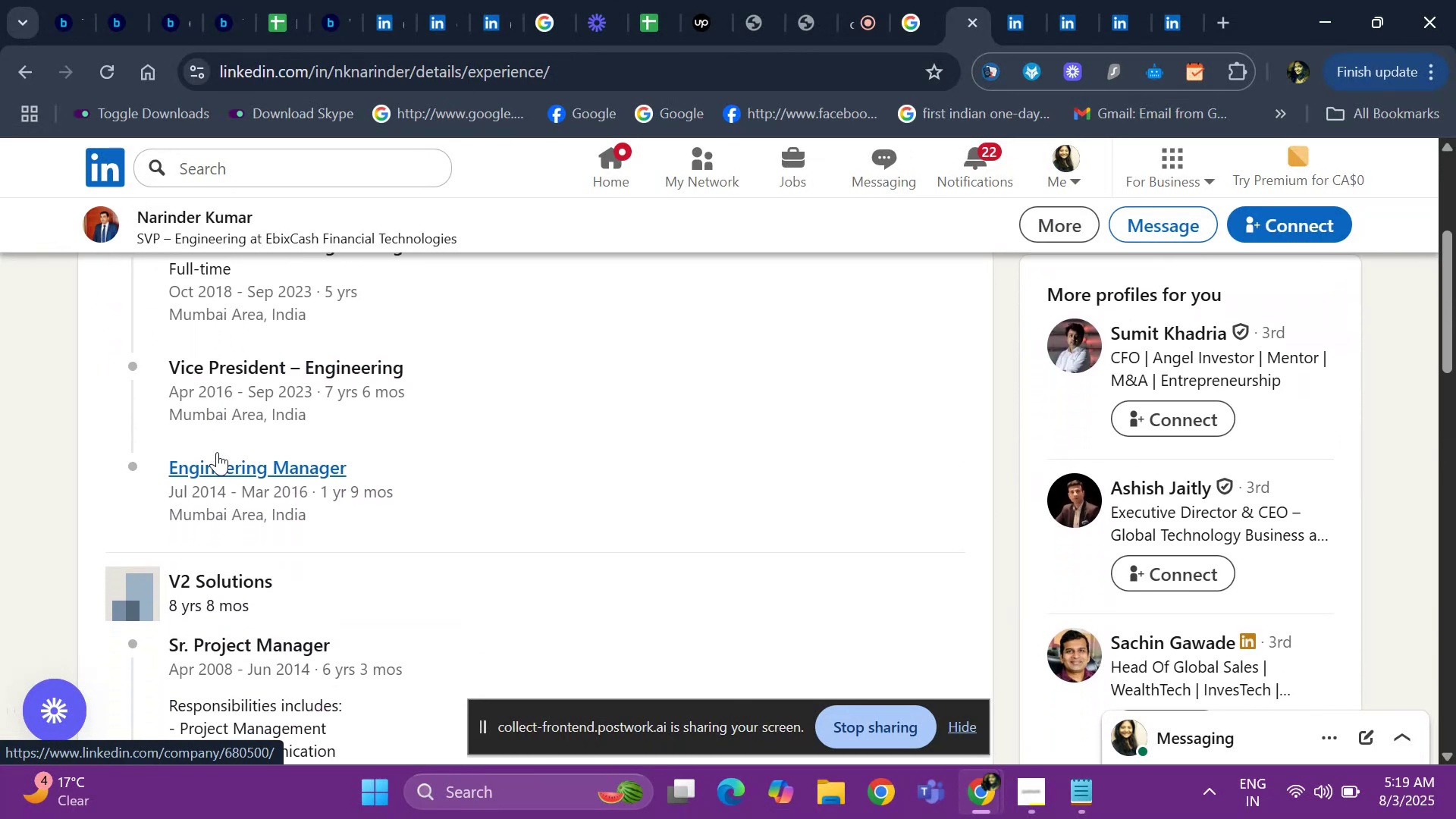 
hold_key(key=ArrowUp, duration=0.47)
 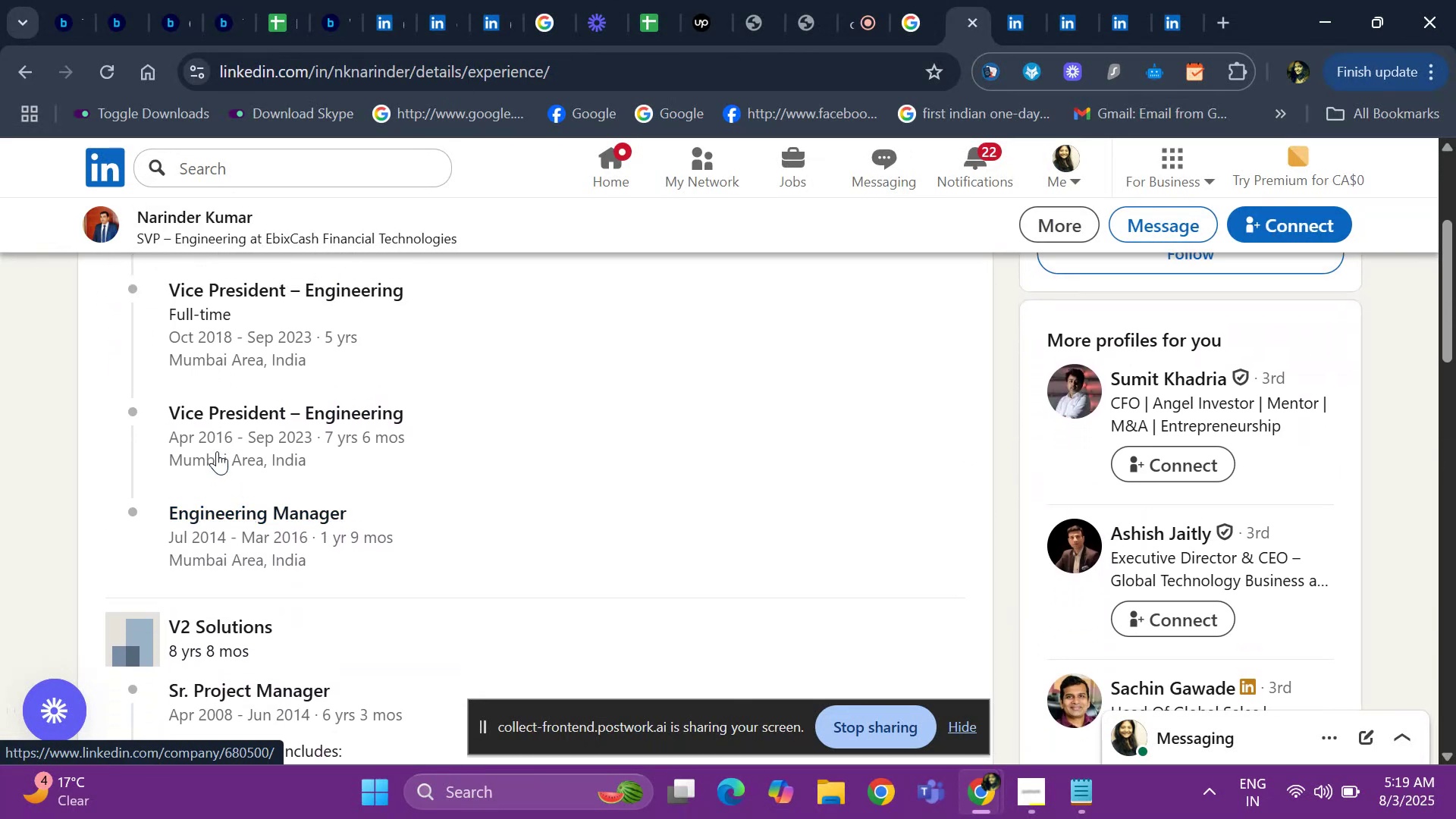 
hold_key(key=ArrowUp, duration=0.64)
 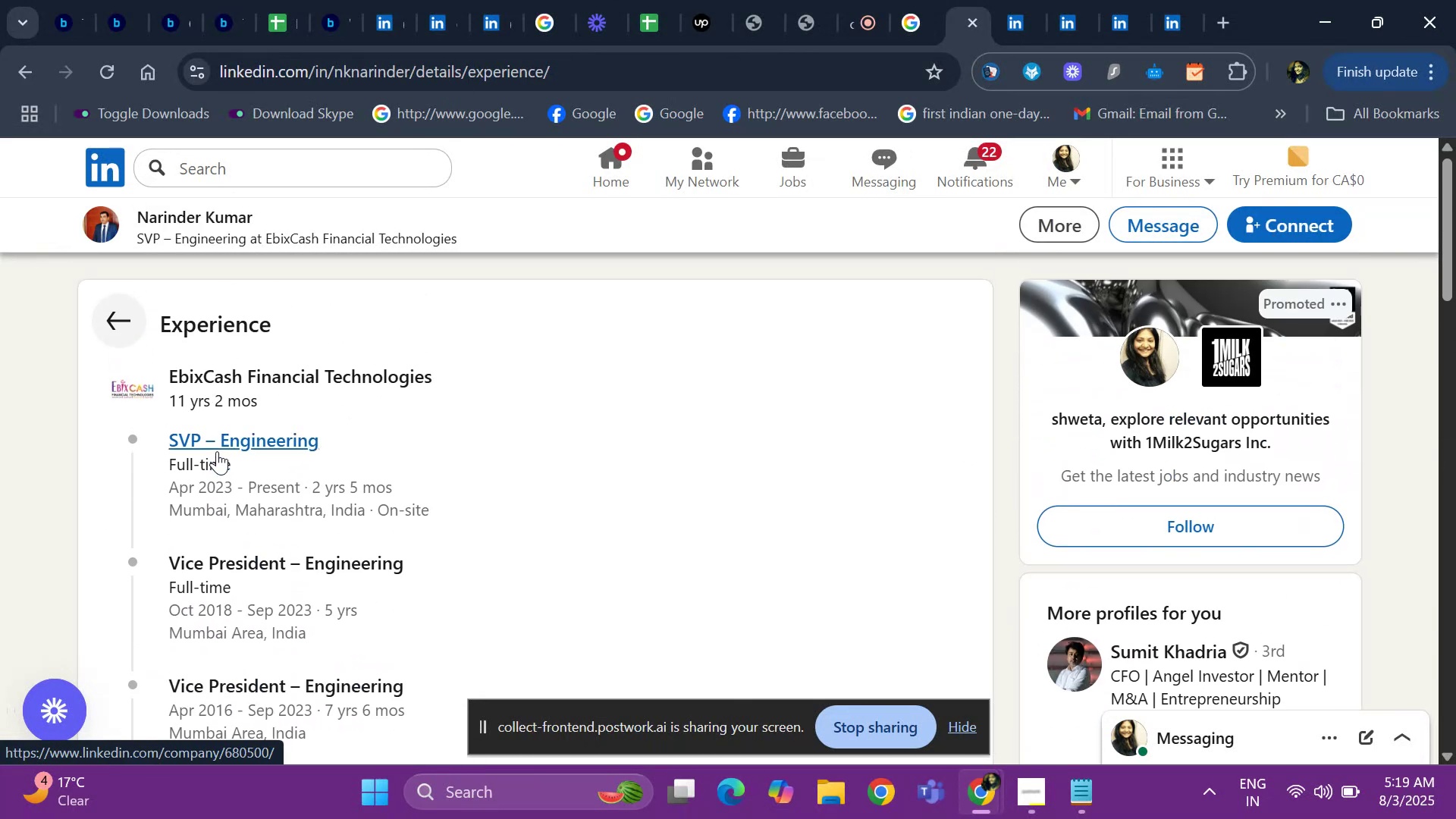 
hold_key(key=ArrowUp, duration=0.8)
 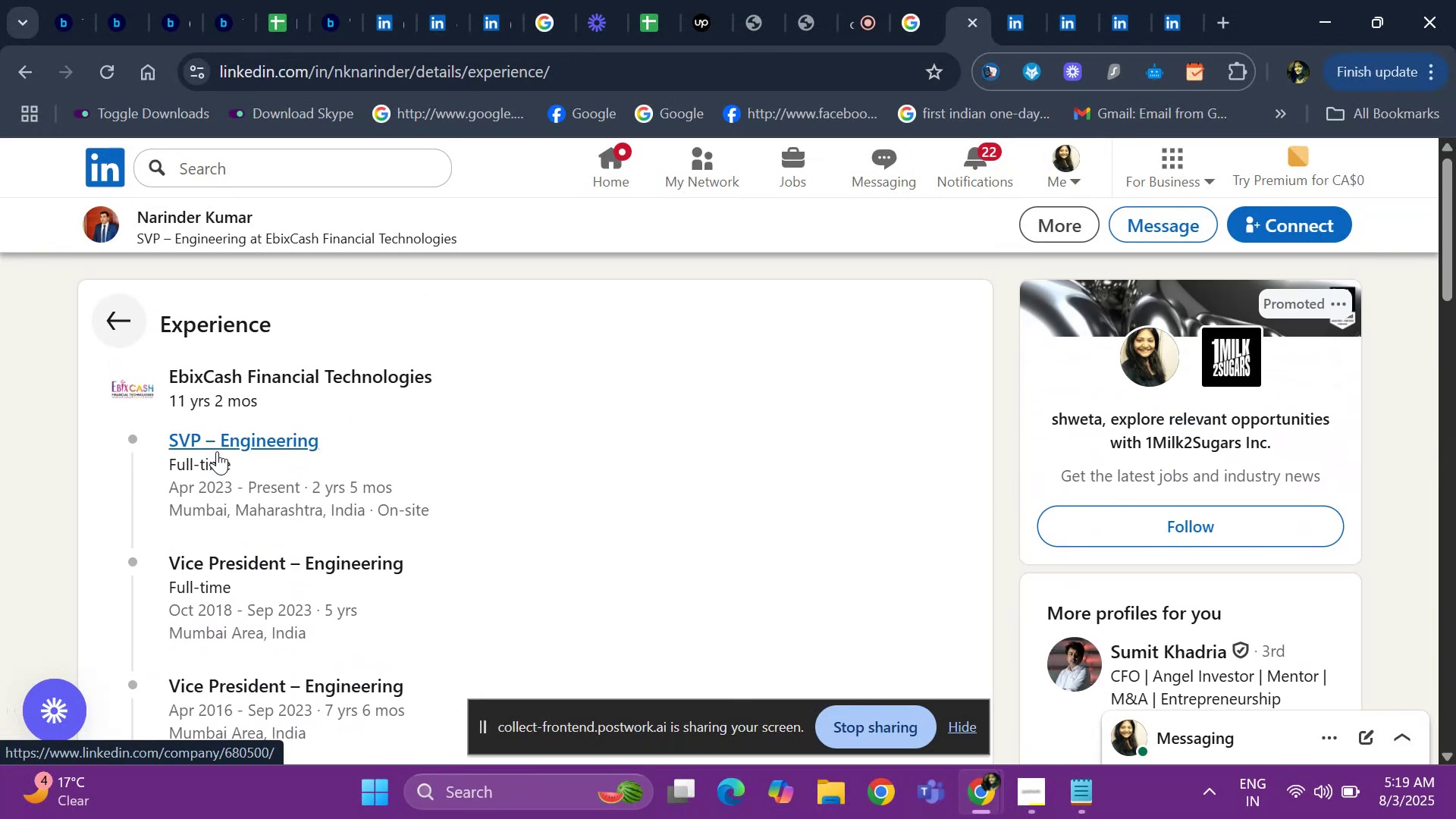 
key(ArrowUp)
 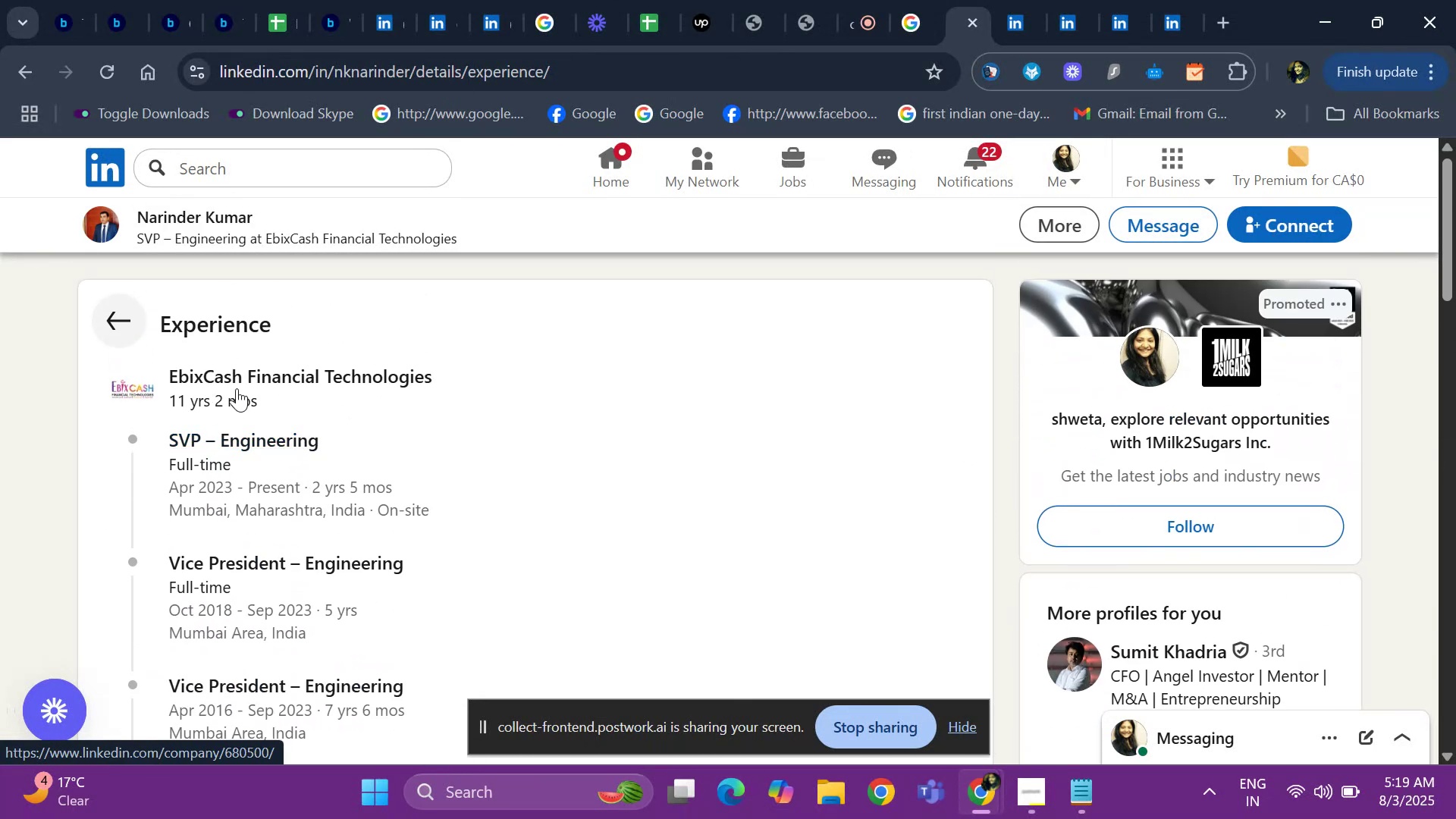 
hold_key(key=ArrowUp, duration=0.43)
 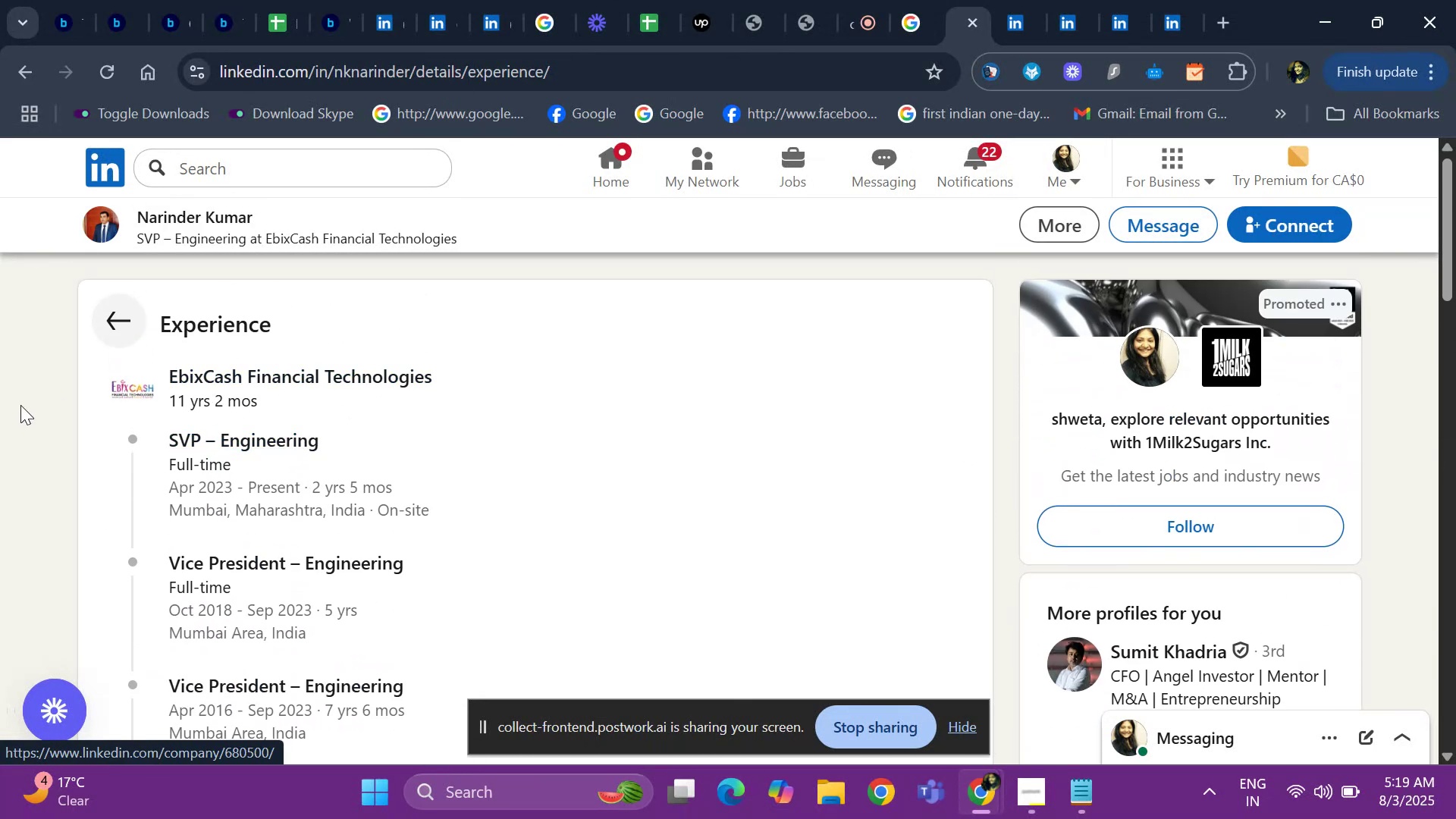 
hold_key(key=ArrowUp, duration=0.45)
 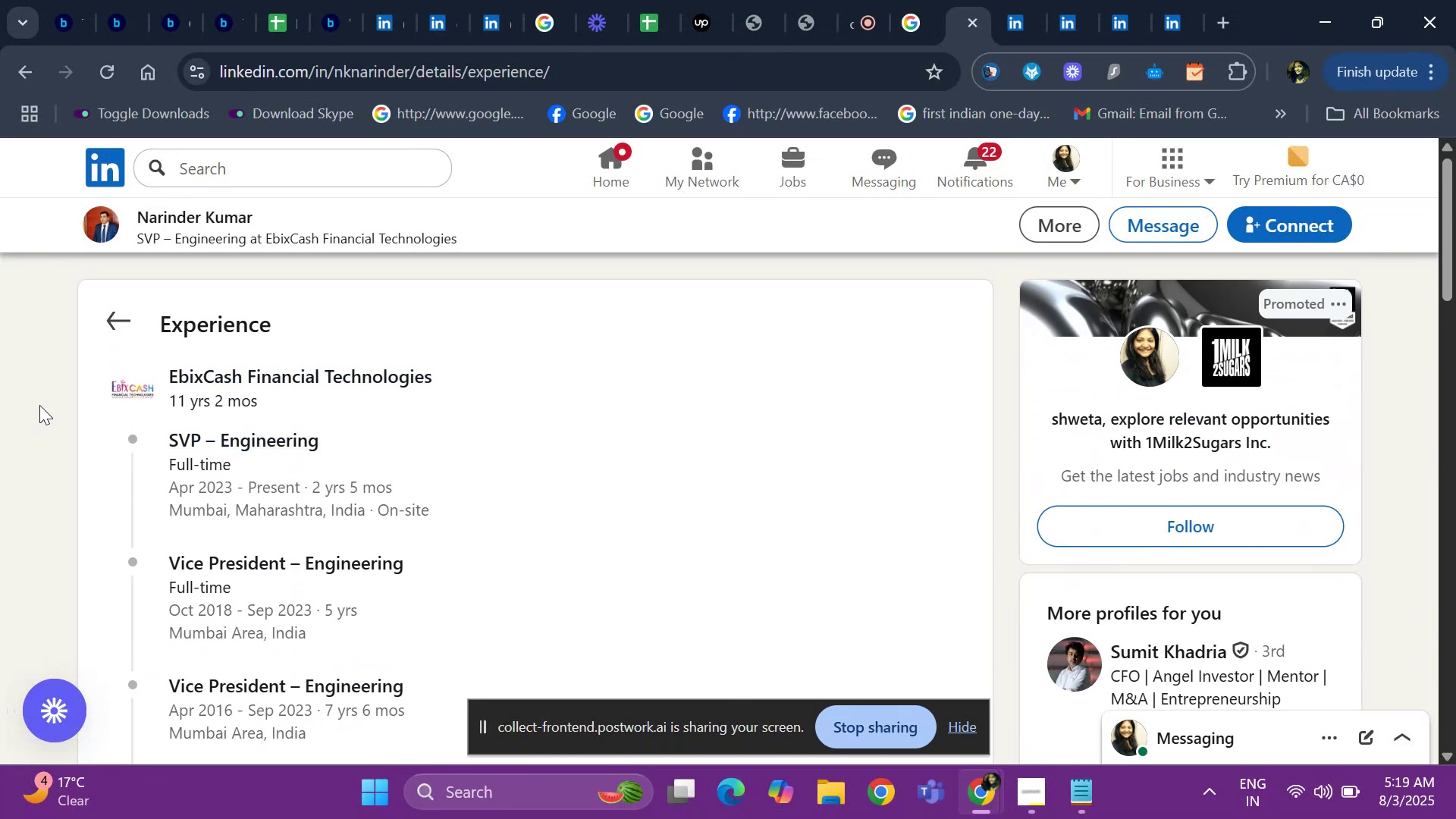 
left_click([20, 405])
 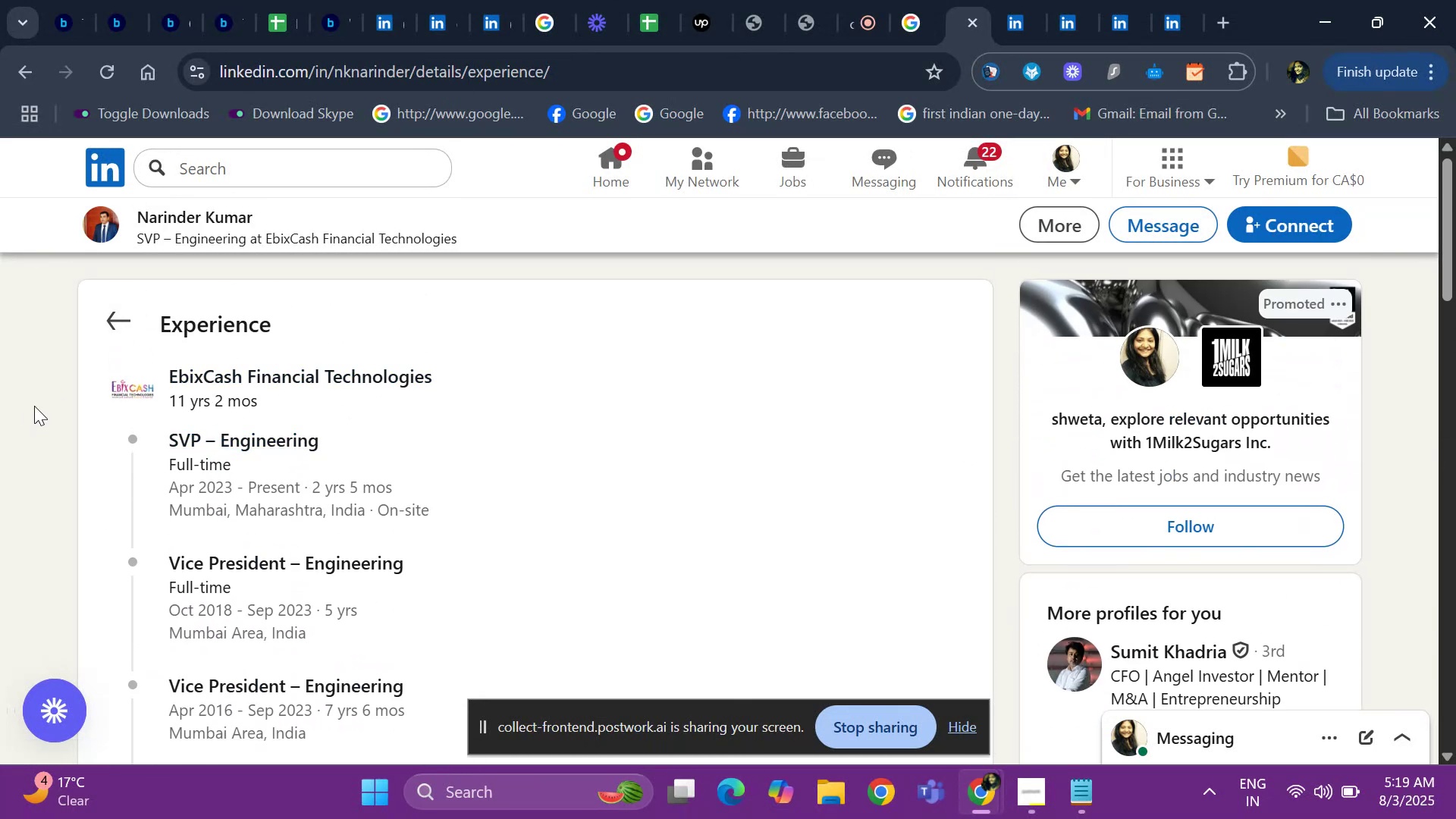 
hold_key(key=ArrowUp, duration=0.52)
 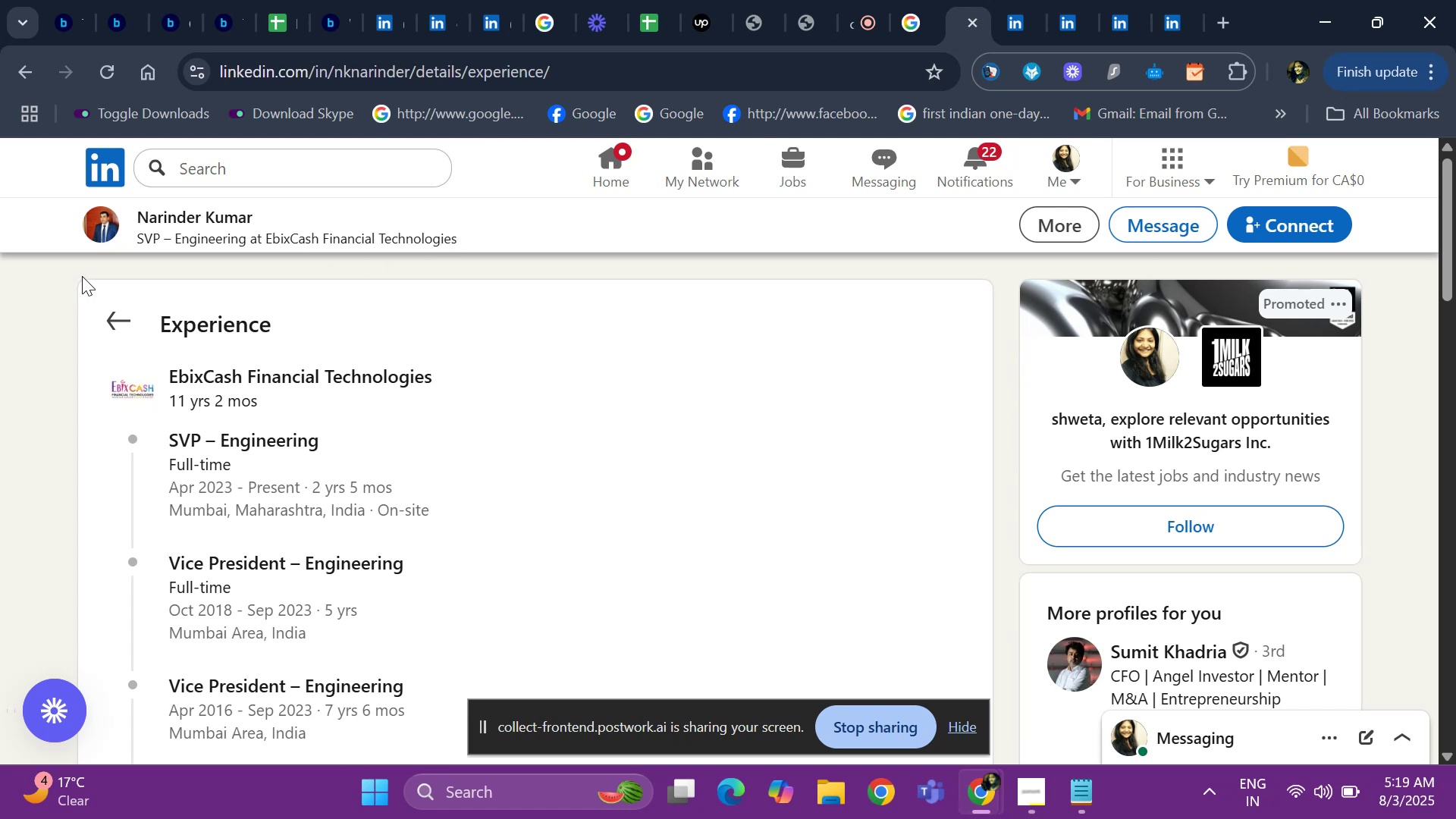 
left_click([111, 321])
 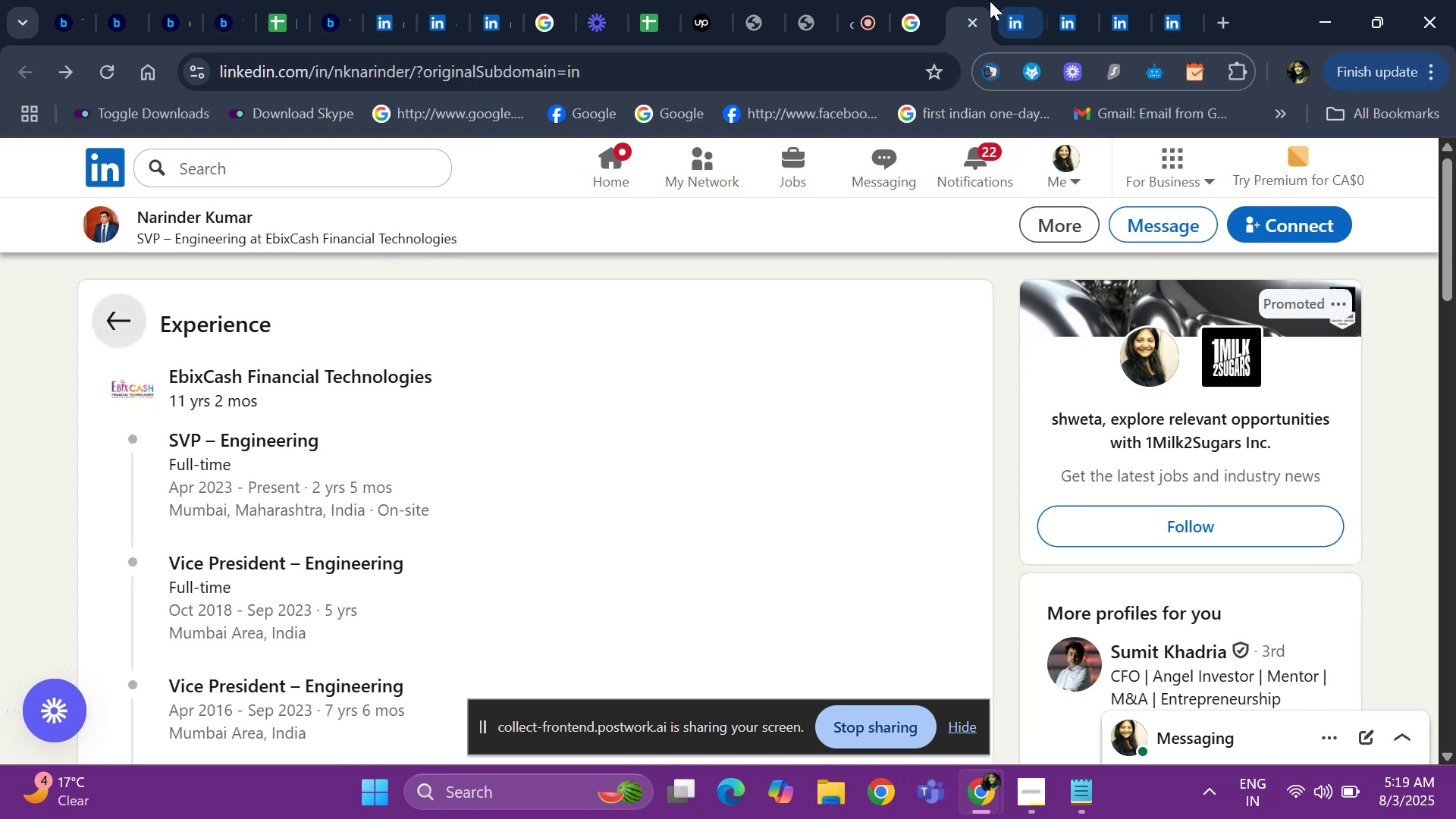 
left_click_drag(start_coordinate=[1001, 8], to_coordinate=[989, 5])
 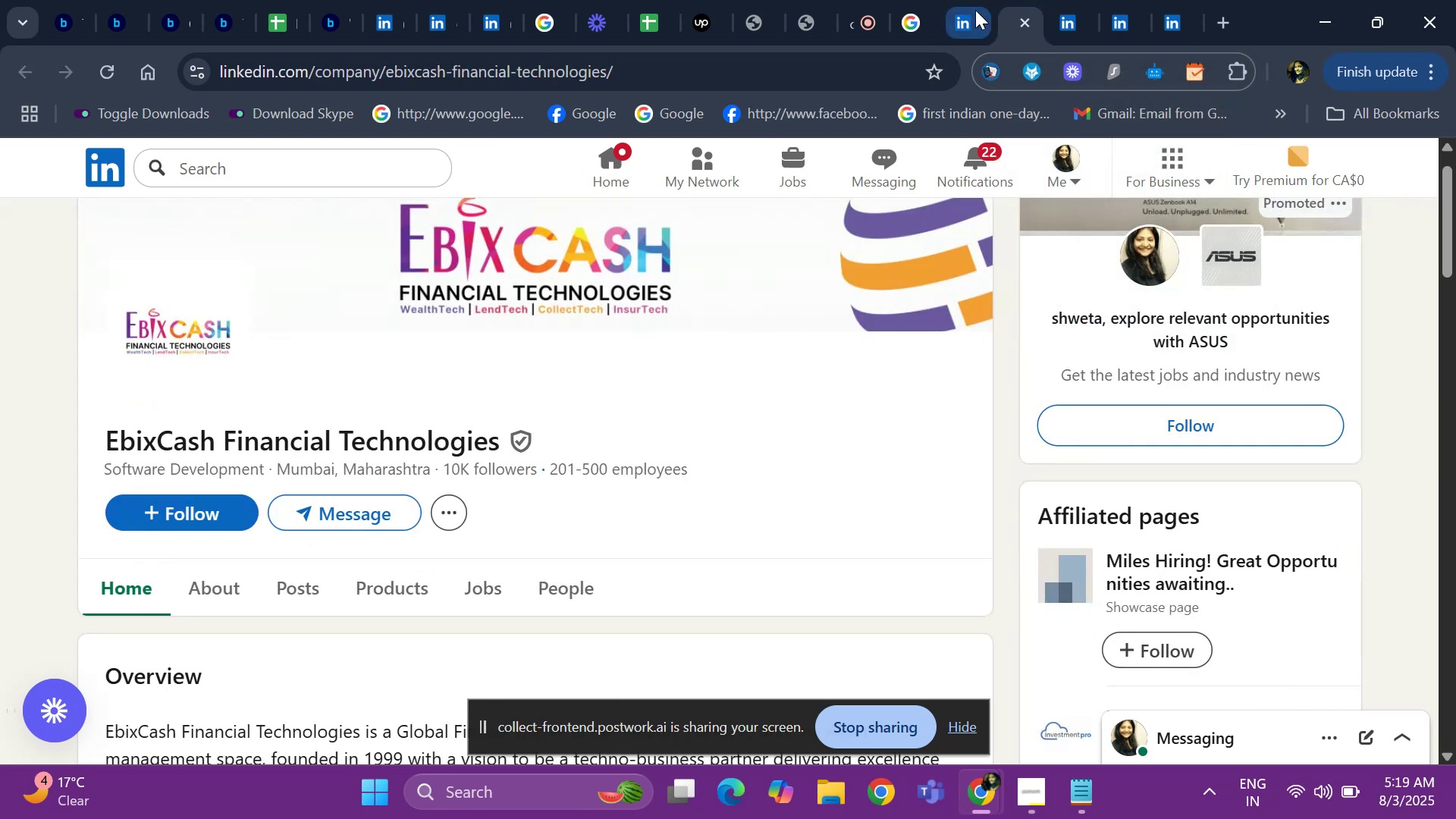 
left_click([975, 10])
 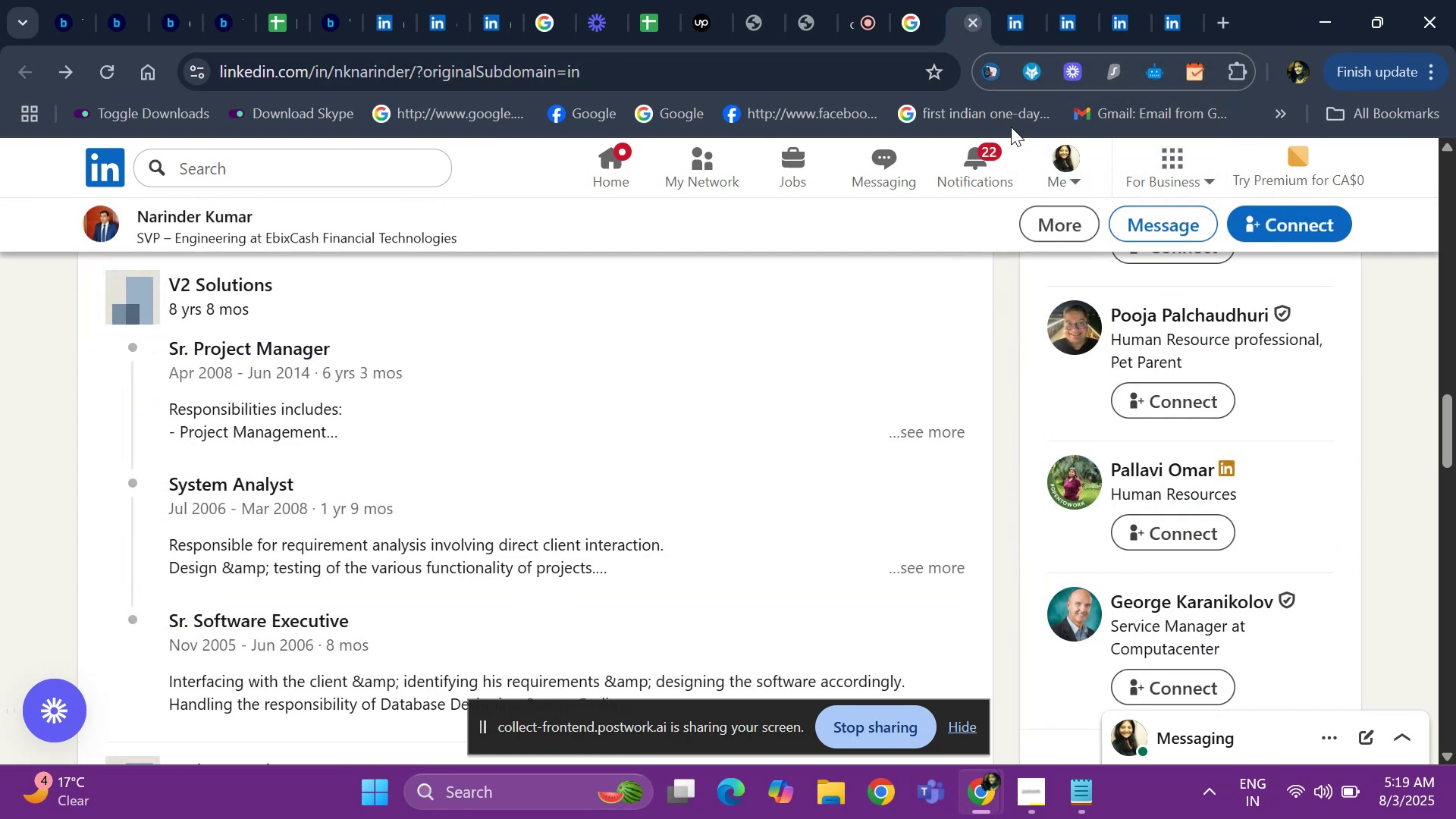 
hold_key(key=ArrowUp, duration=0.63)
 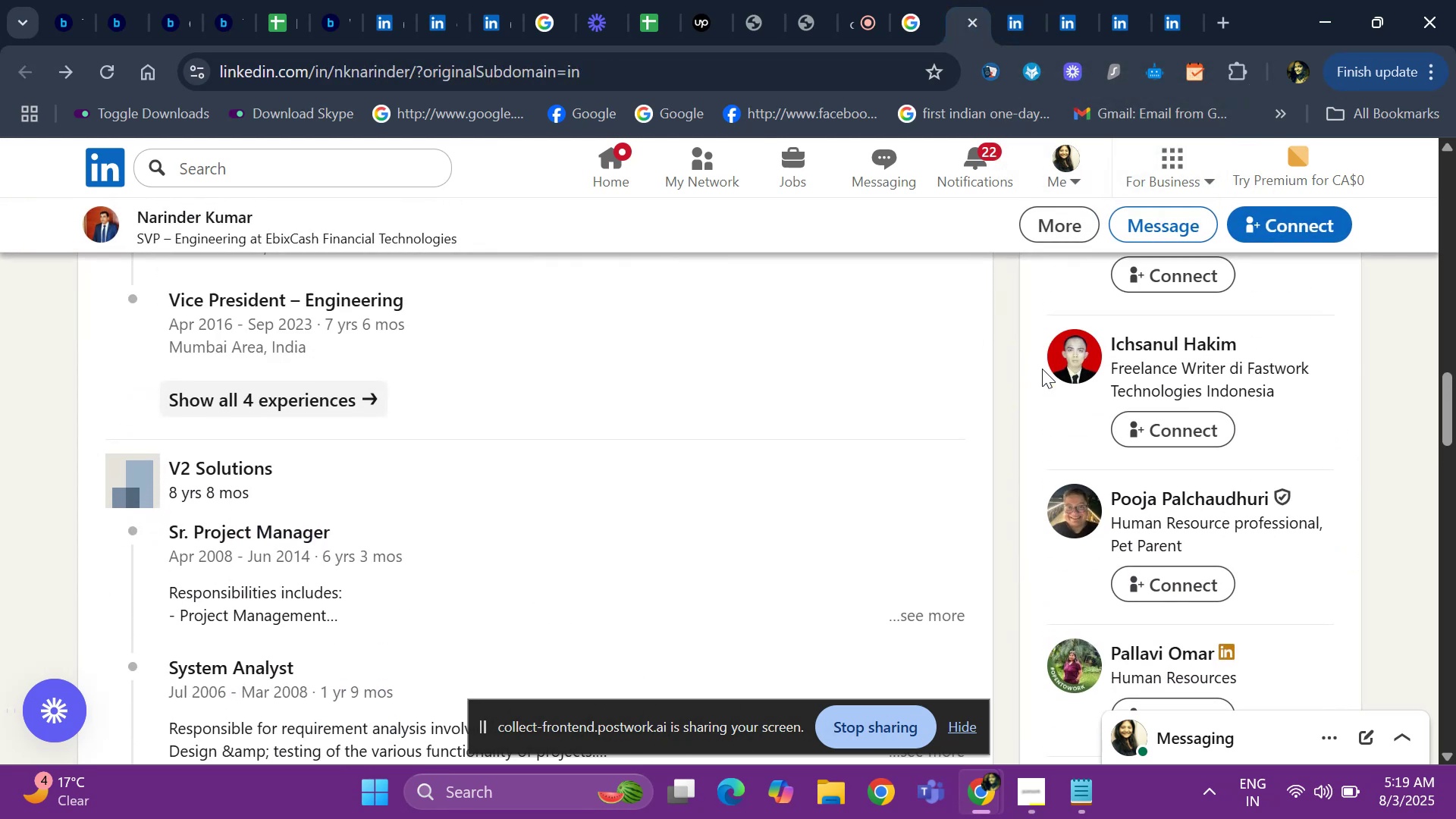 
key(ArrowUp)
 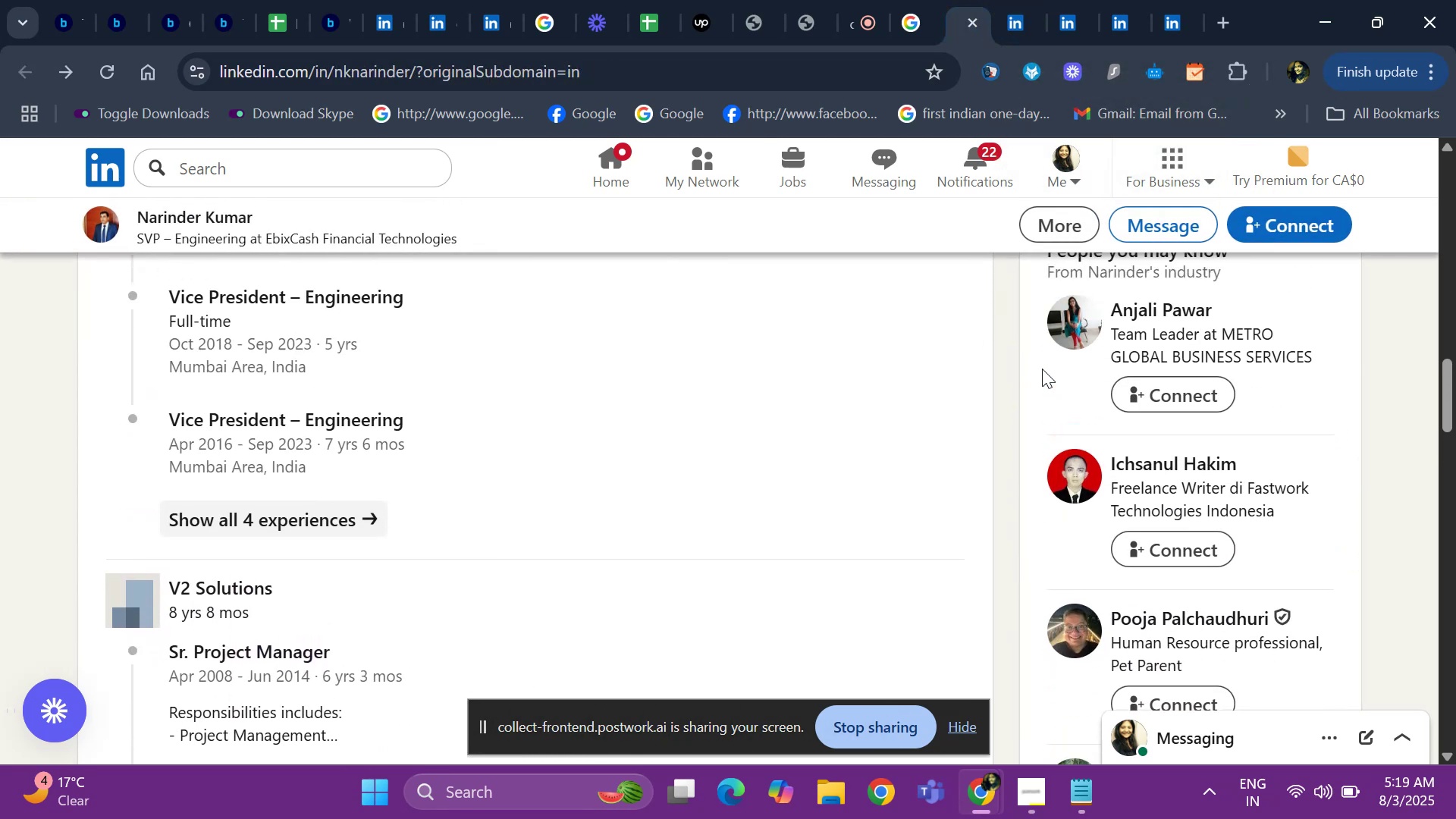 
key(ArrowUp)
 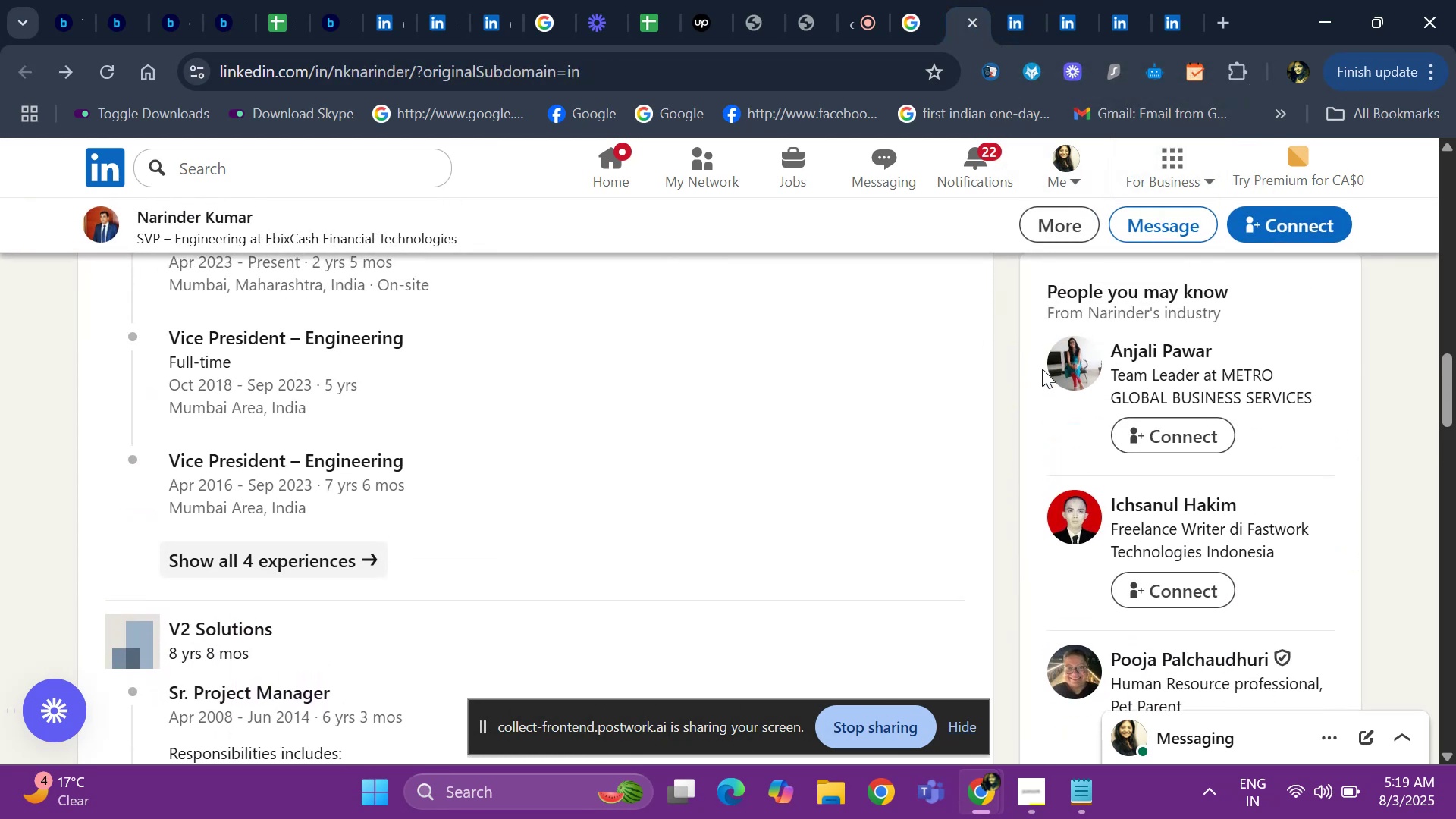 
key(ArrowUp)
 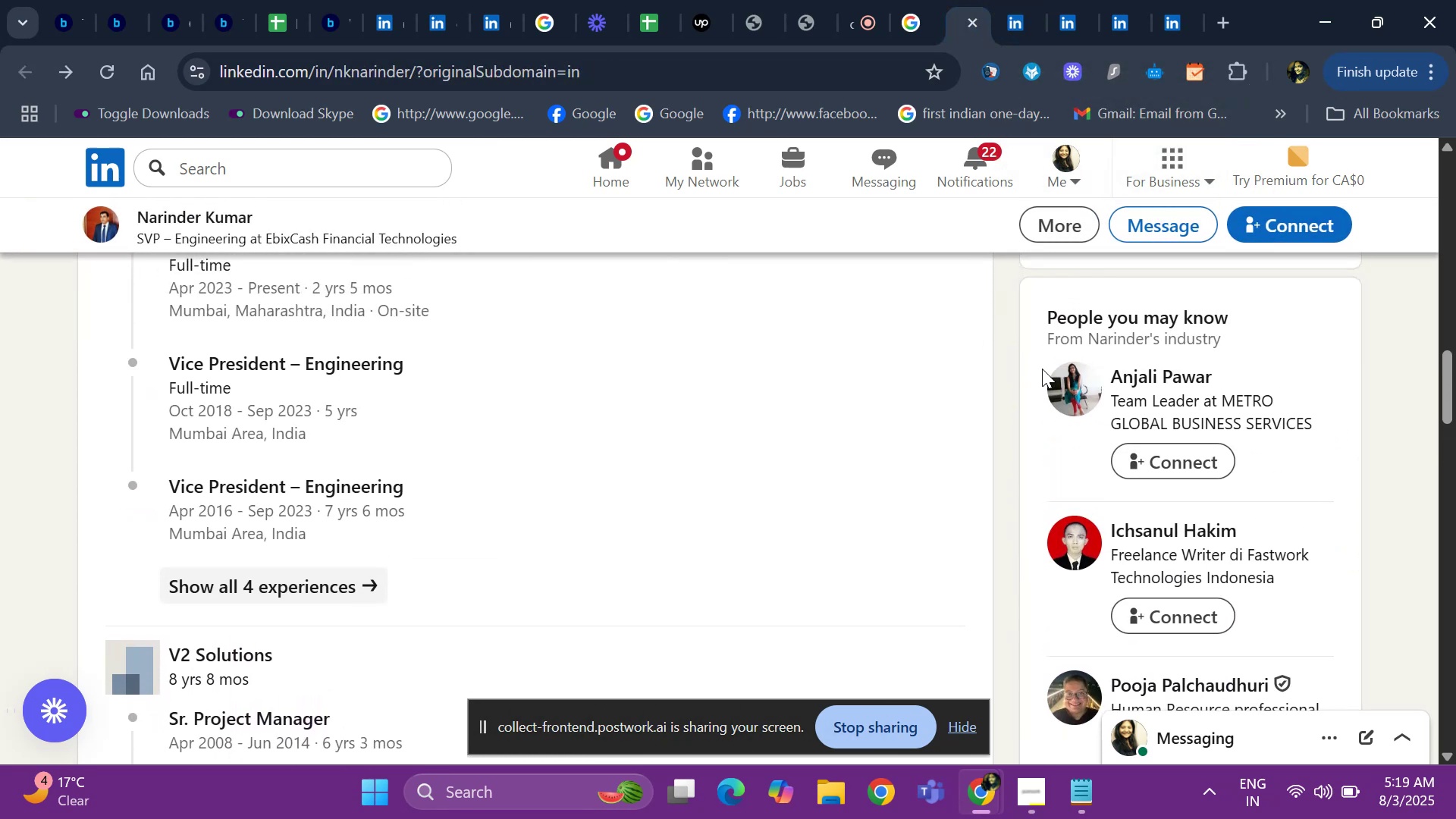 
key(ArrowUp)
 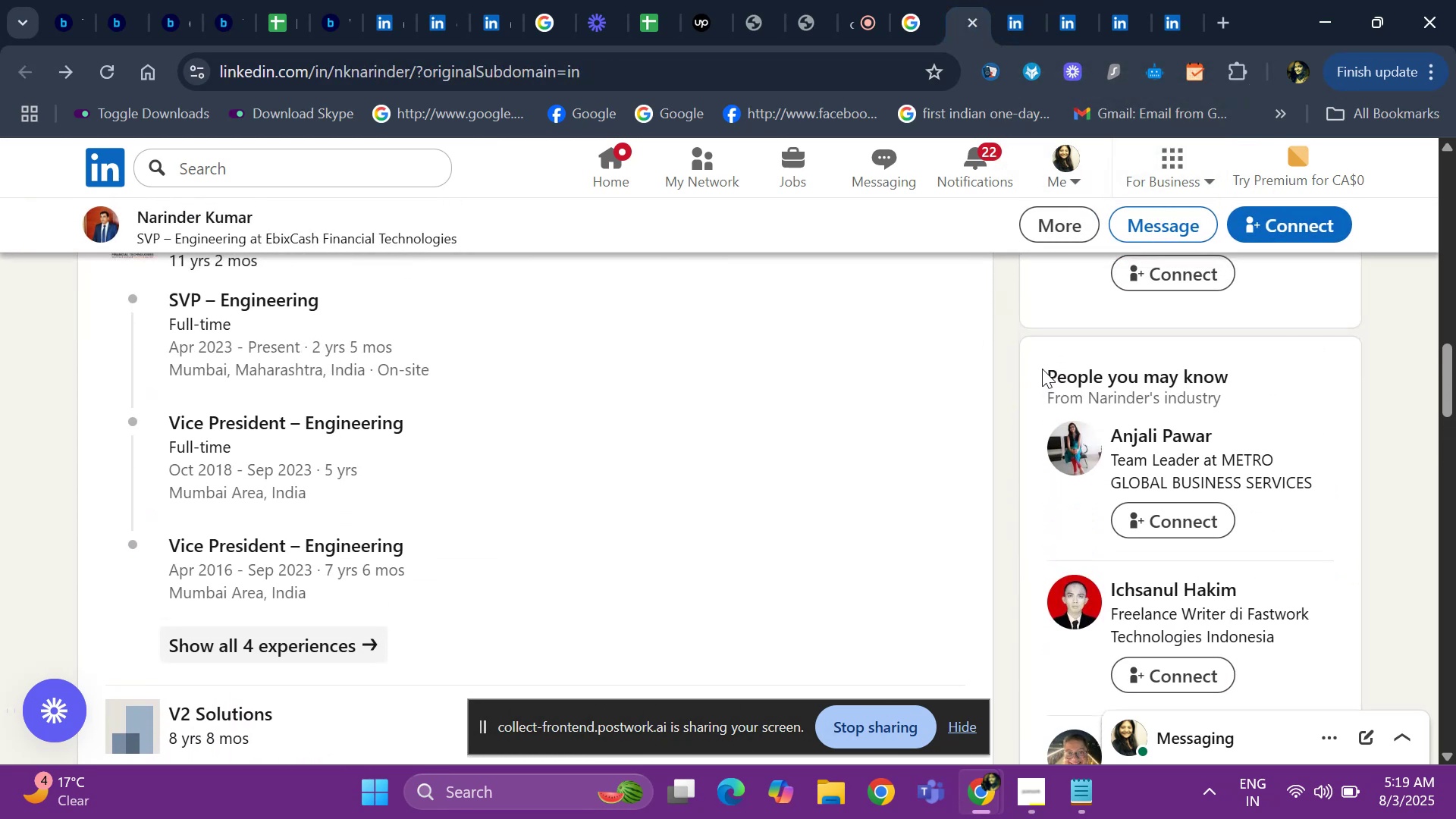 
key(ArrowUp)
 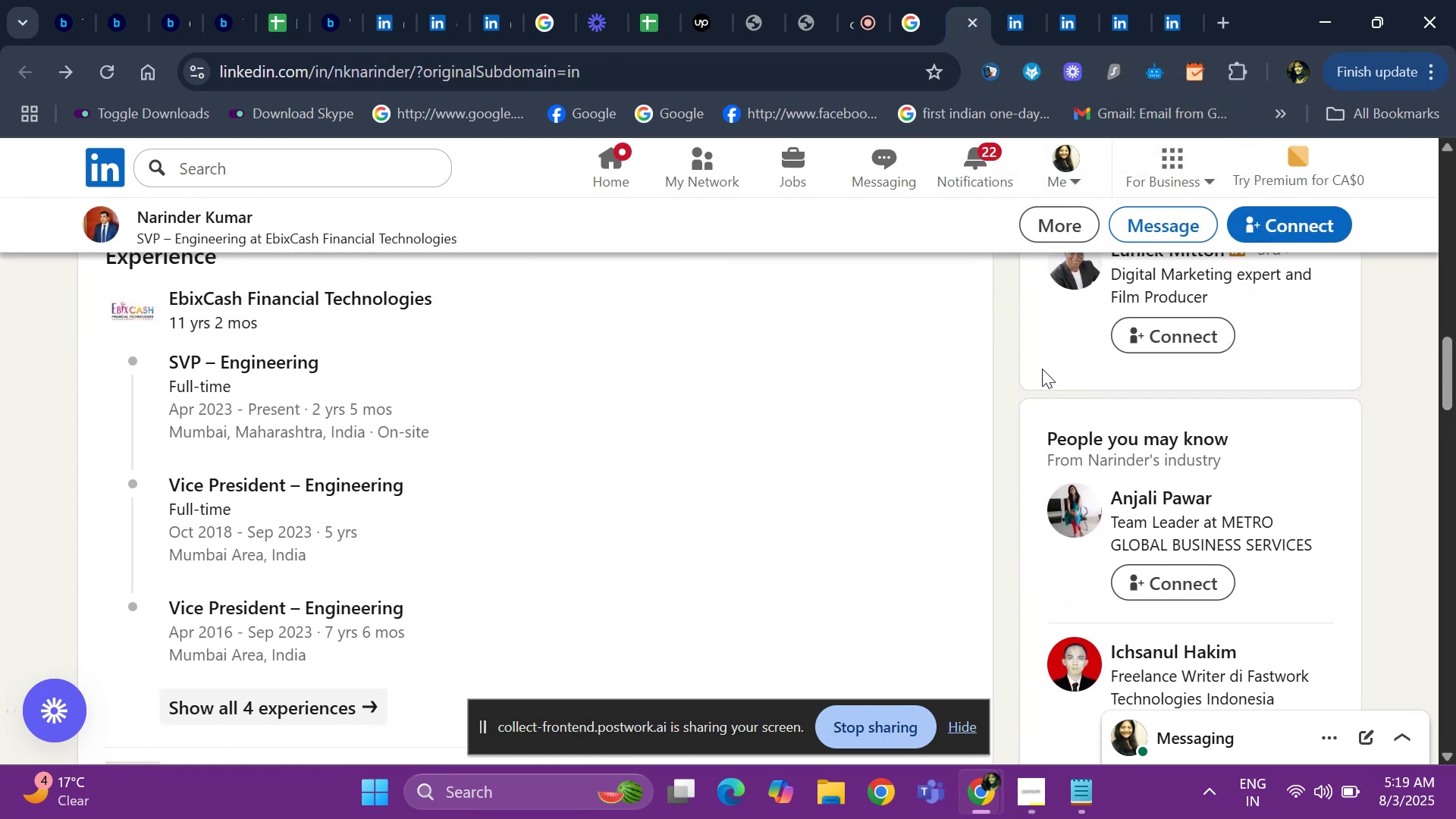 
hold_key(key=ArrowUp, duration=0.78)
 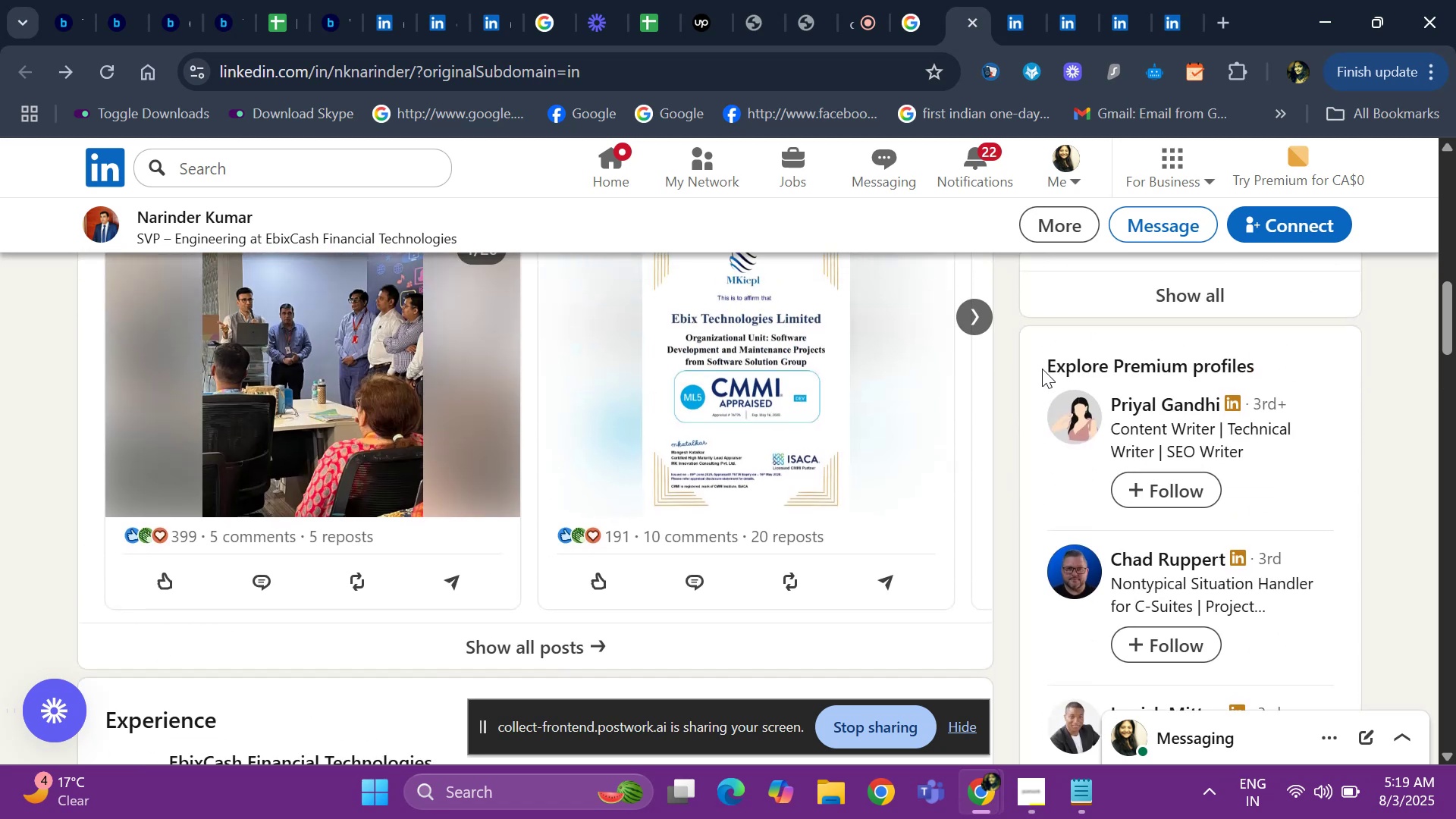 
hold_key(key=ArrowUp, duration=0.79)
 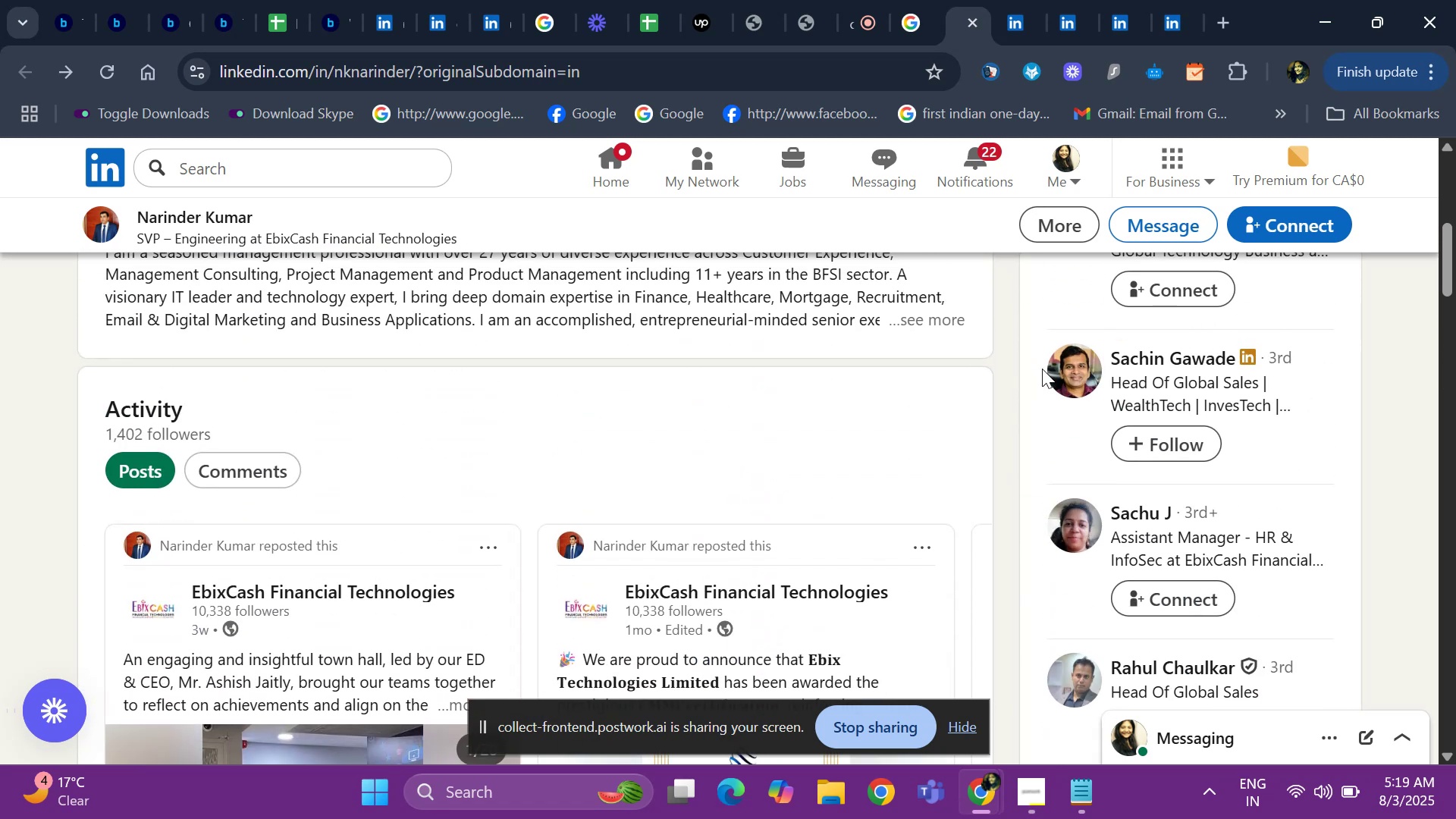 
key(ArrowUp)
 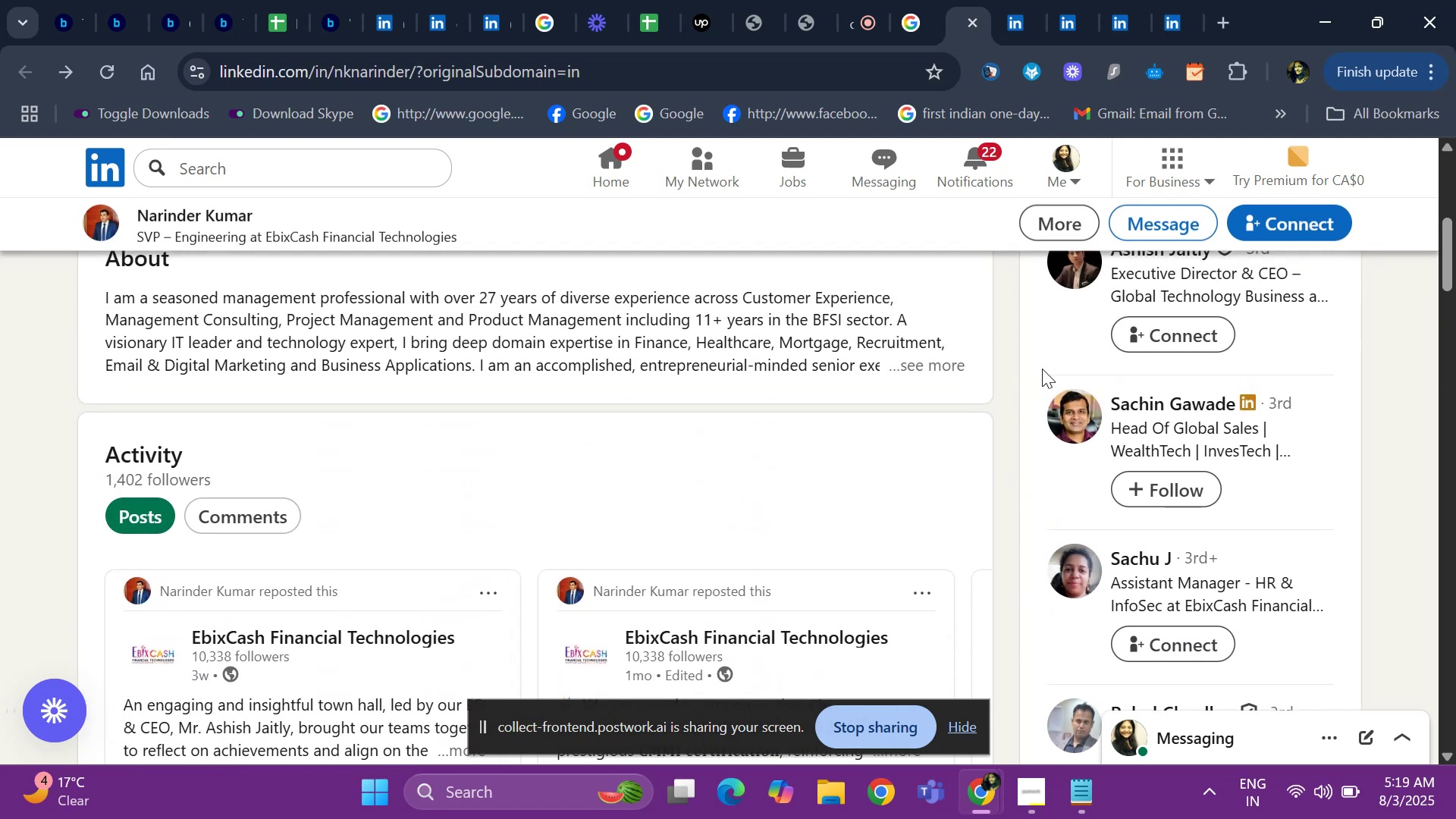 
key(ArrowUp)
 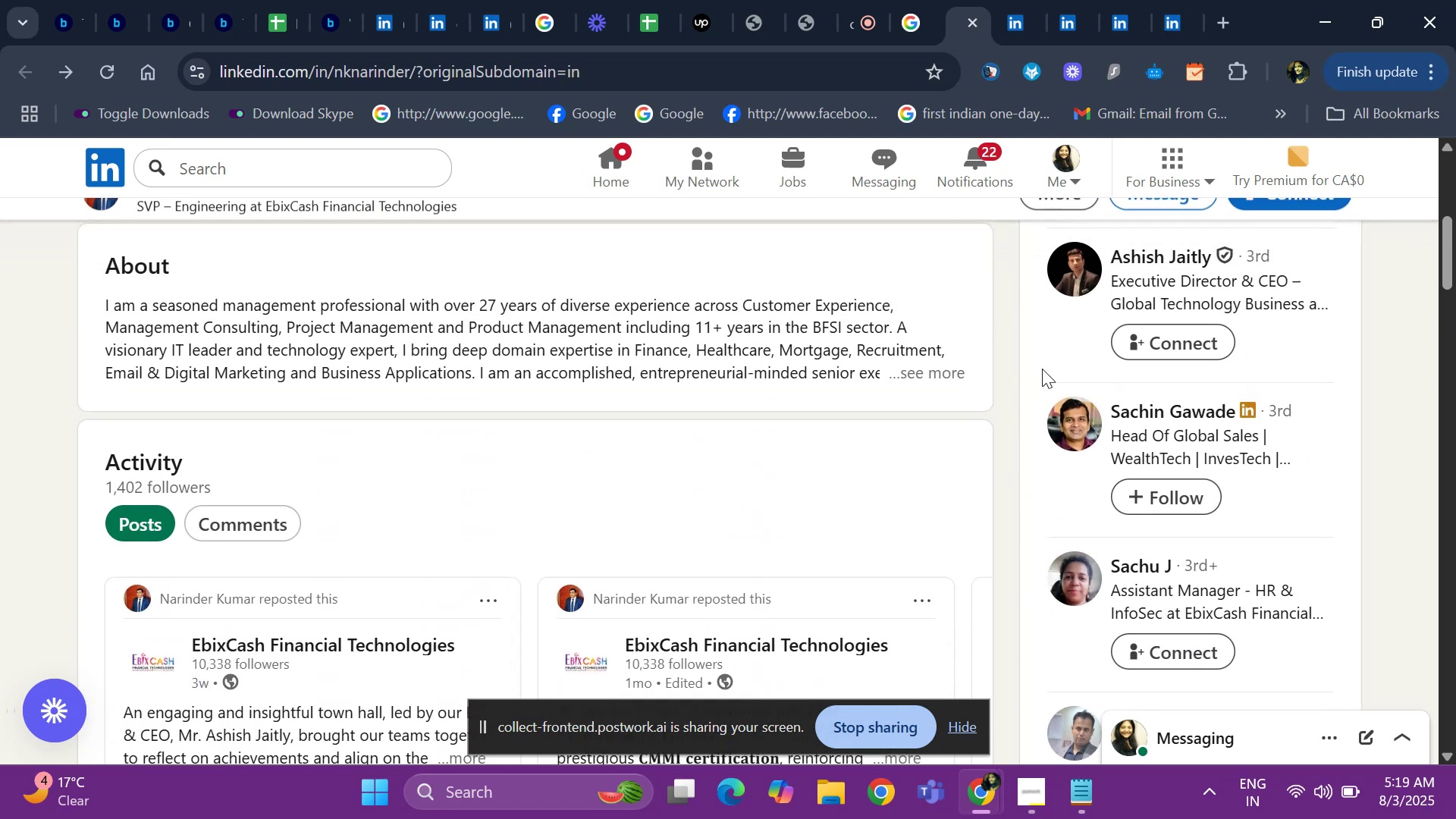 
key(ArrowUp)
 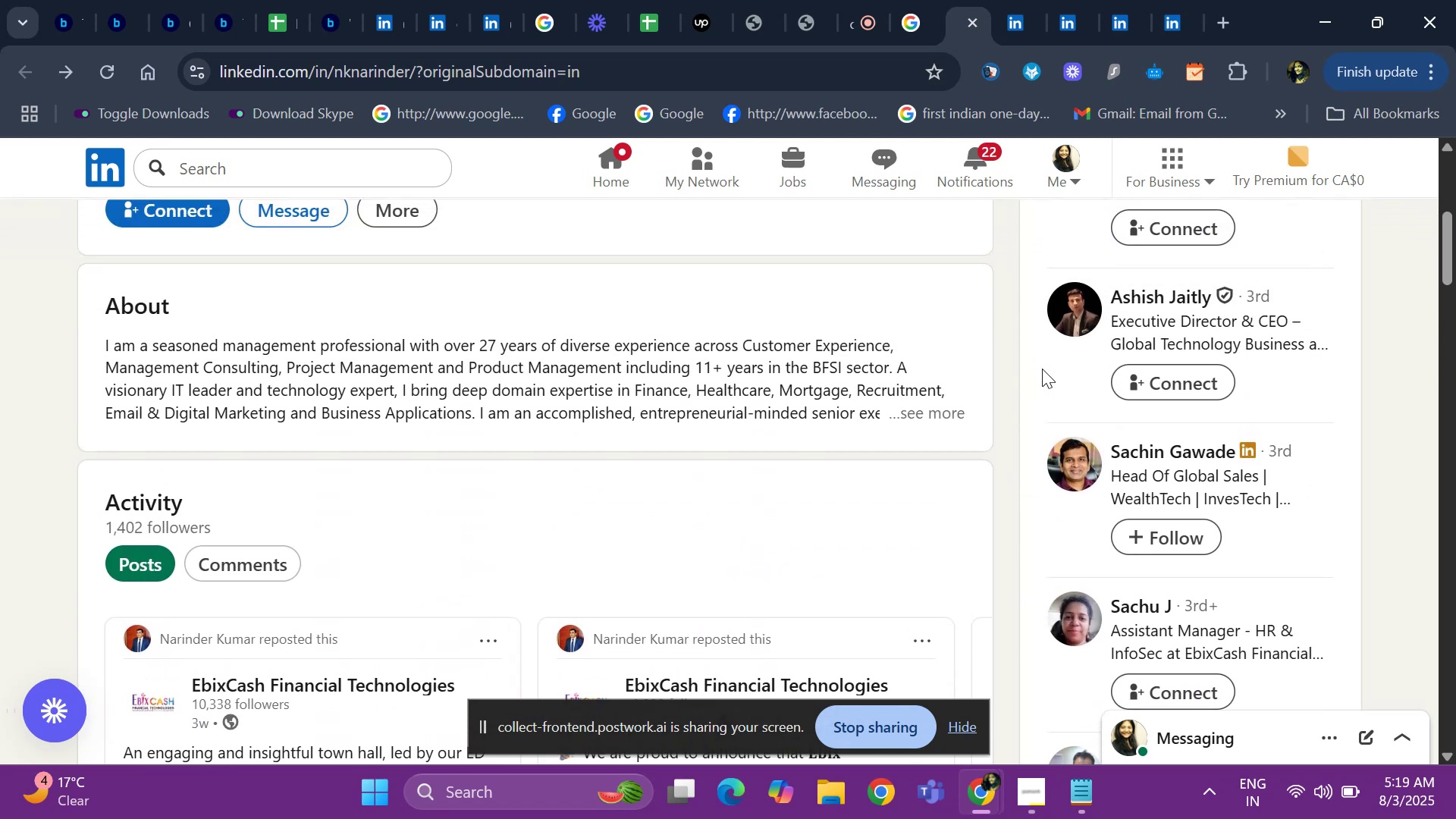 
key(ArrowUp)
 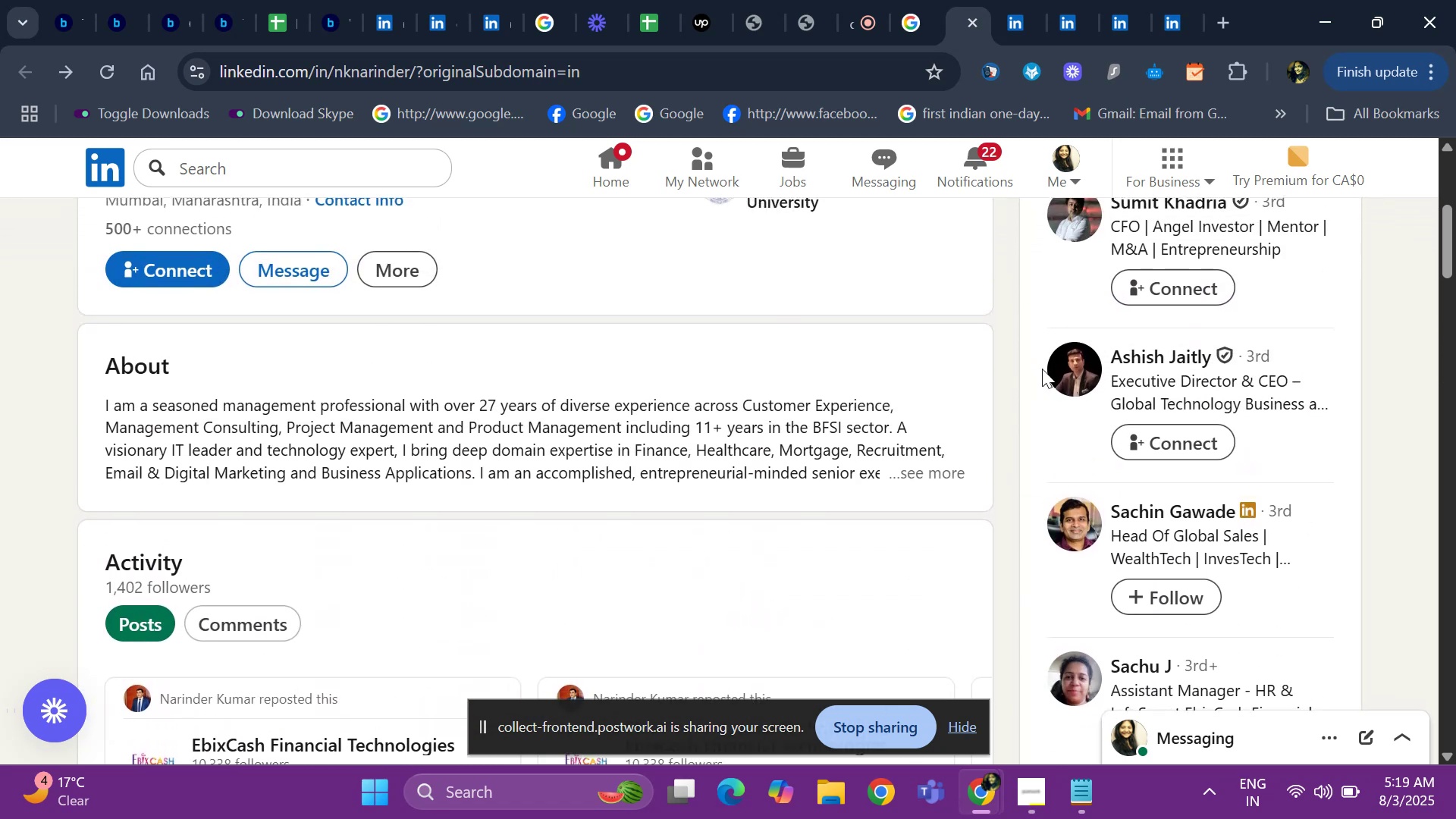 
key(ArrowUp)
 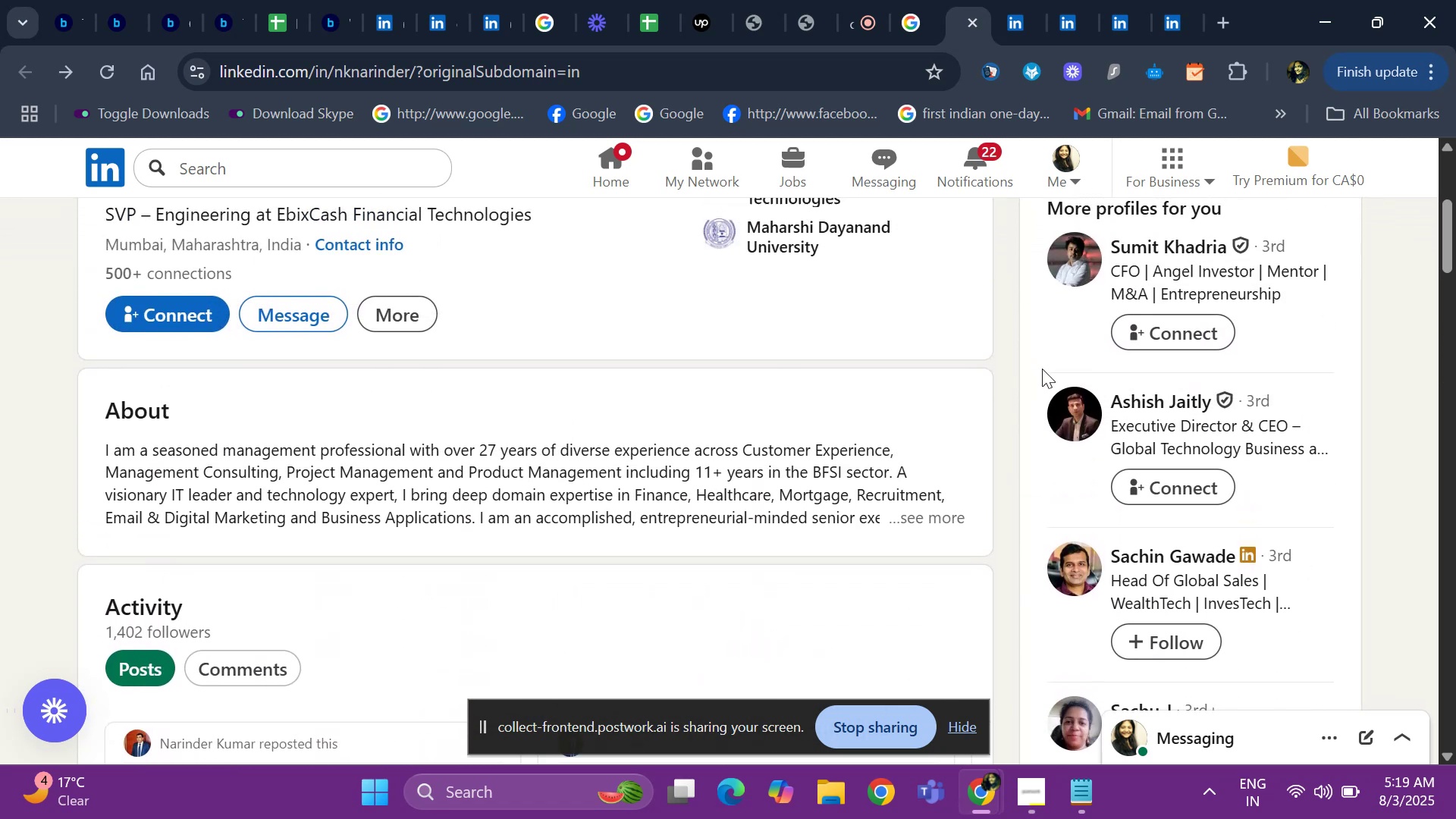 
key(ArrowUp)
 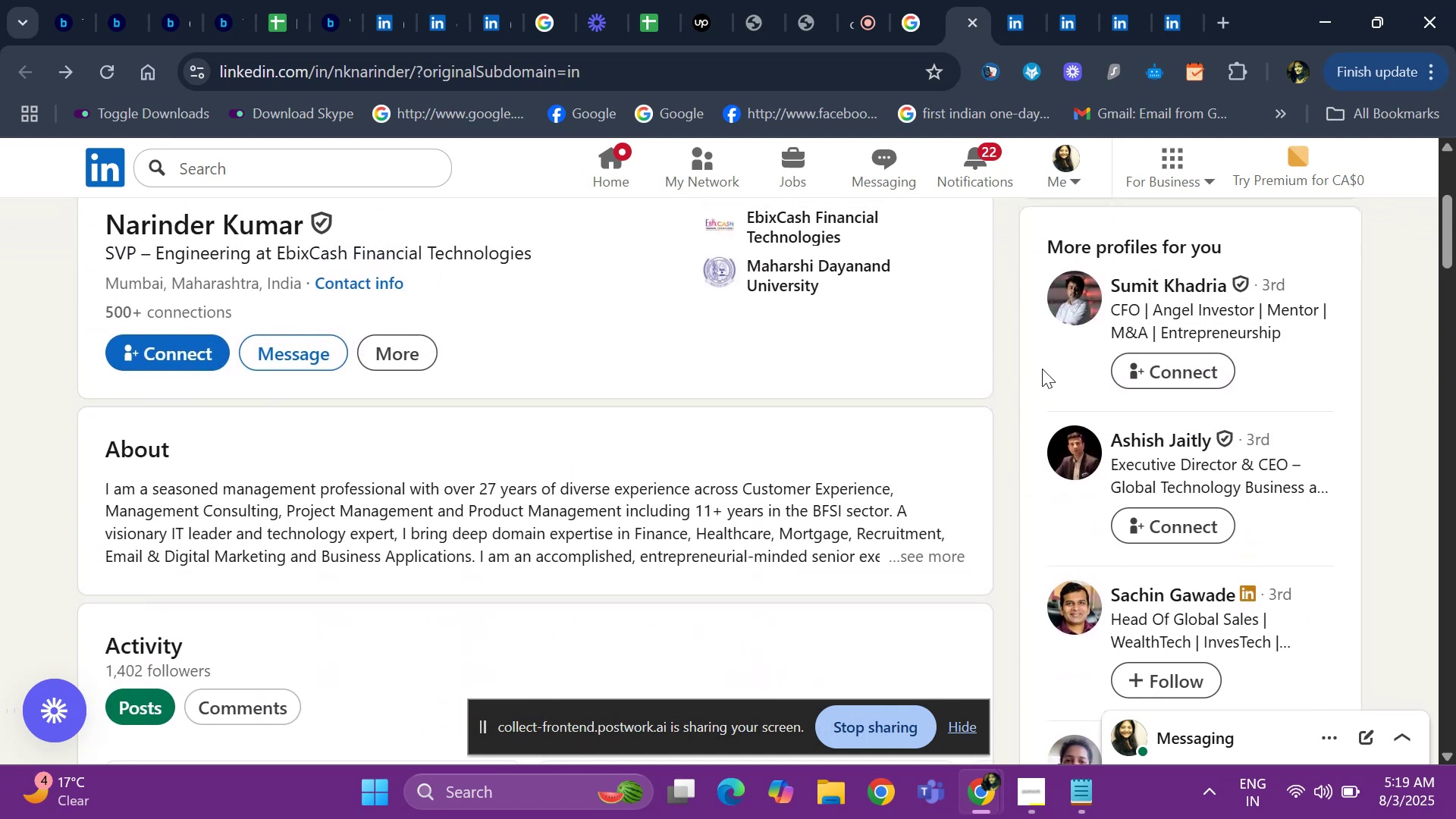 
key(ArrowUp)
 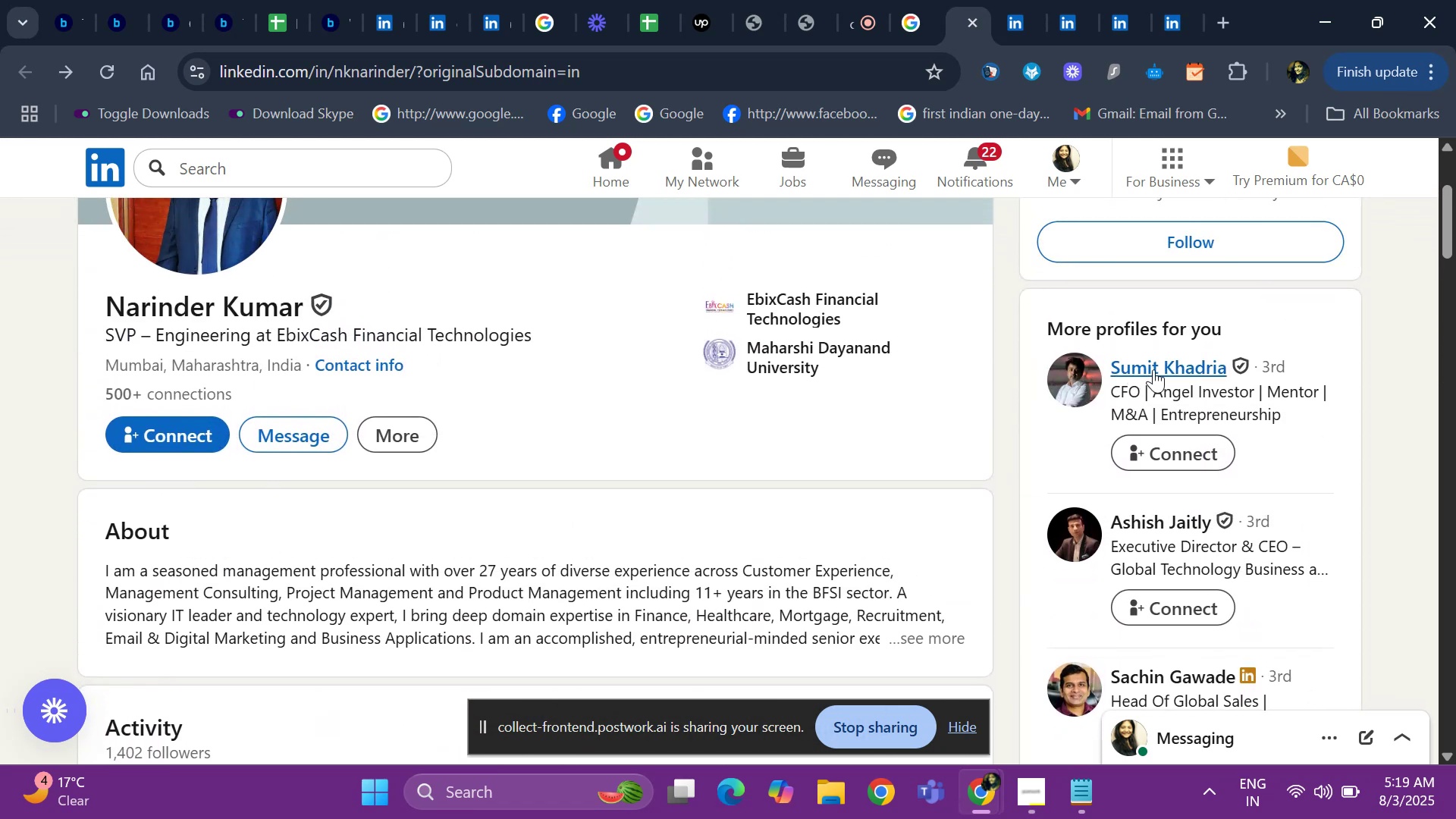 
hold_key(key=ArrowUp, duration=0.57)
 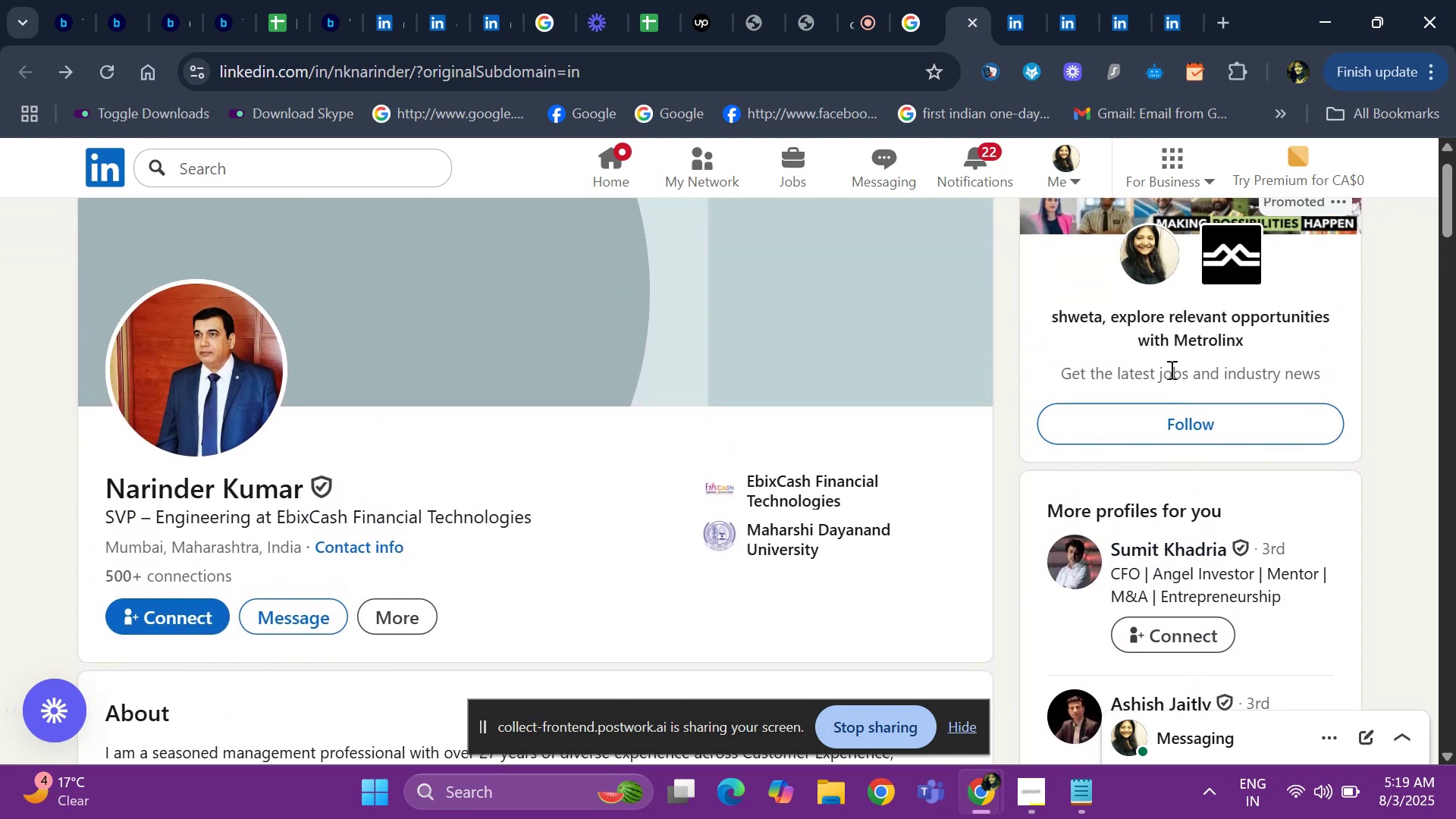 
hold_key(key=ArrowDown, duration=0.39)
 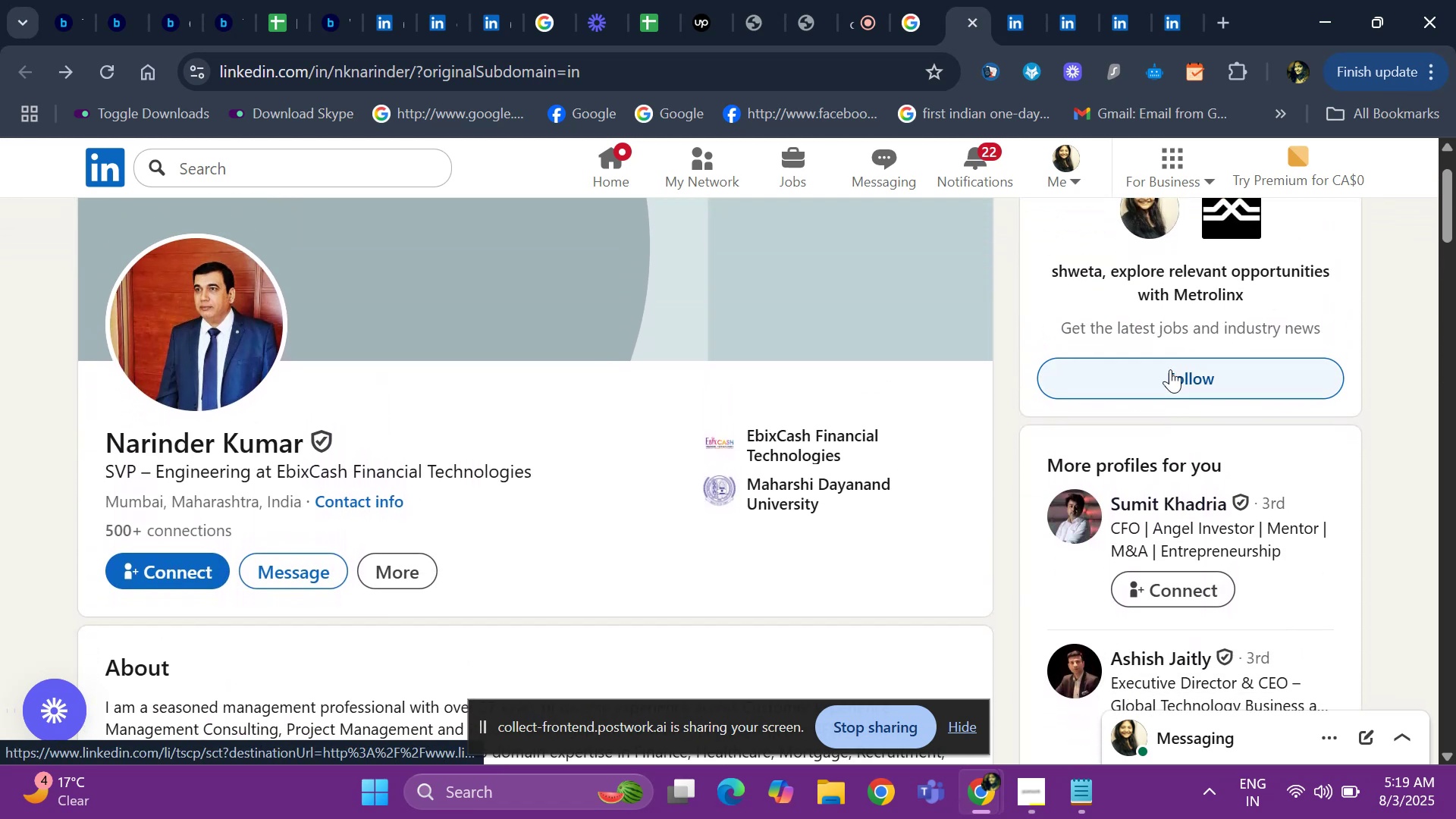 
key(ArrowDown)
 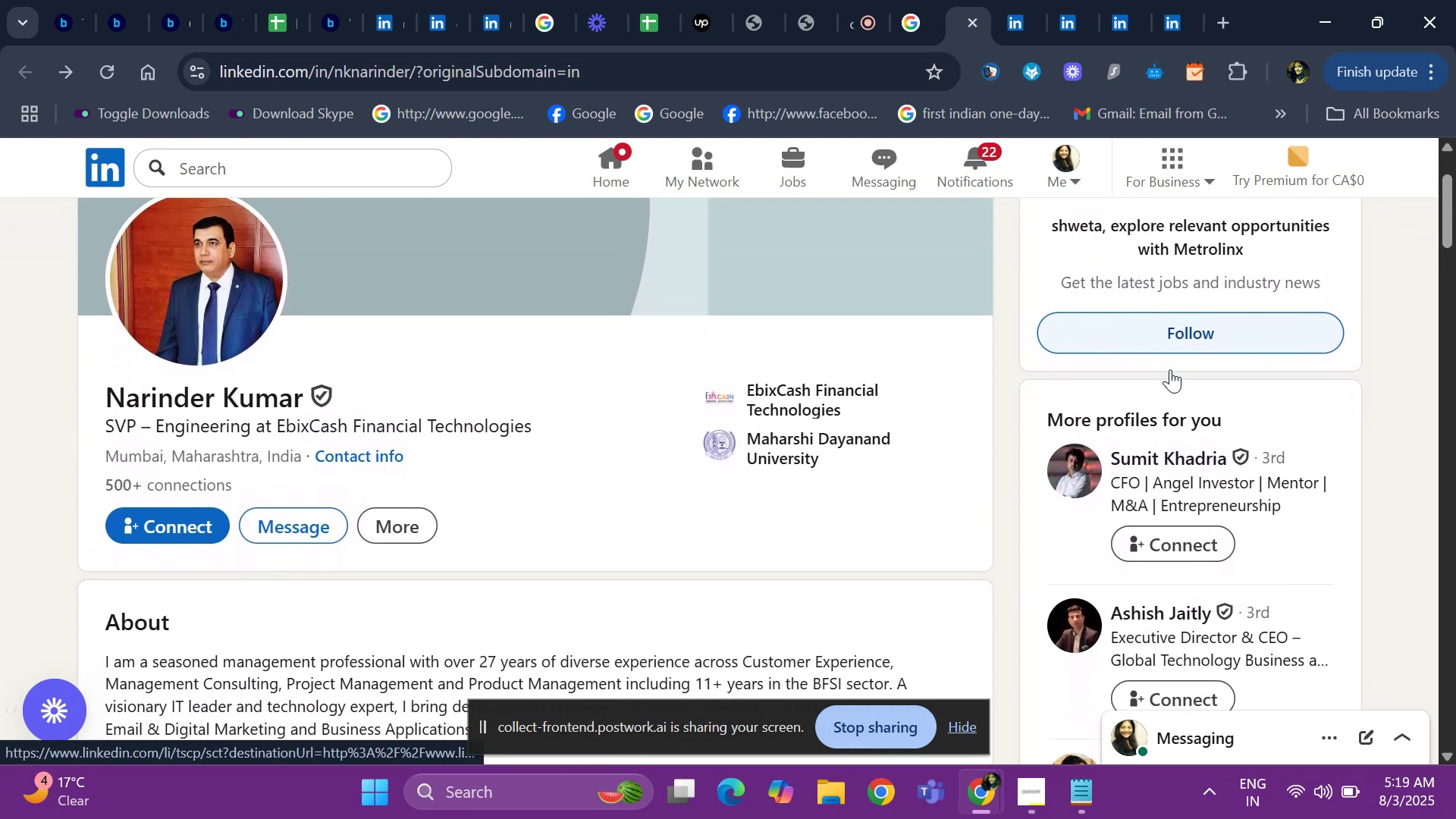 
key(ArrowDown)
 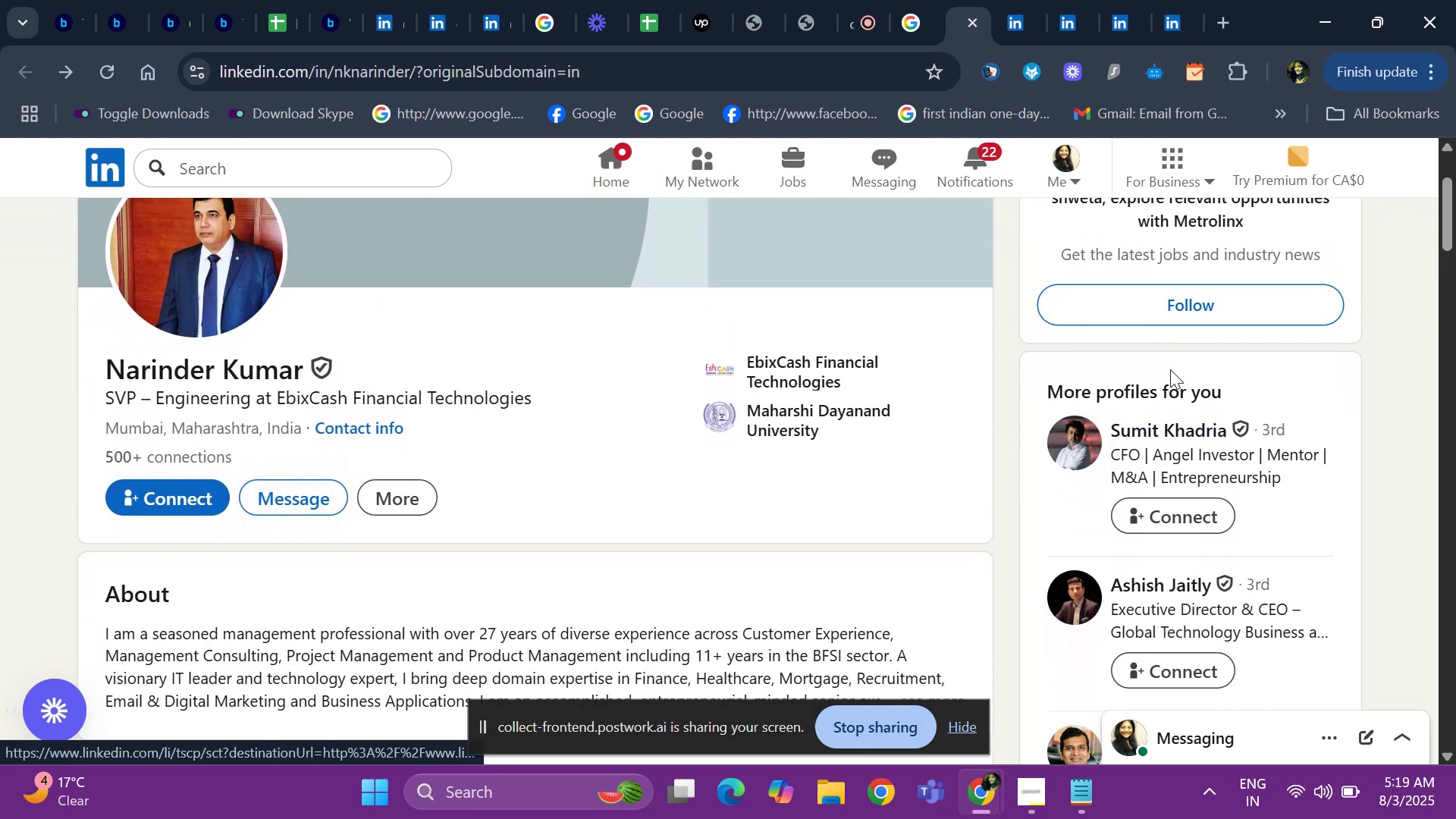 
key(ArrowDown)
 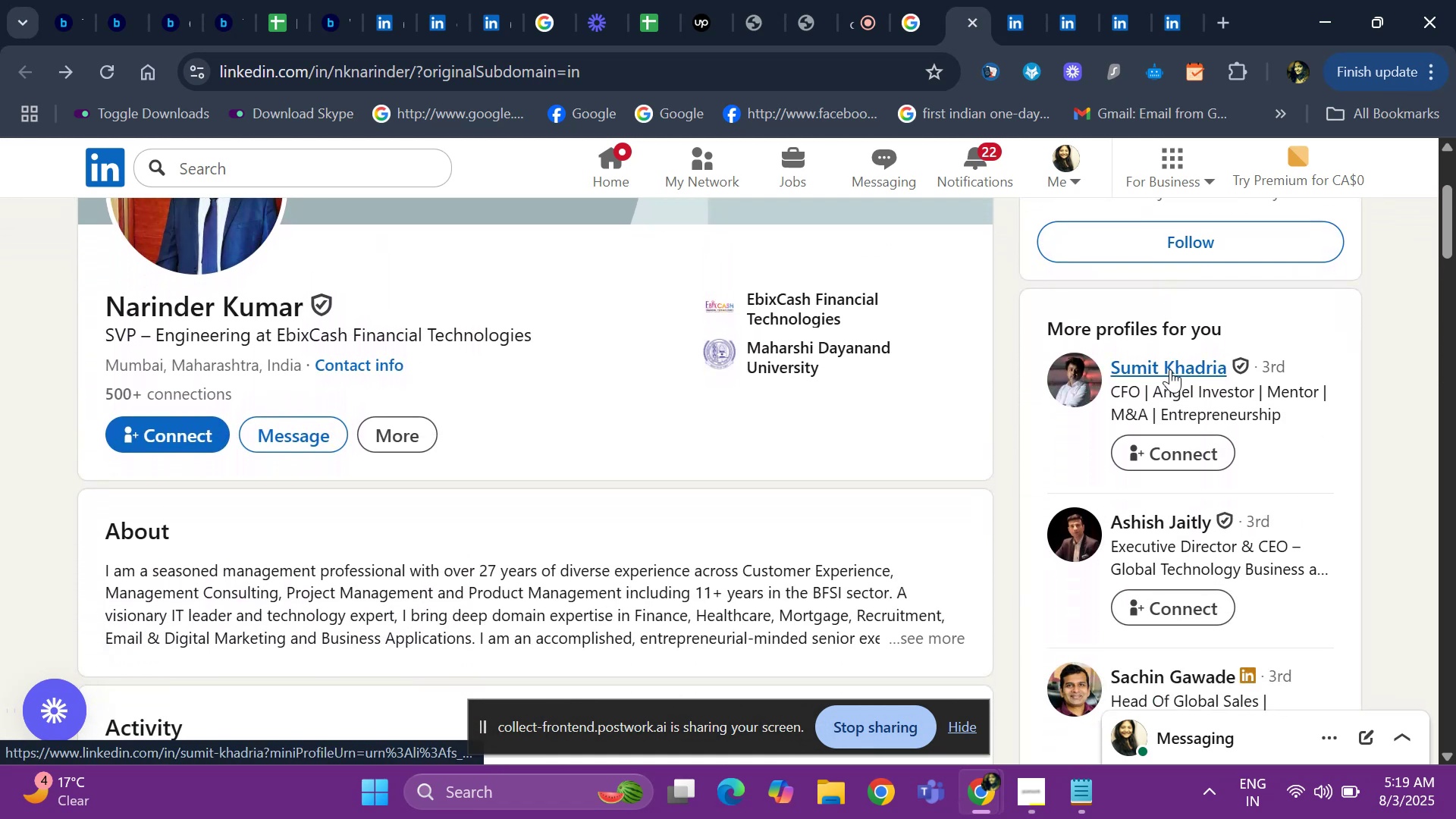 
key(ArrowDown)
 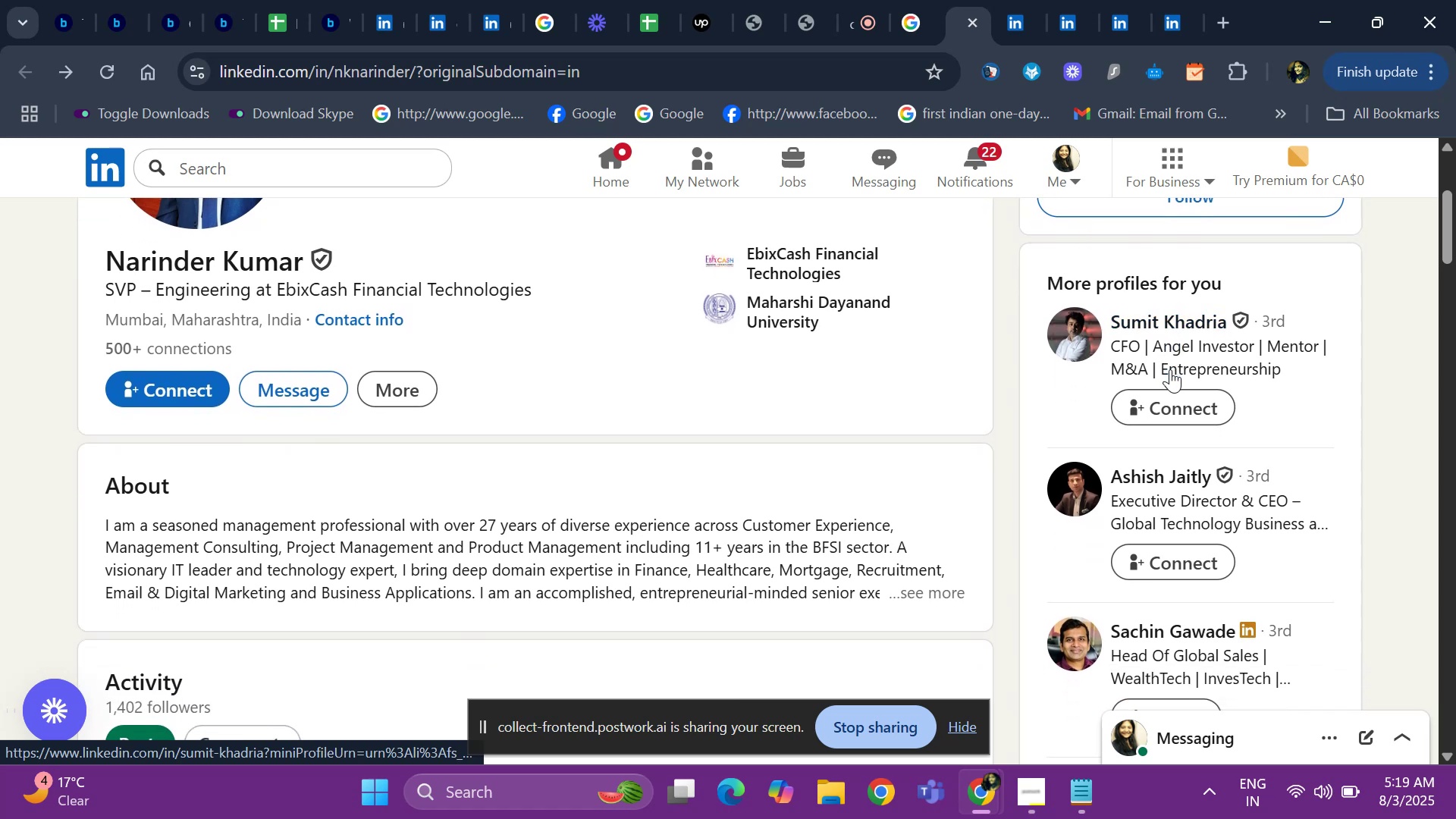 
key(ArrowDown)
 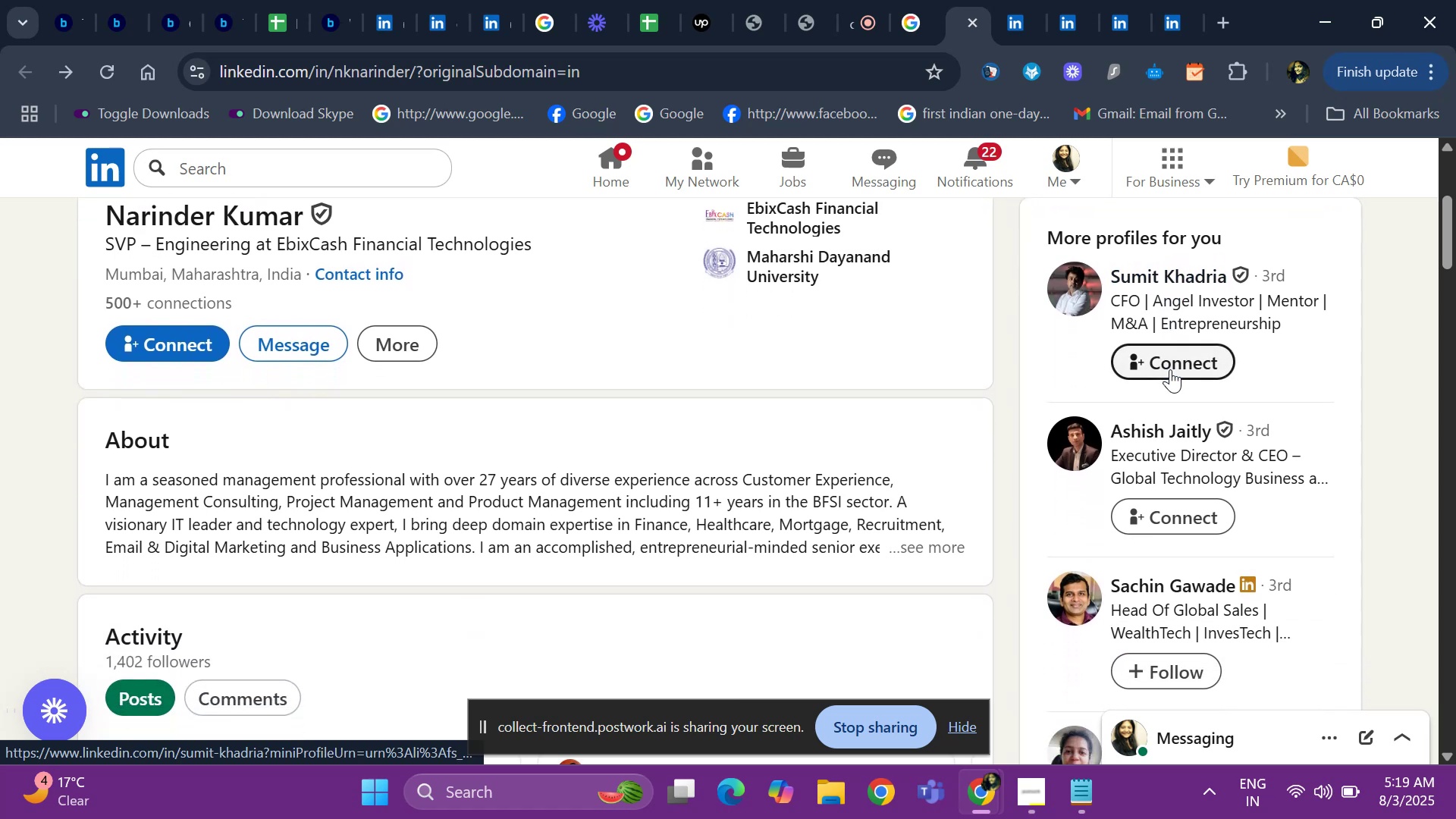 
key(ArrowDown)
 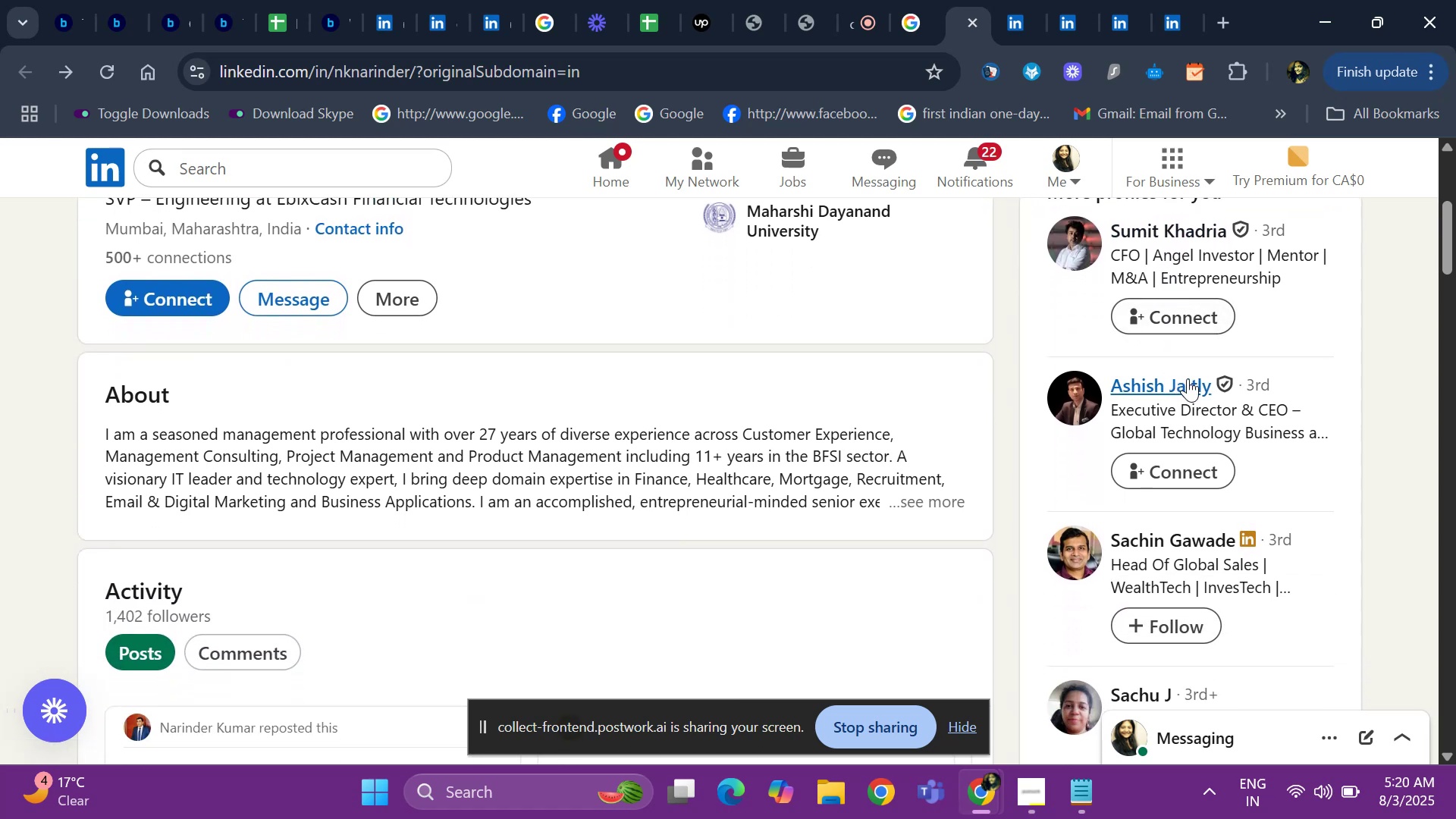 
key(ArrowDown)
 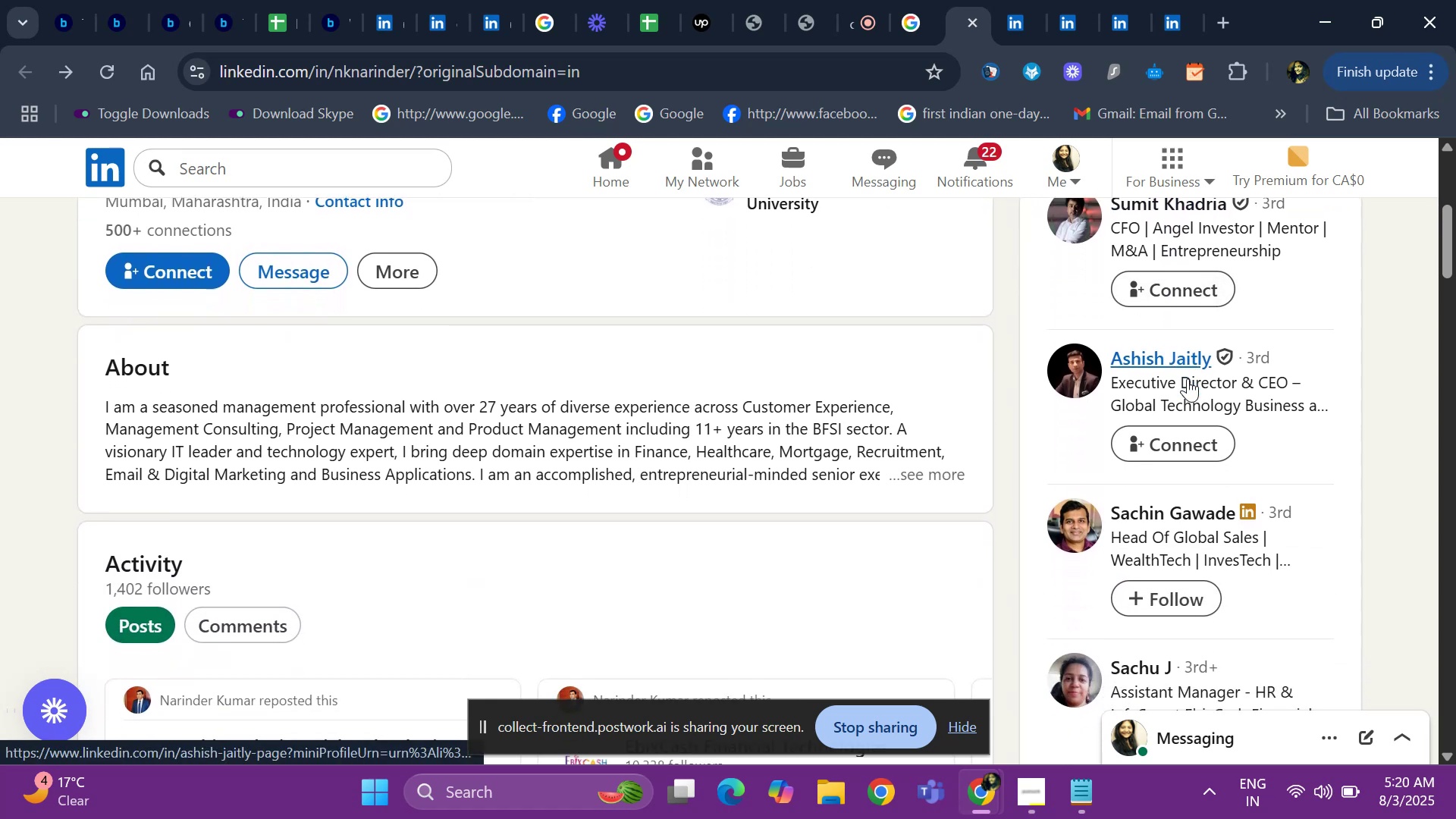 
key(ArrowDown)
 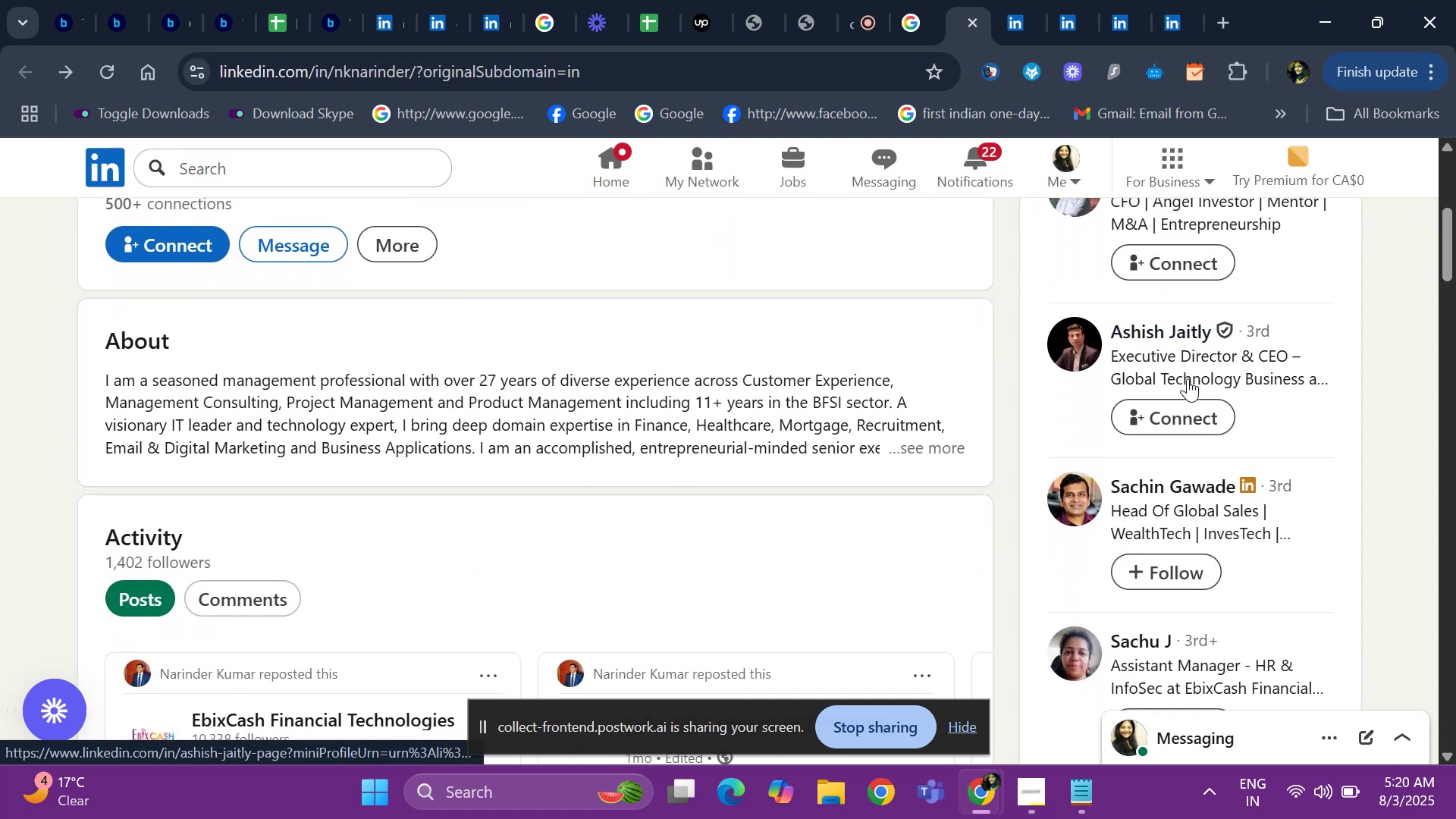 
key(ArrowDown)
 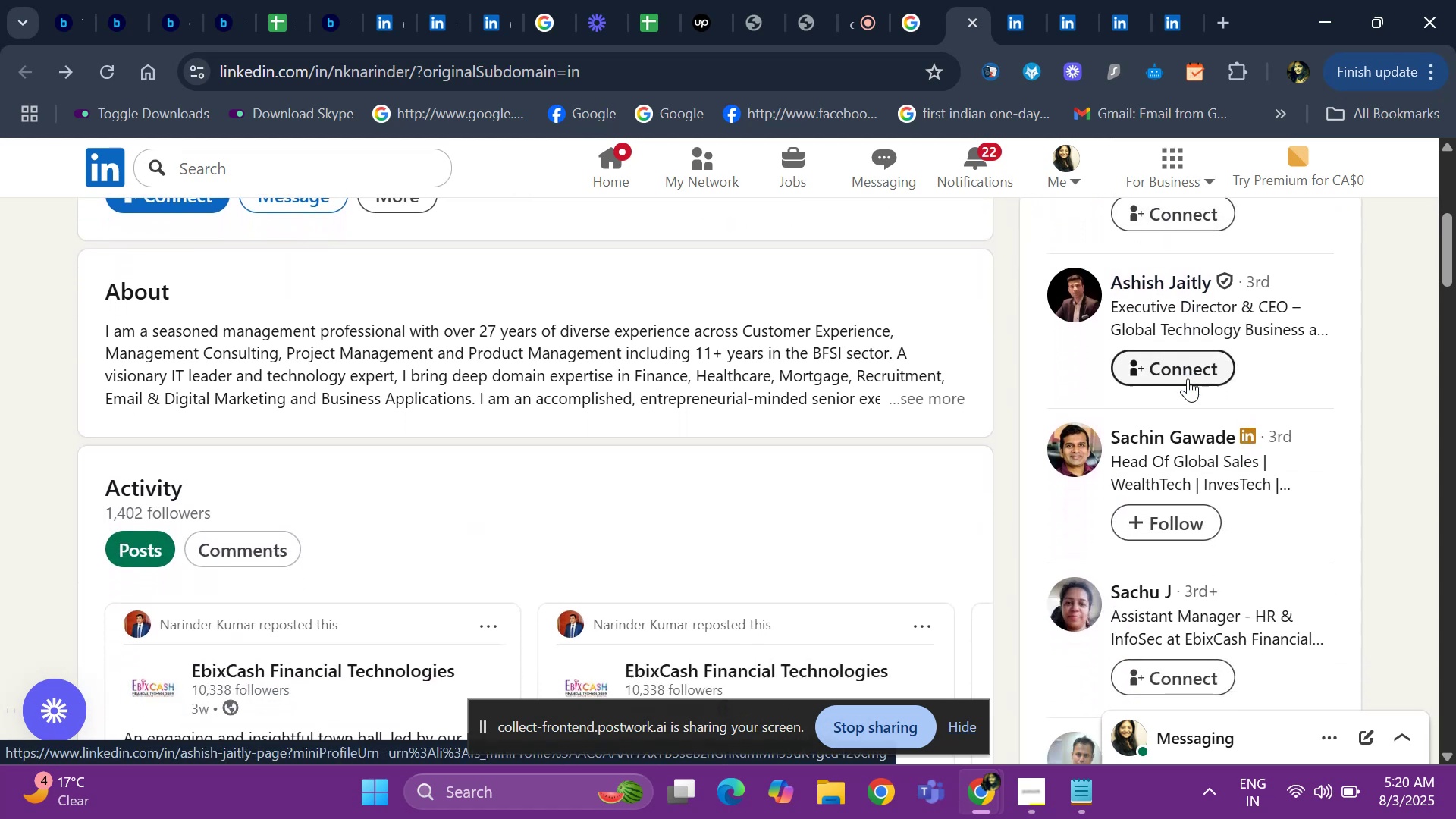 
key(ArrowDown)
 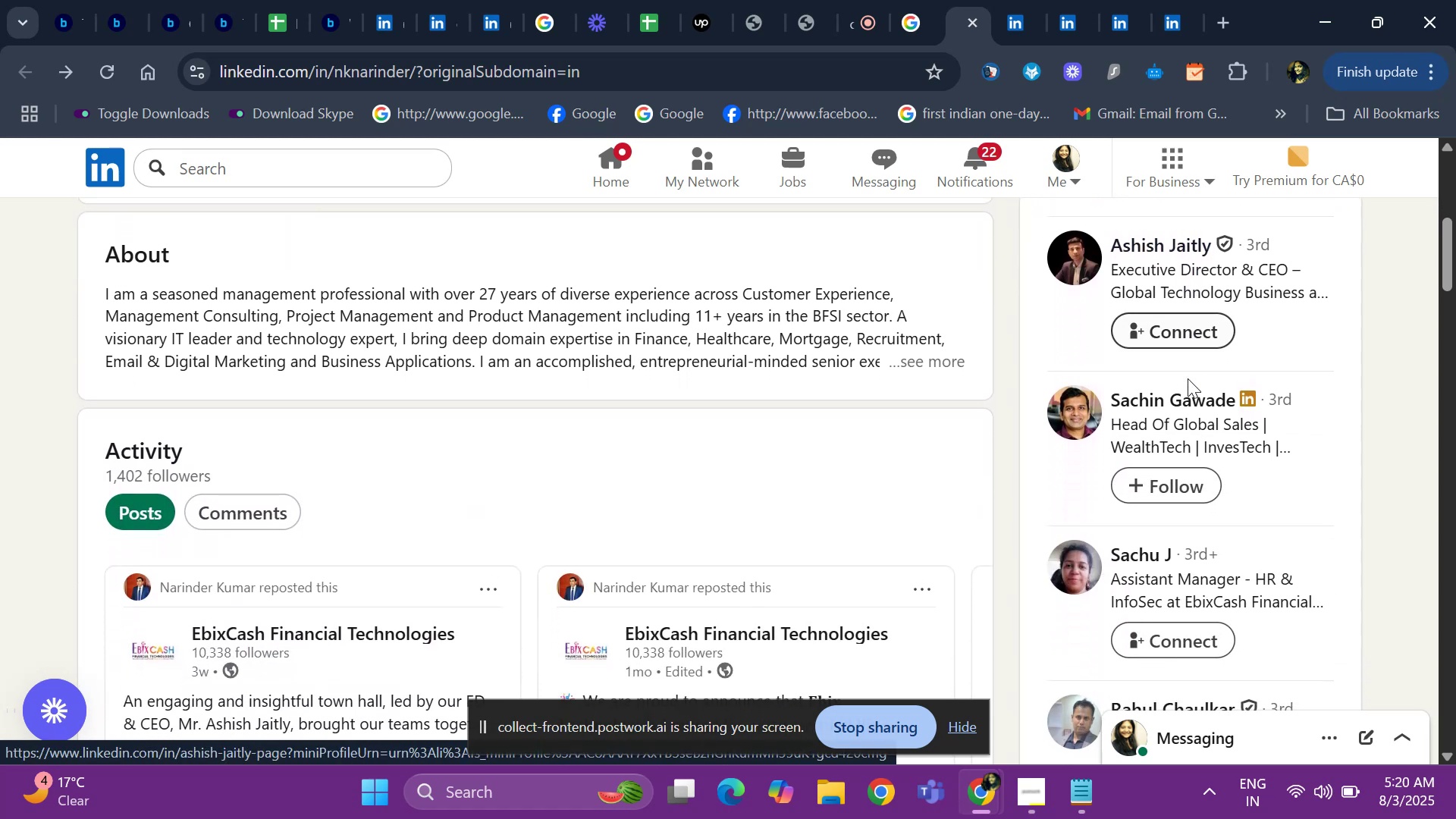 
key(ArrowDown)
 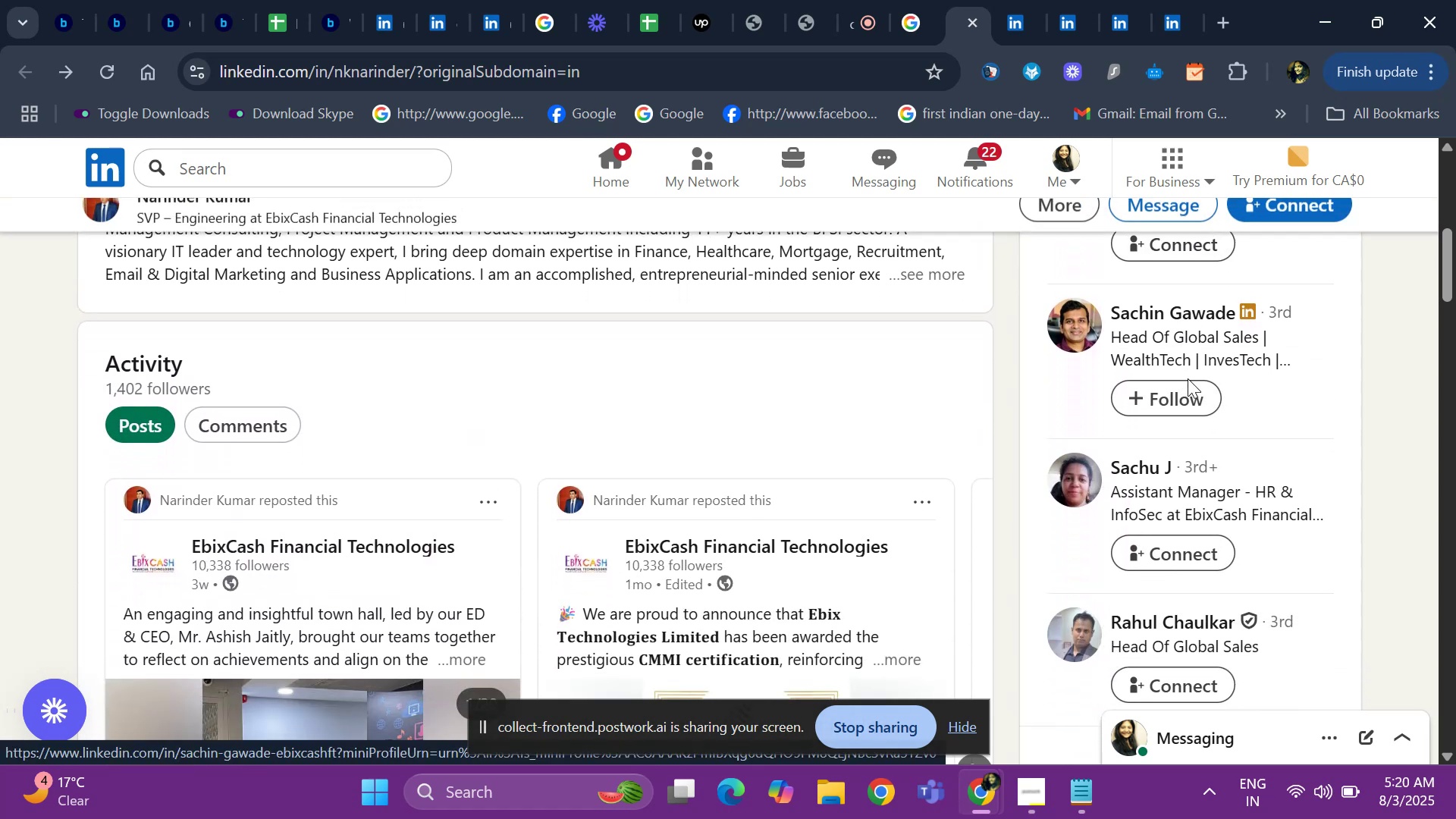 
key(ArrowDown)
 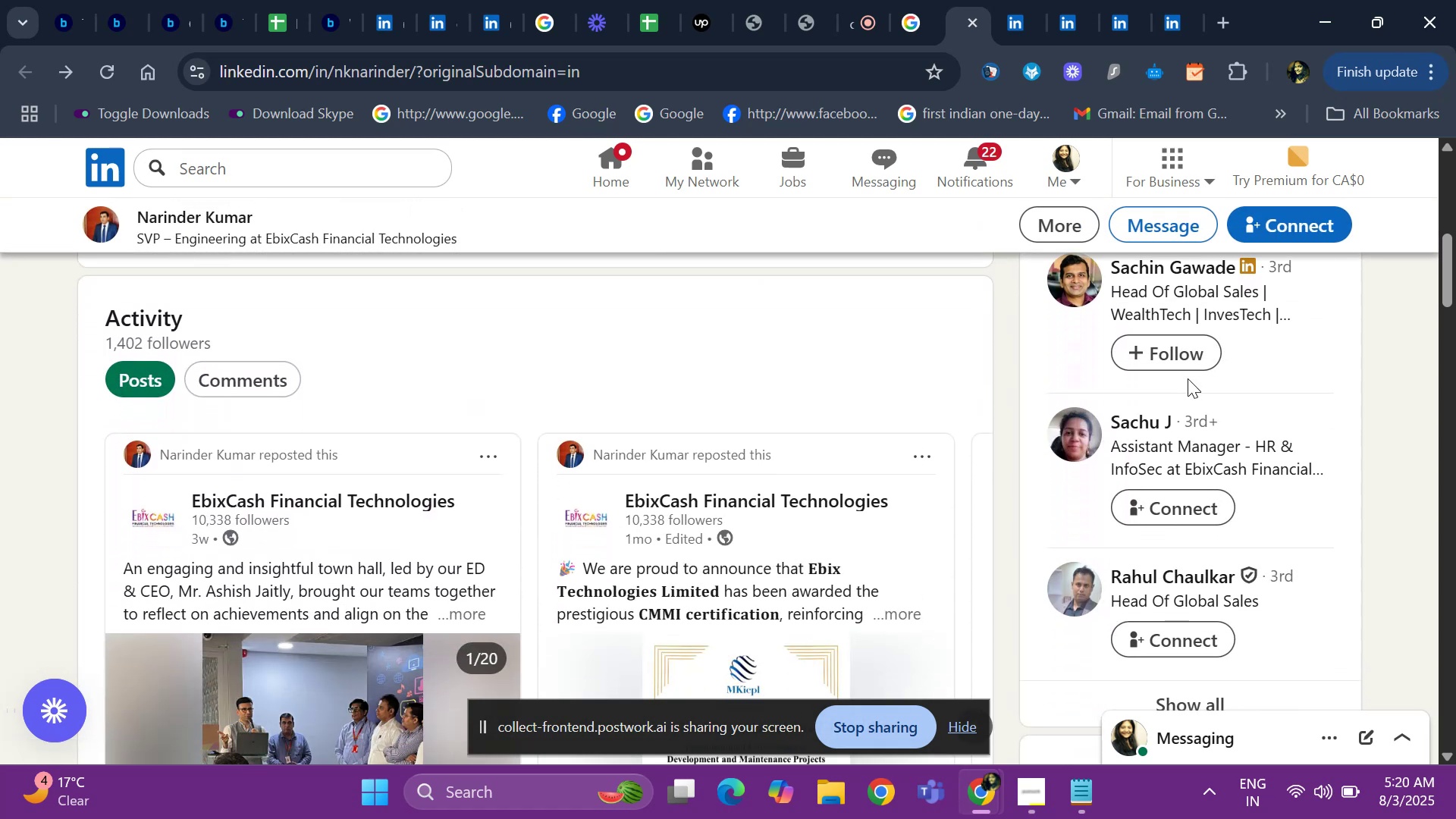 
key(ArrowDown)
 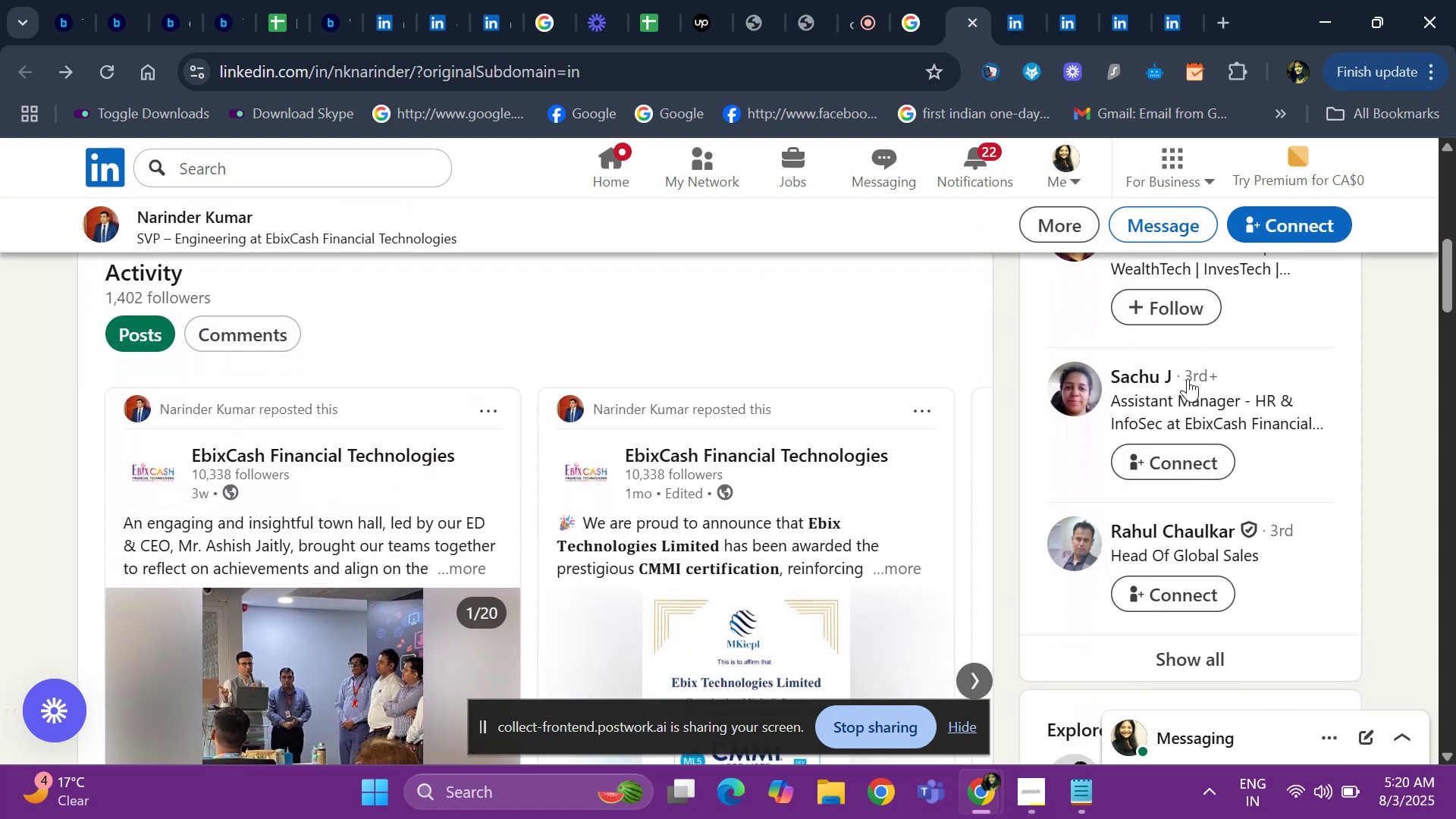 
key(ArrowDown)
 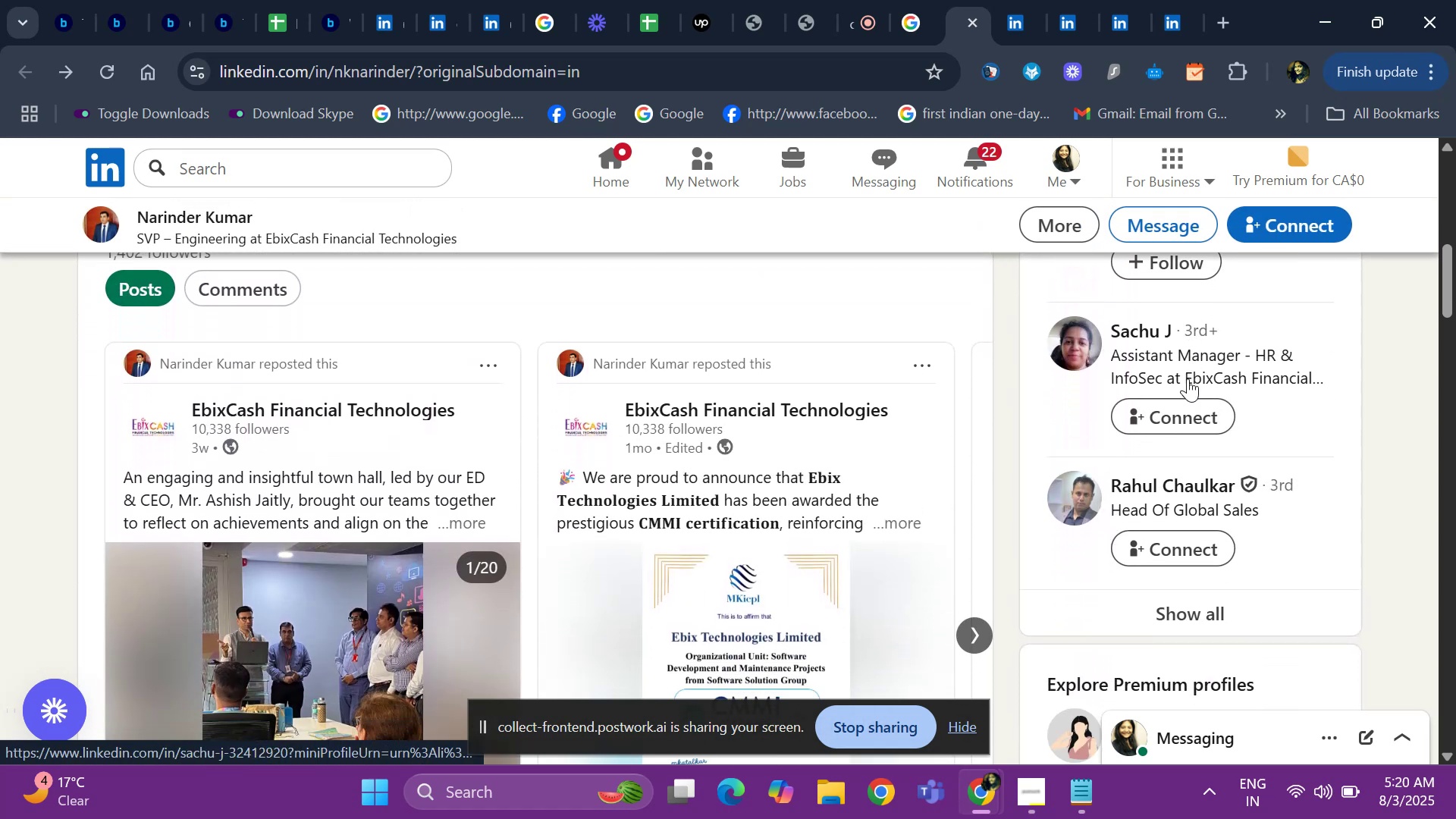 
key(ArrowDown)
 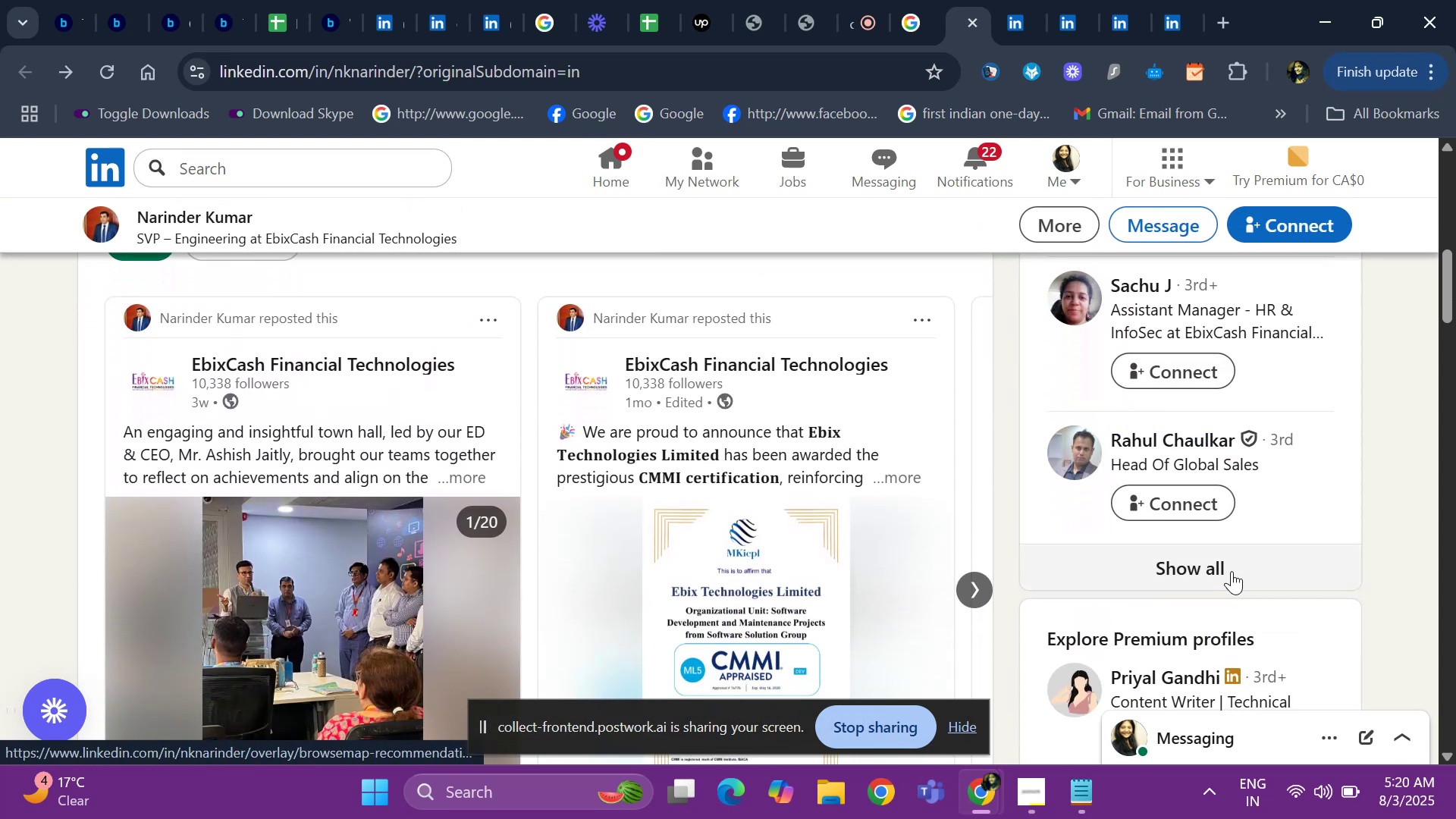 
double_click([1232, 571])
 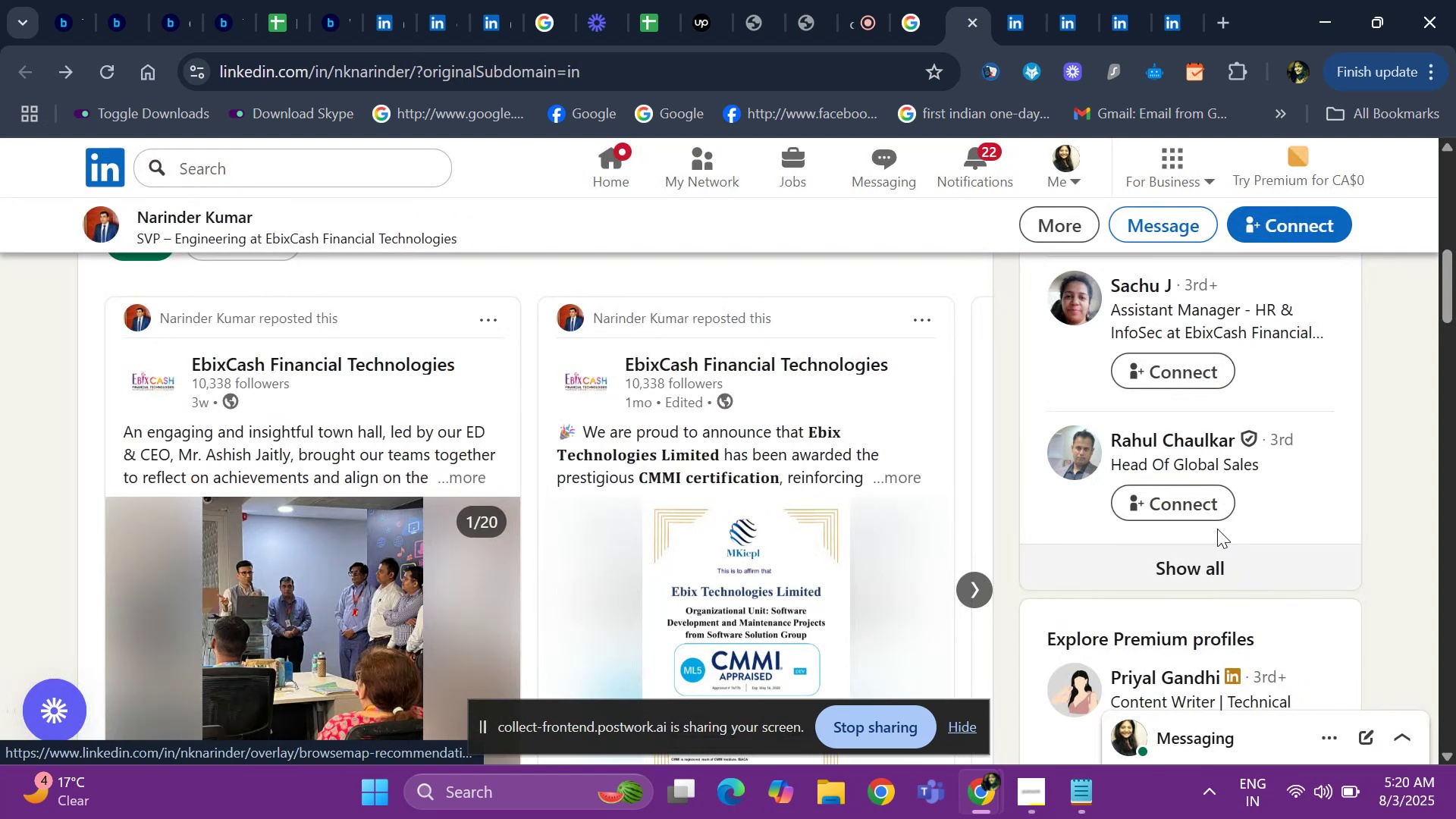 
left_click([1219, 574])
 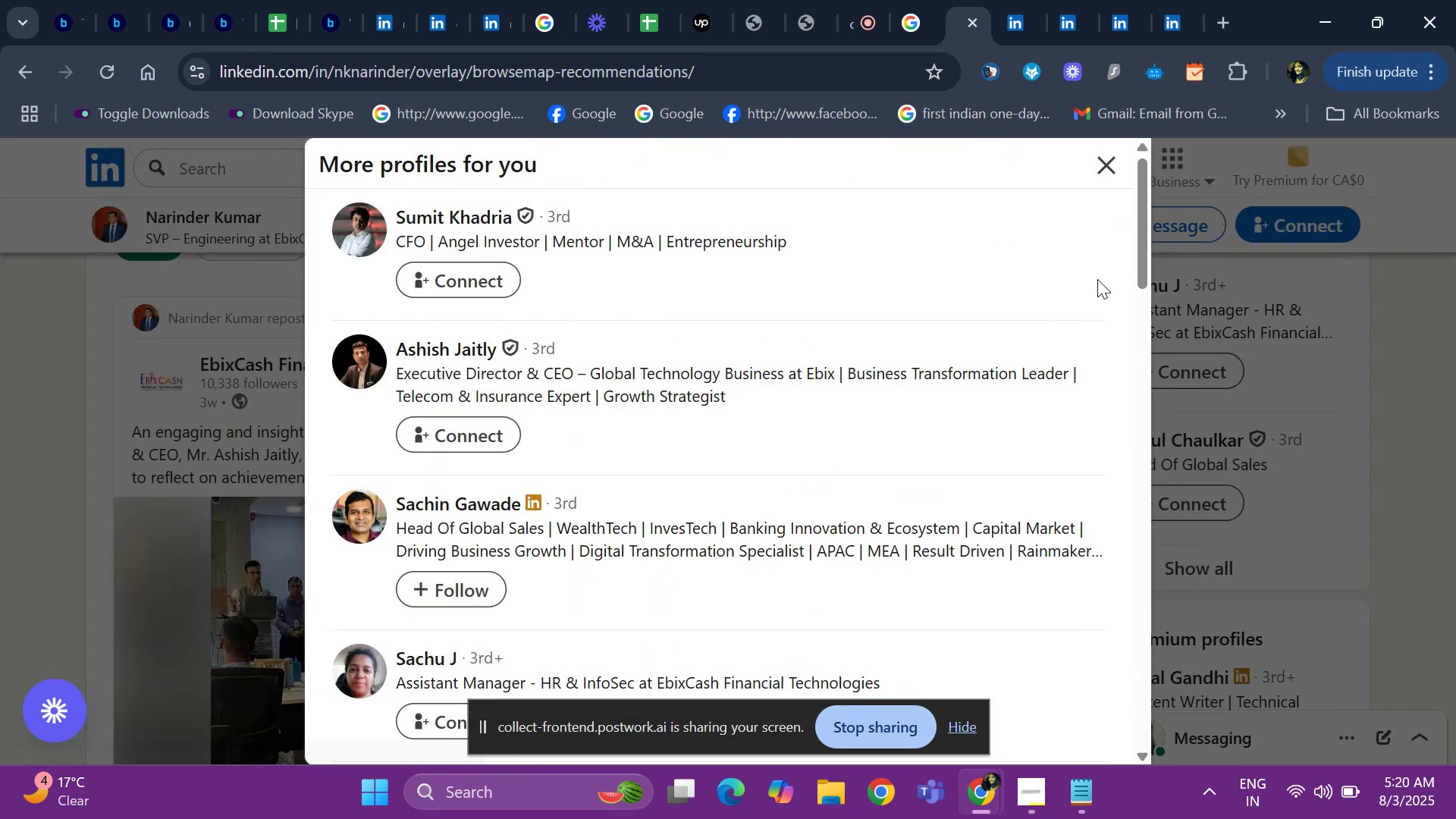 
left_click_drag(start_coordinate=[1142, 226], to_coordinate=[1143, 239])
 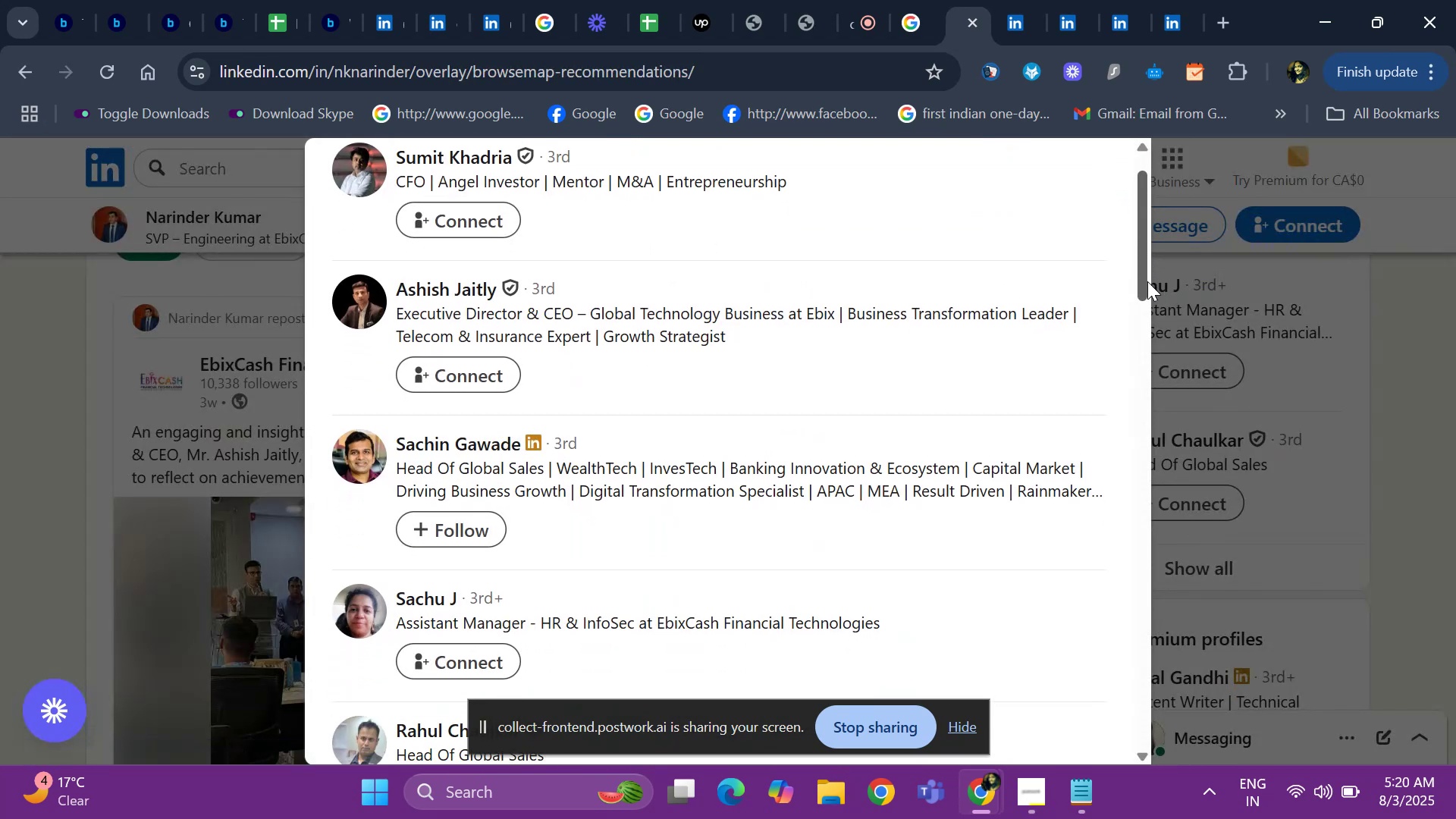 
left_click_drag(start_coordinate=[1147, 281], to_coordinate=[1147, 389])
 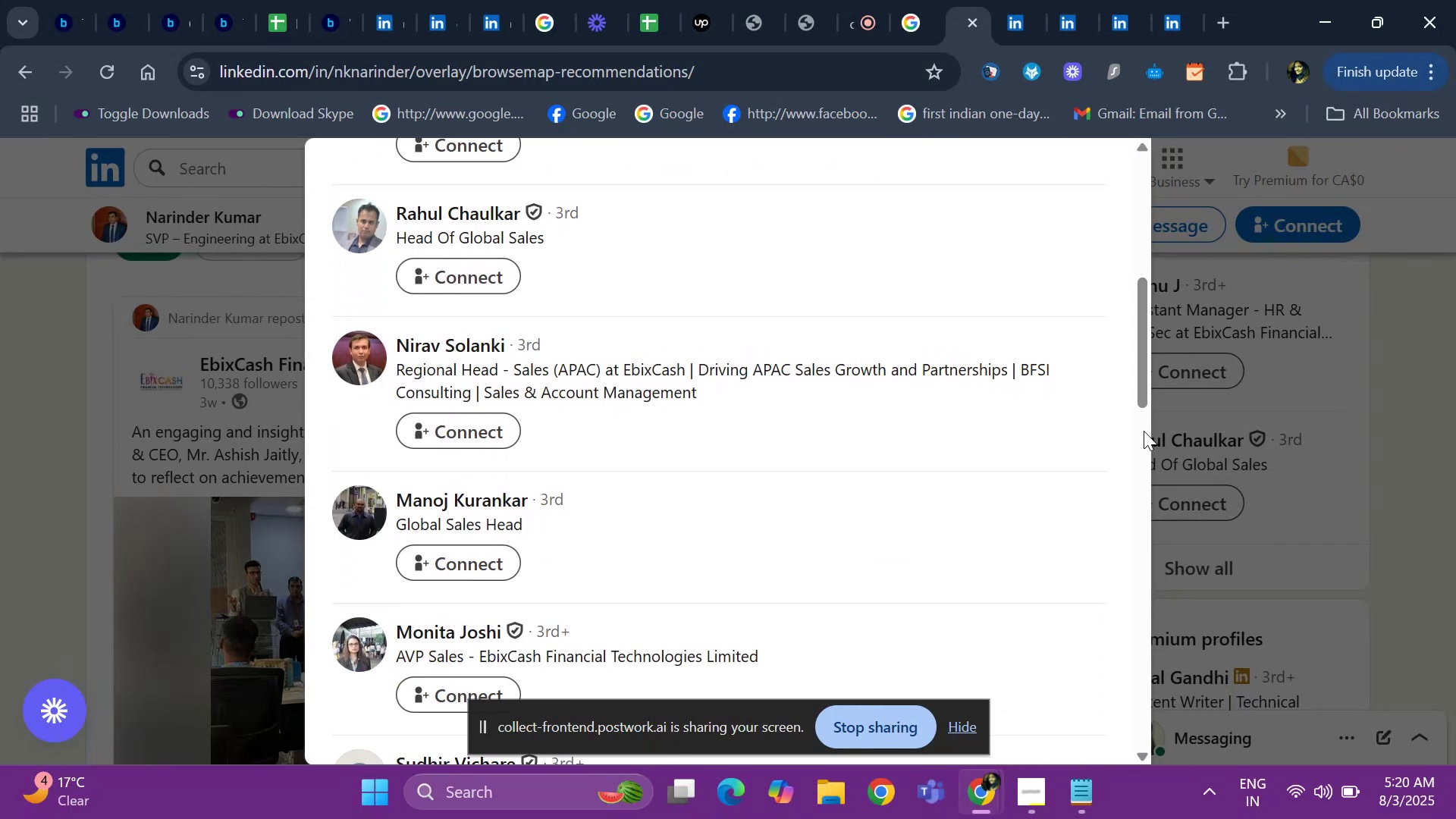 
left_click_drag(start_coordinate=[1146, 346], to_coordinate=[1175, 739])
 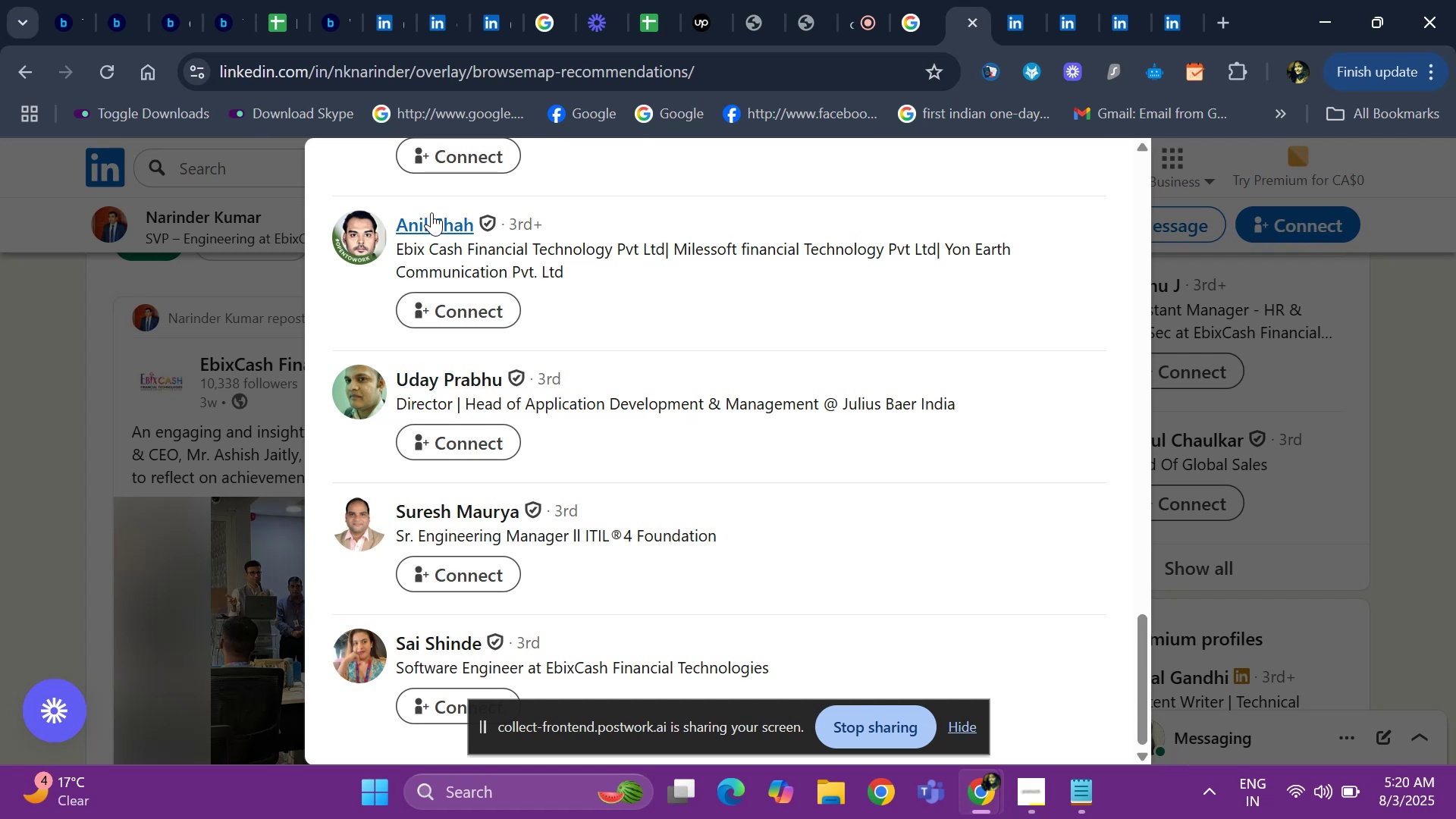 
wait(5.48)
 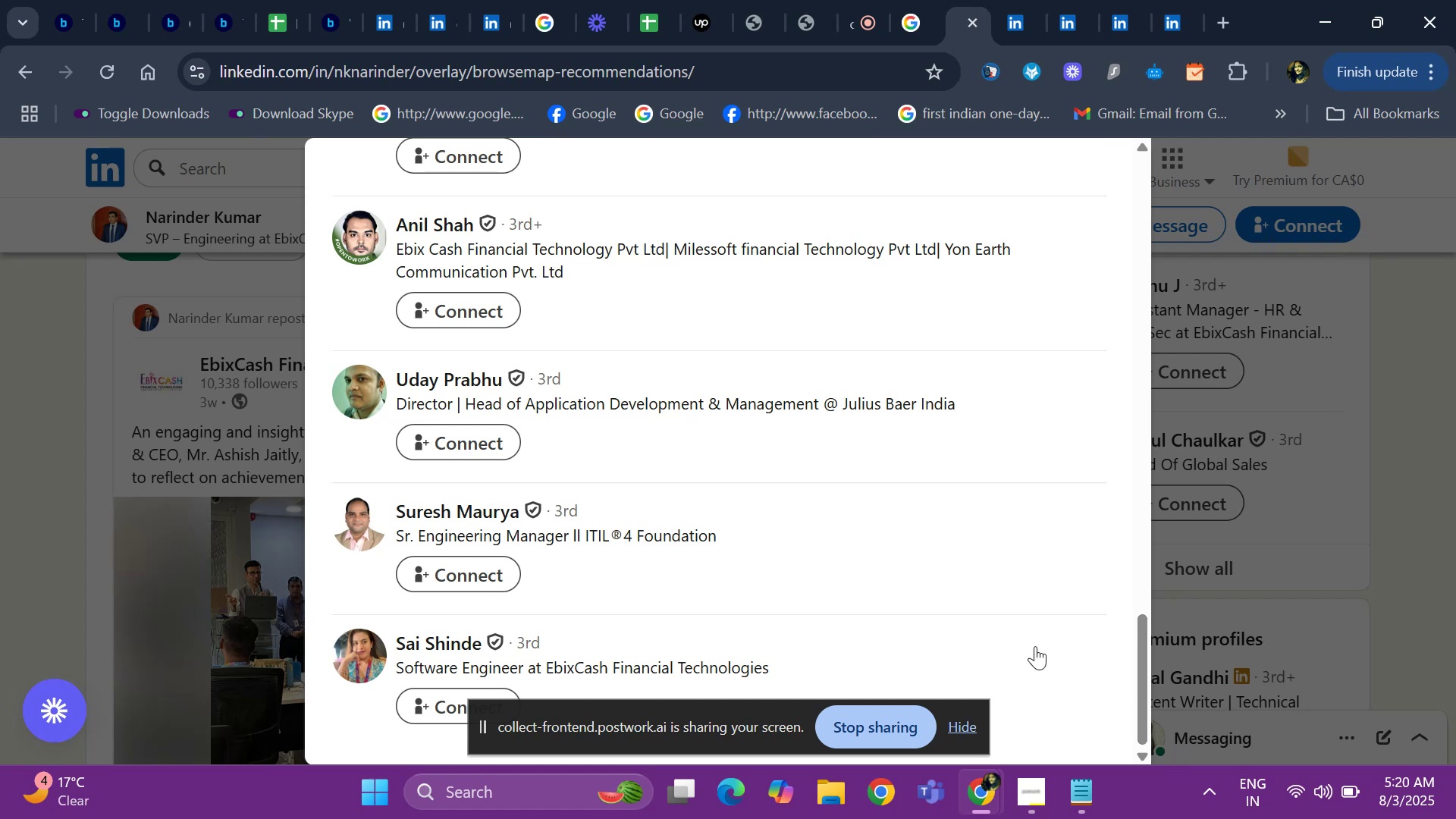 
left_click([431, 223])
 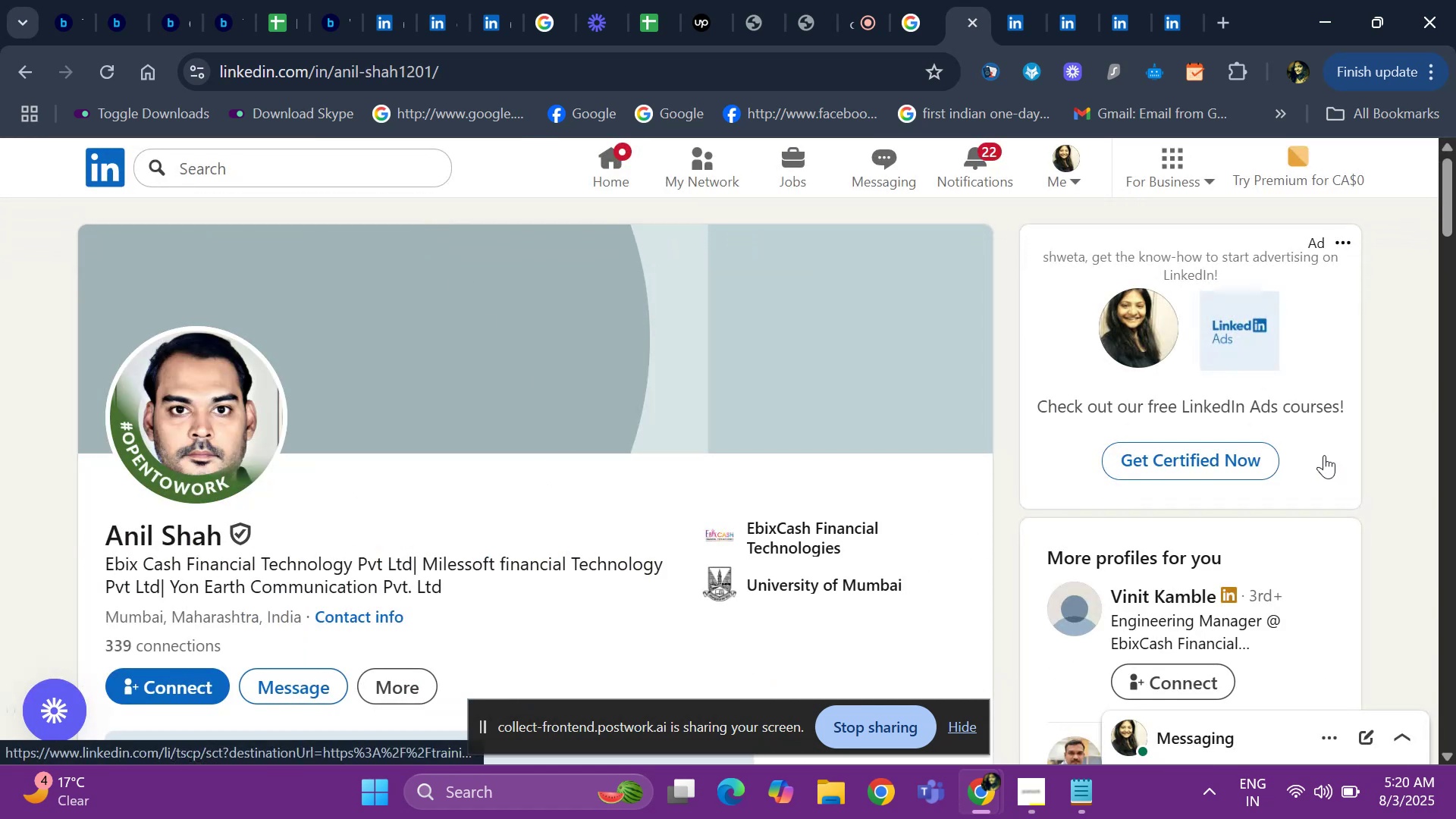 
wait(5.33)
 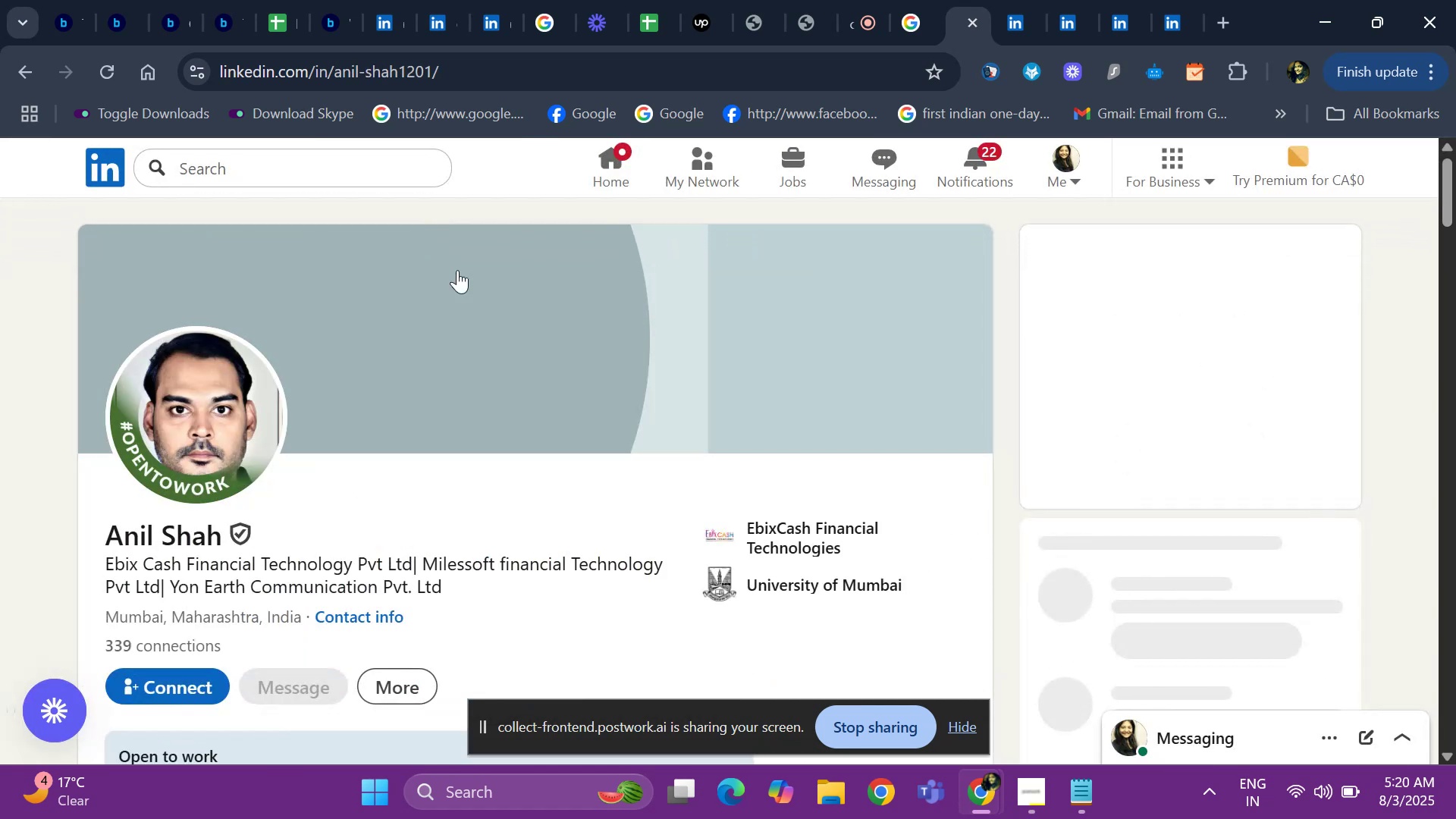 
left_click_drag(start_coordinate=[1455, 227], to_coordinate=[1455, 476])
 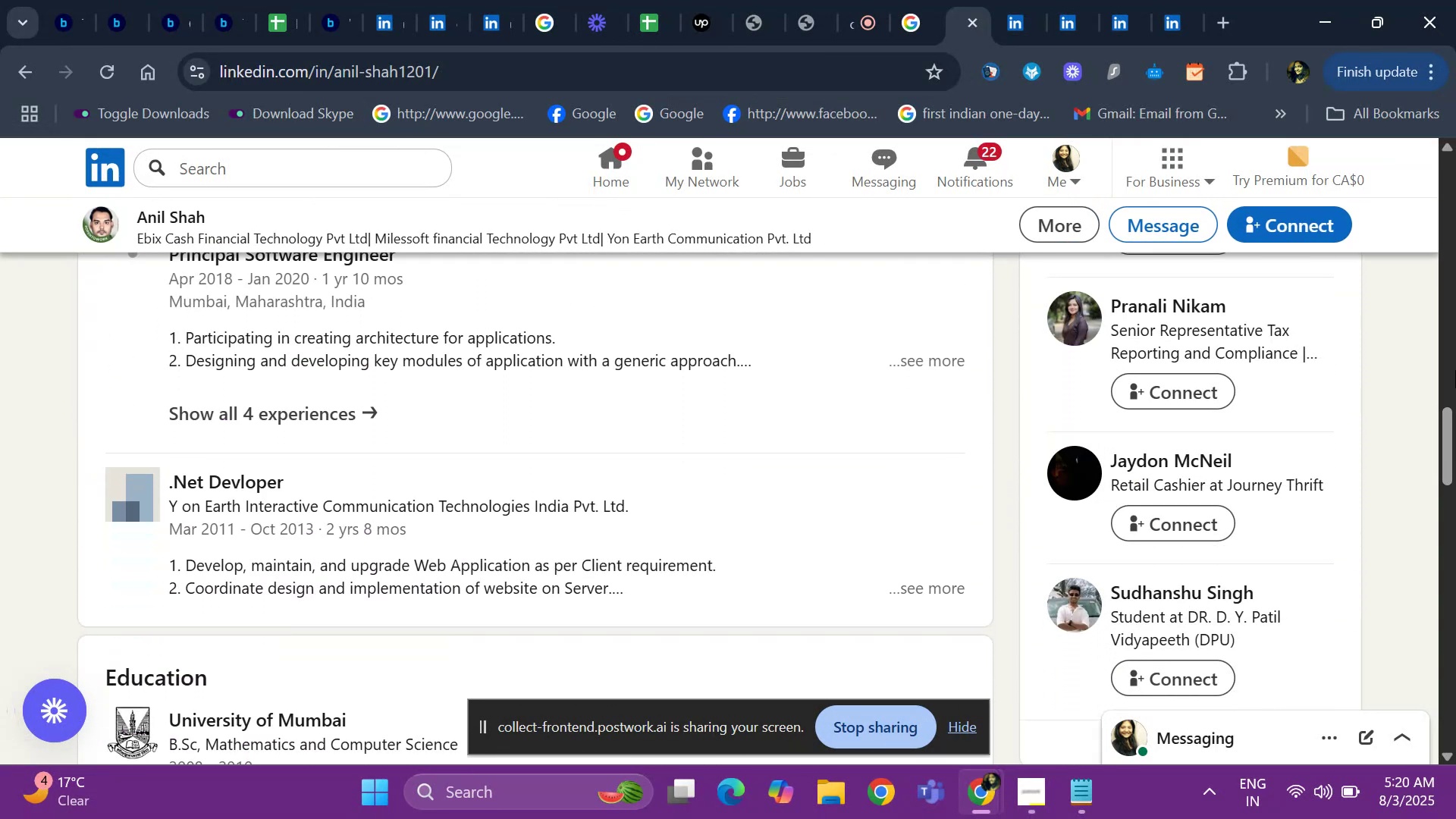 
left_click_drag(start_coordinate=[1455, 468], to_coordinate=[1449, 232])
 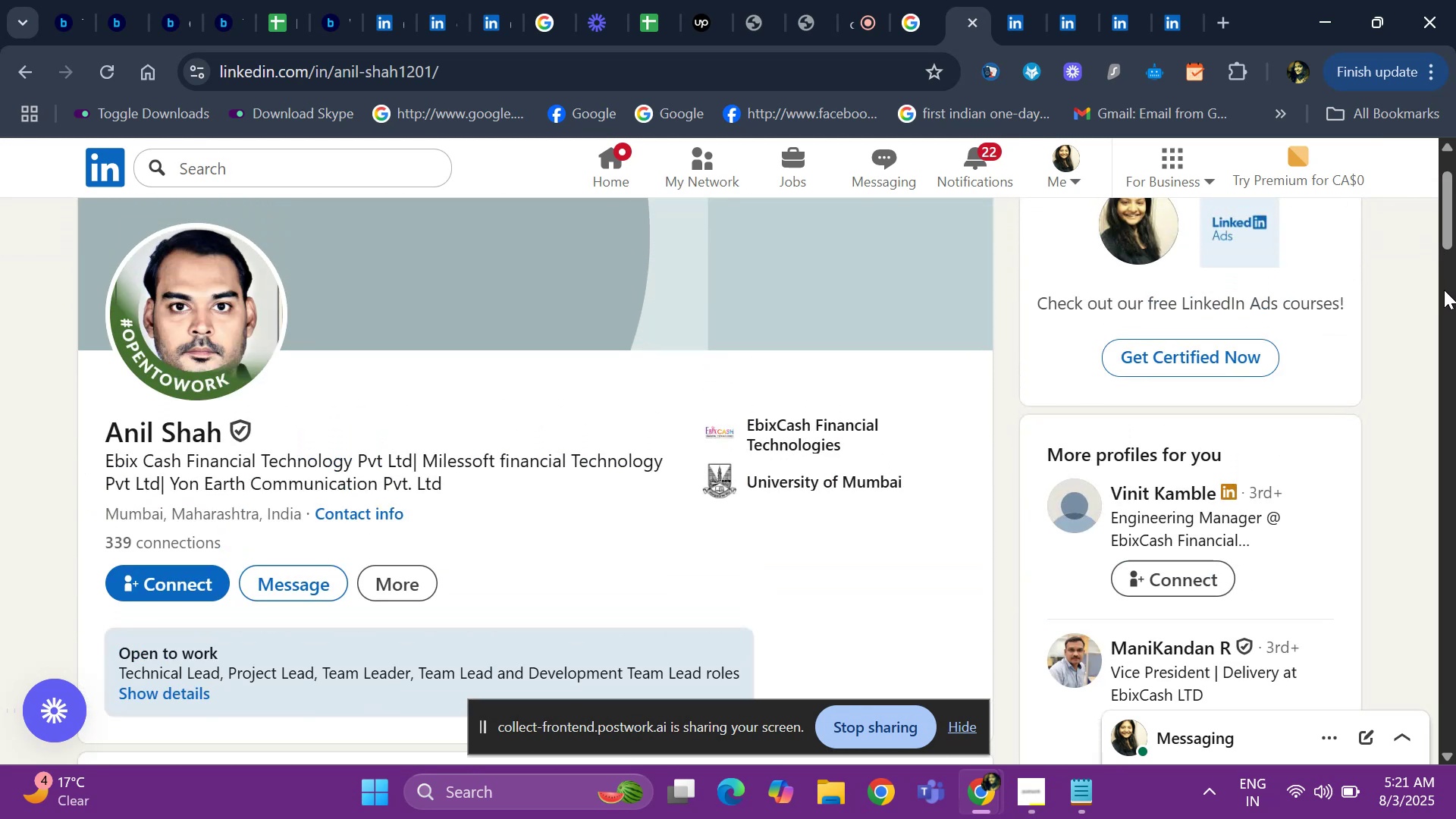 
left_click([1444, 290])
 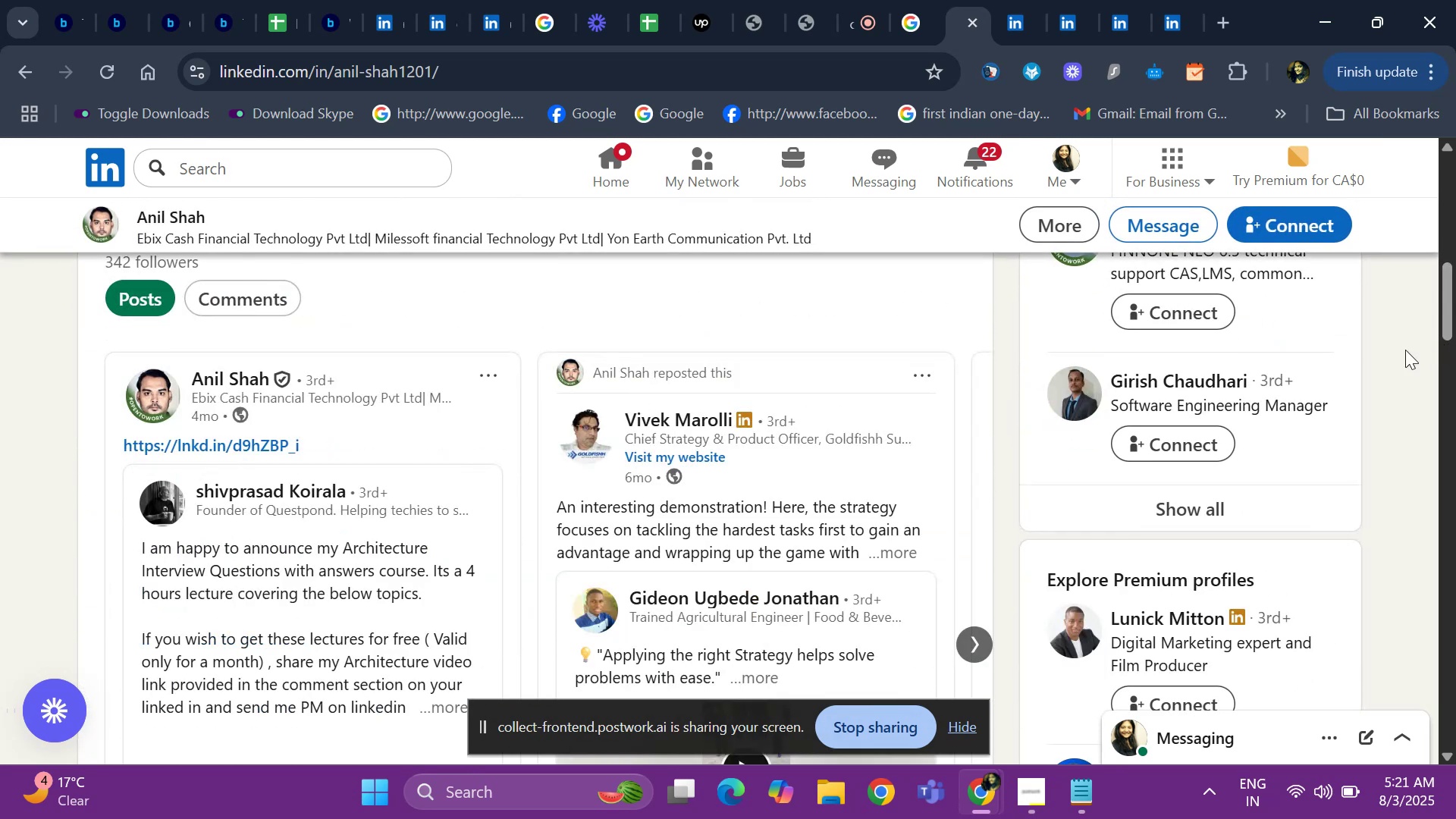 
left_click([1230, 493])
 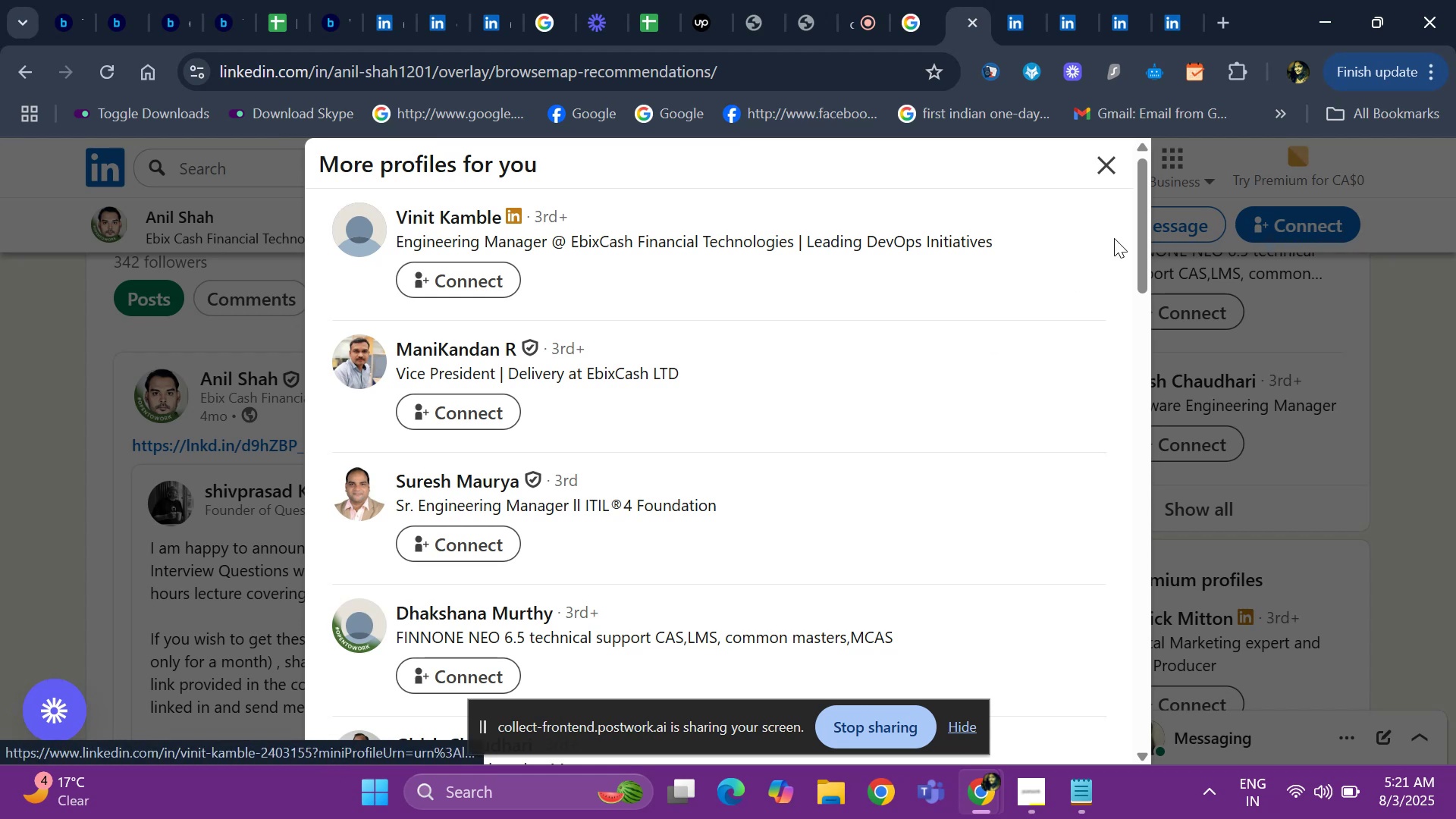 
left_click_drag(start_coordinate=[1153, 211], to_coordinate=[1151, 239])
 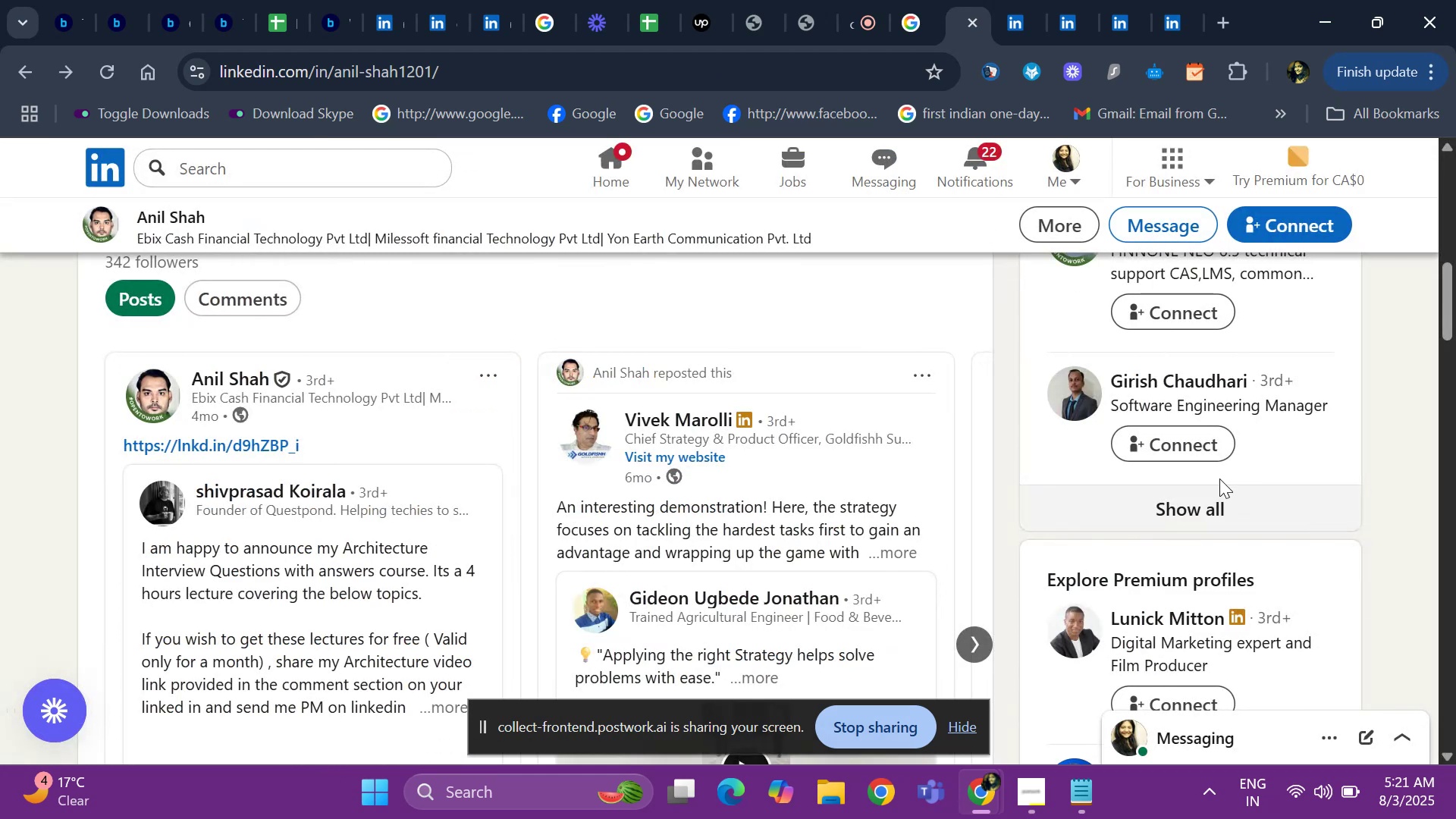 
left_click([1200, 511])
 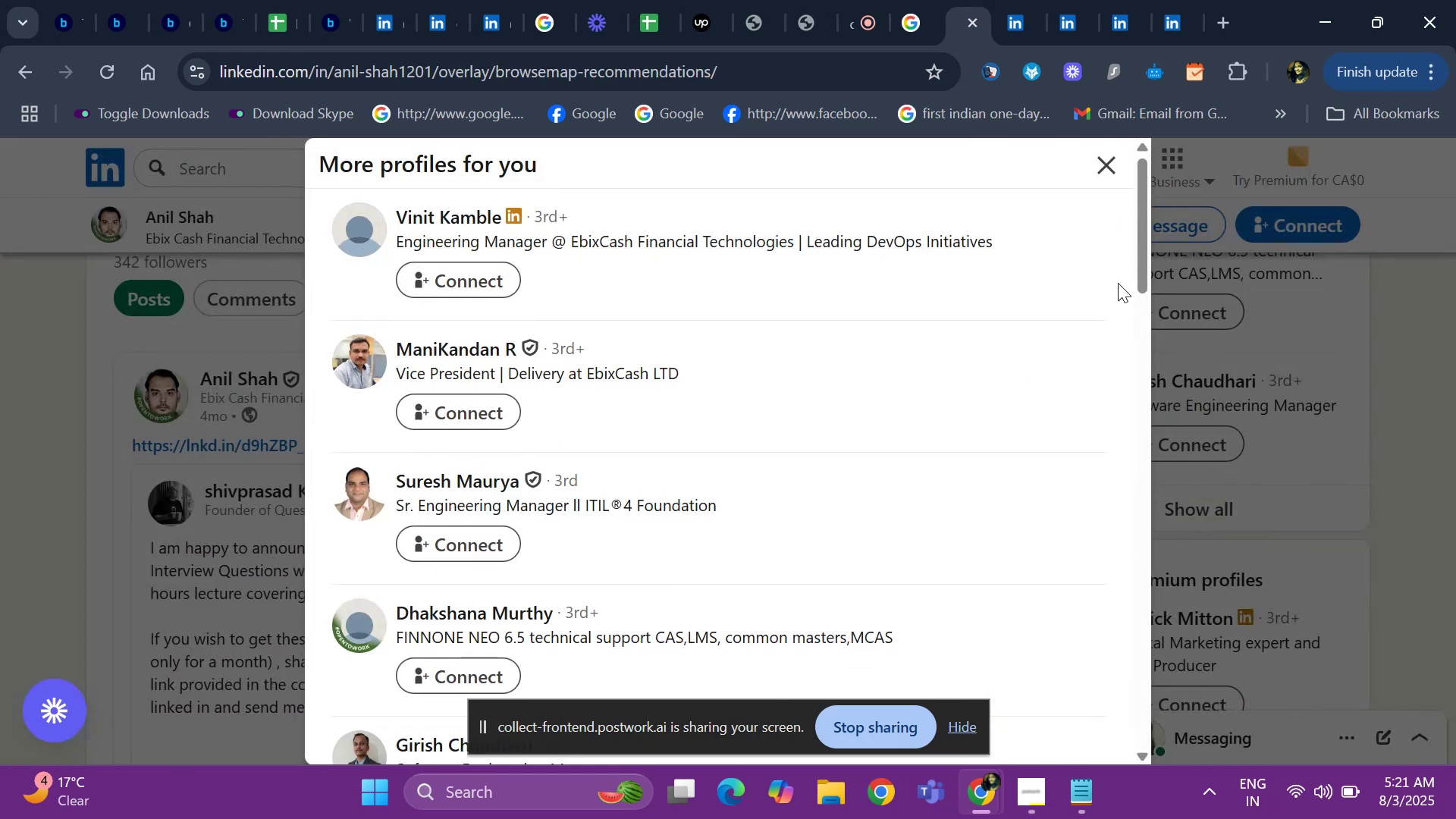 
left_click_drag(start_coordinate=[1144, 258], to_coordinate=[1154, 767])
 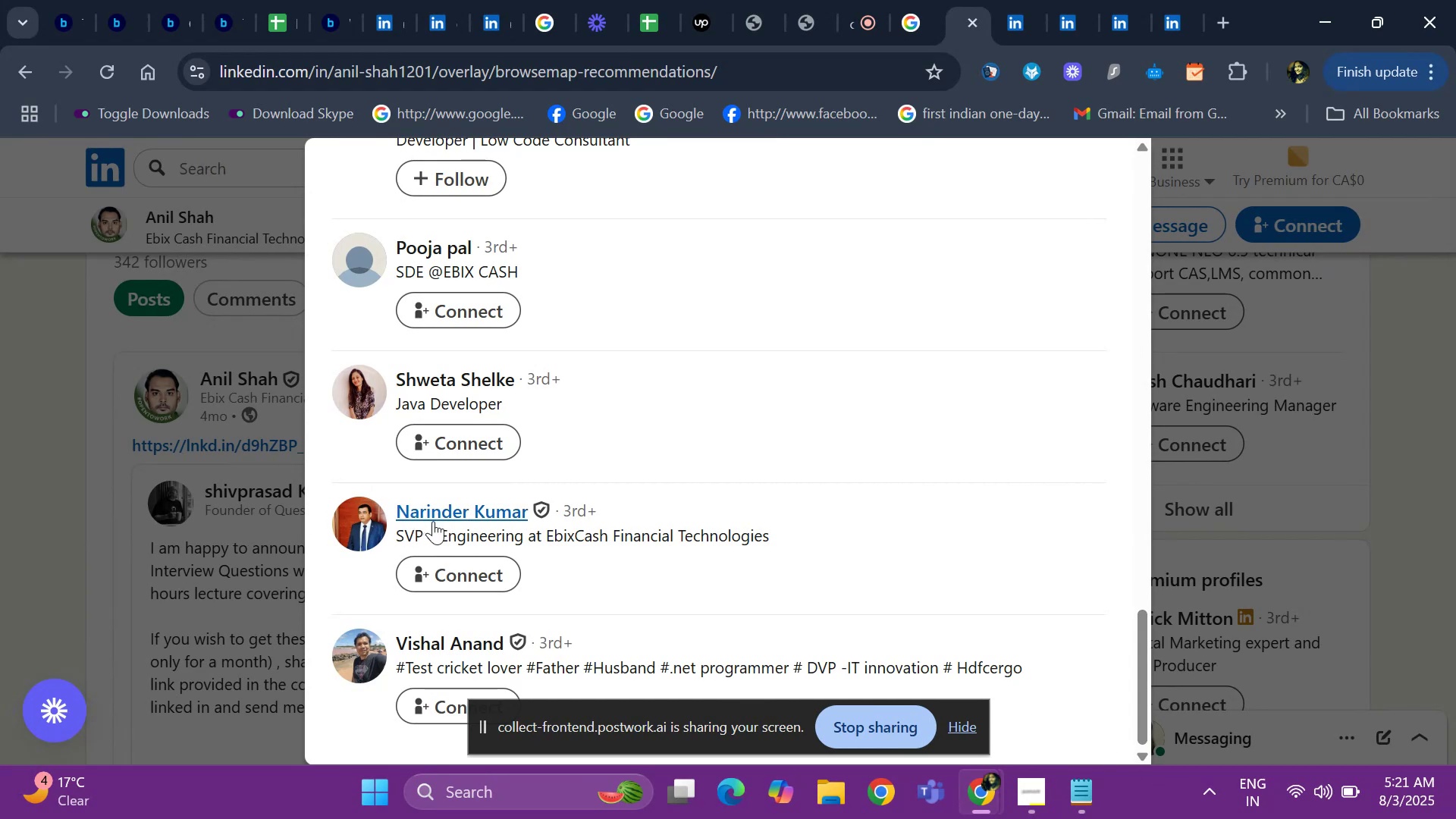 
left_click([433, 522])
 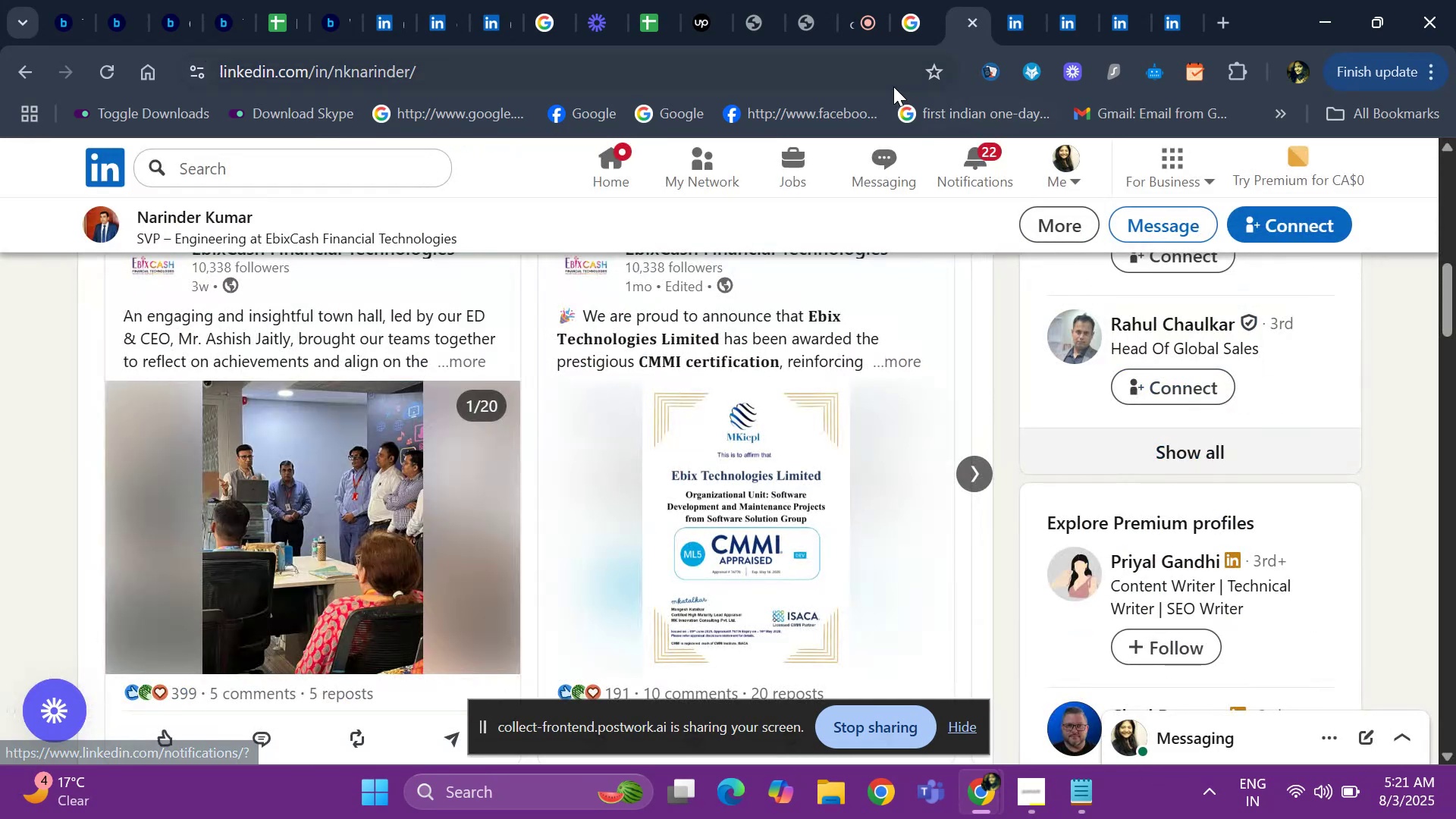 
left_click([926, 22])
 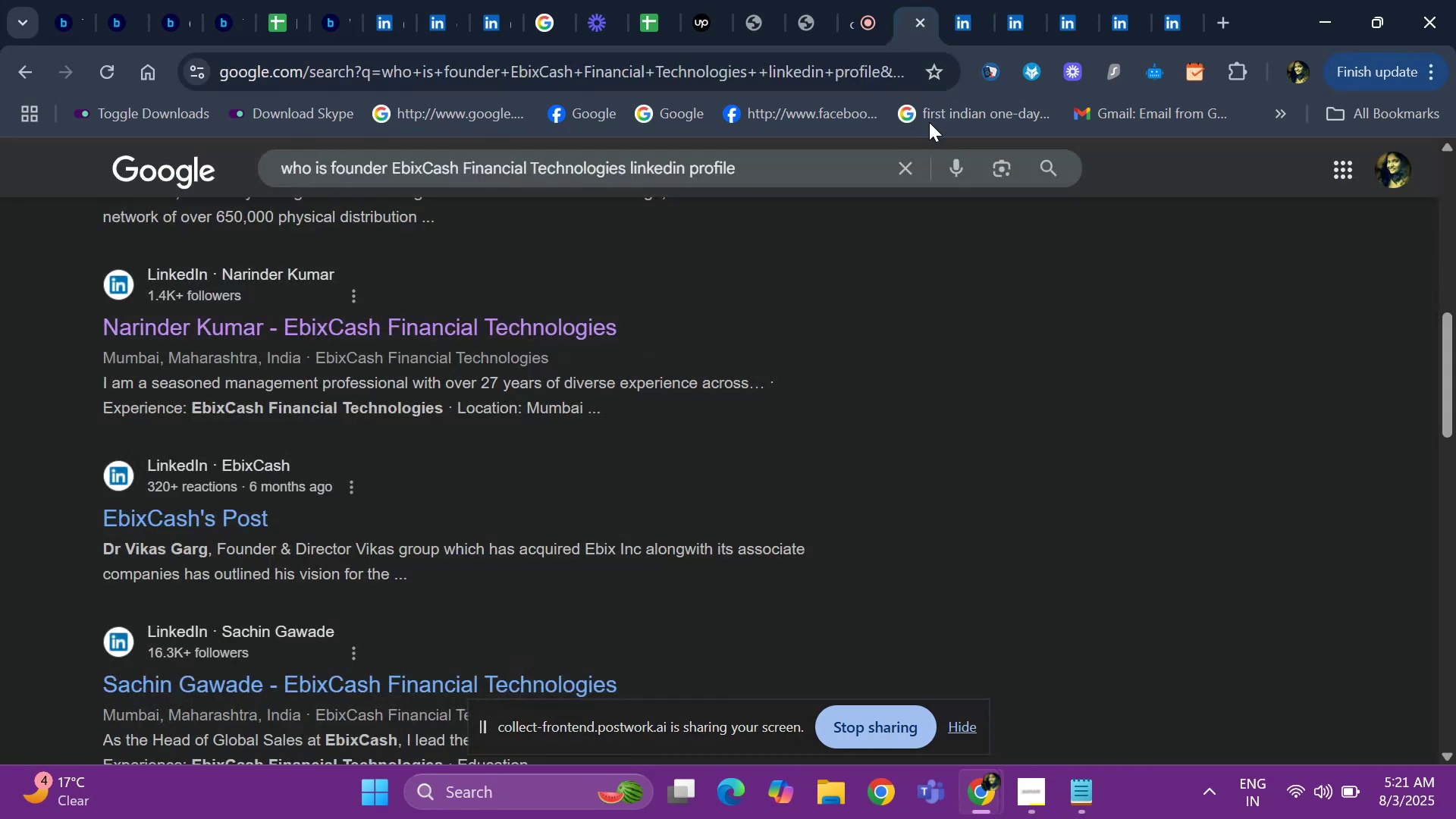 
key(ArrowDown)
 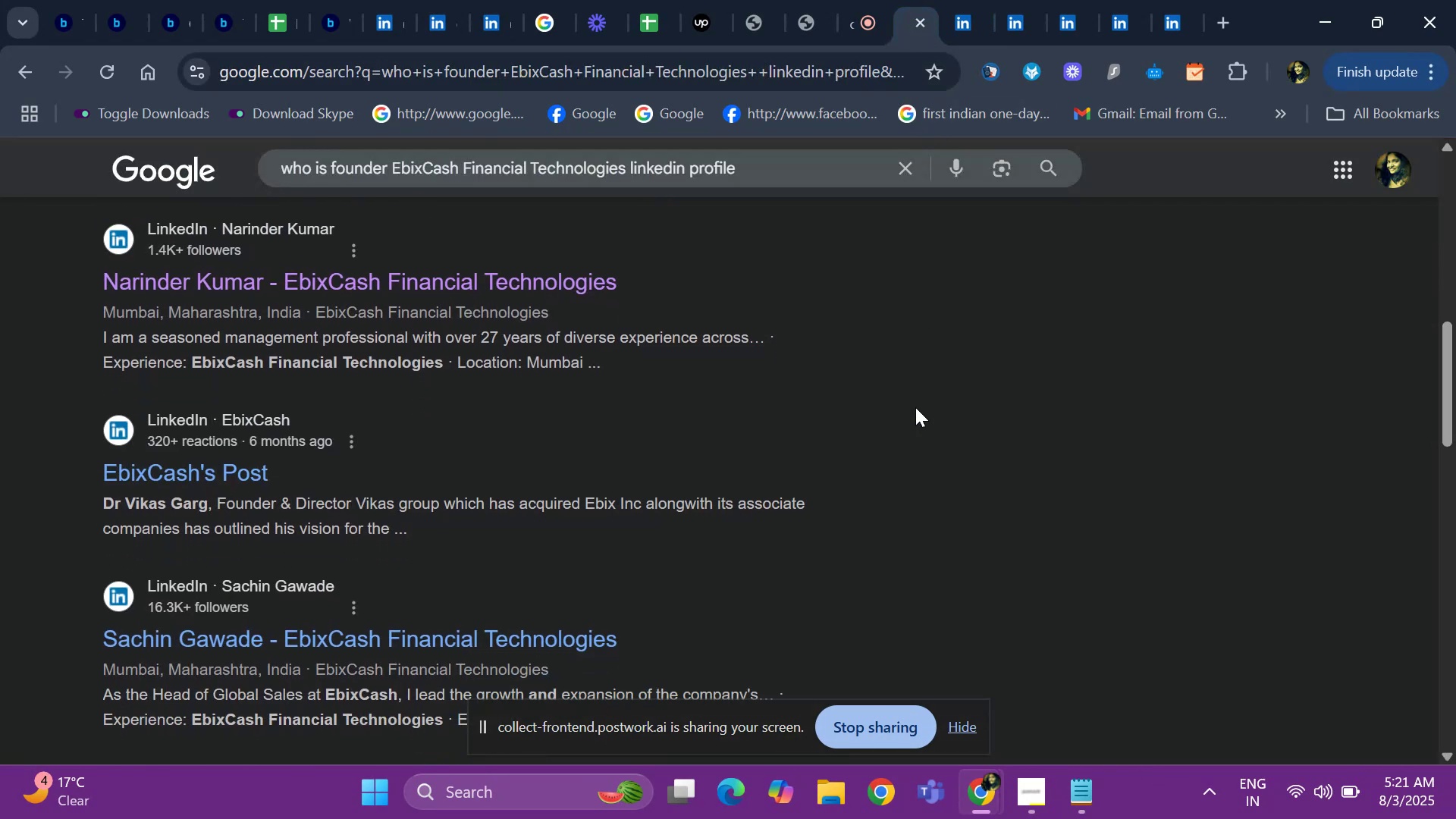 
key(ArrowDown)
 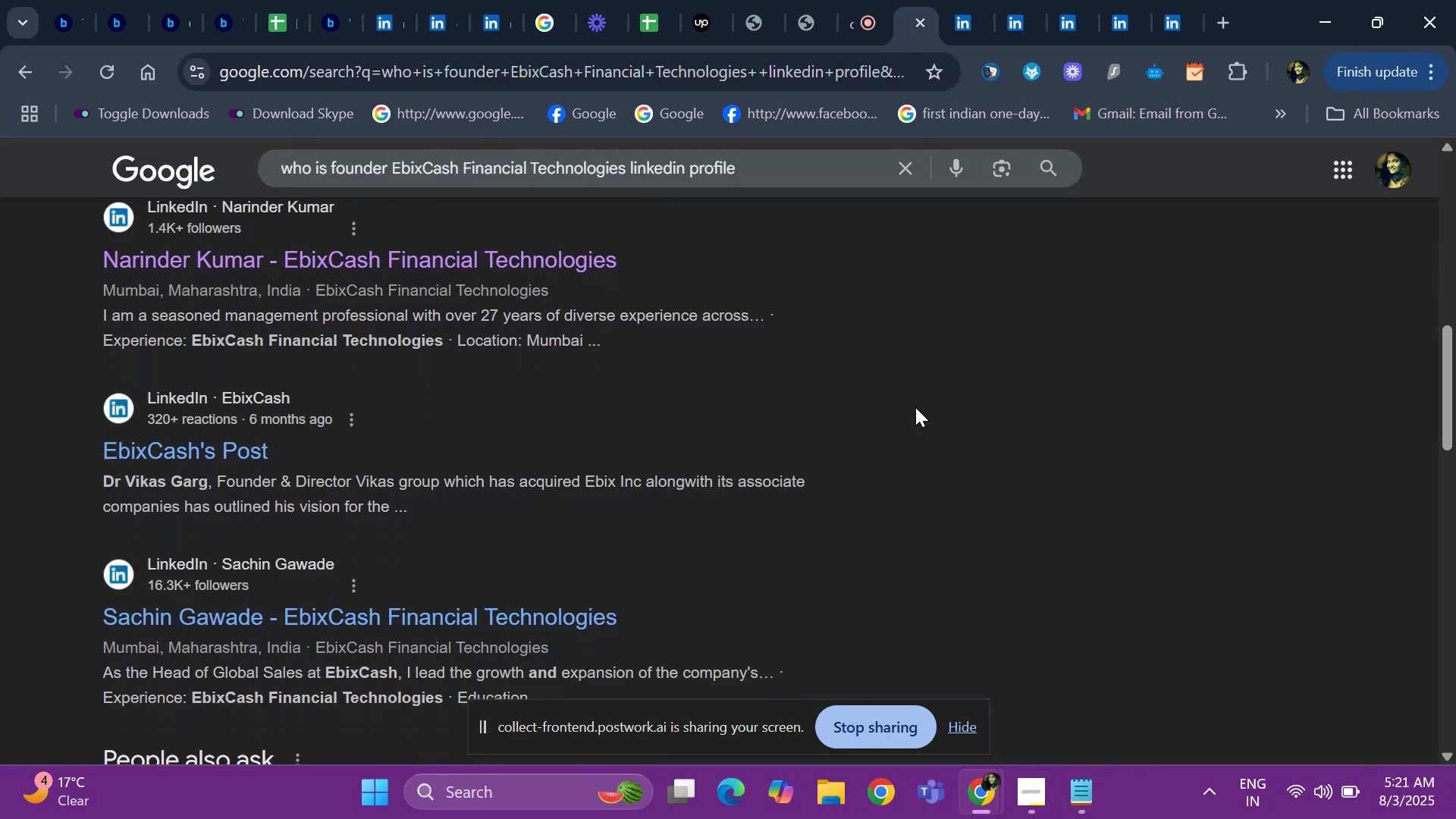 
key(ArrowDown)
 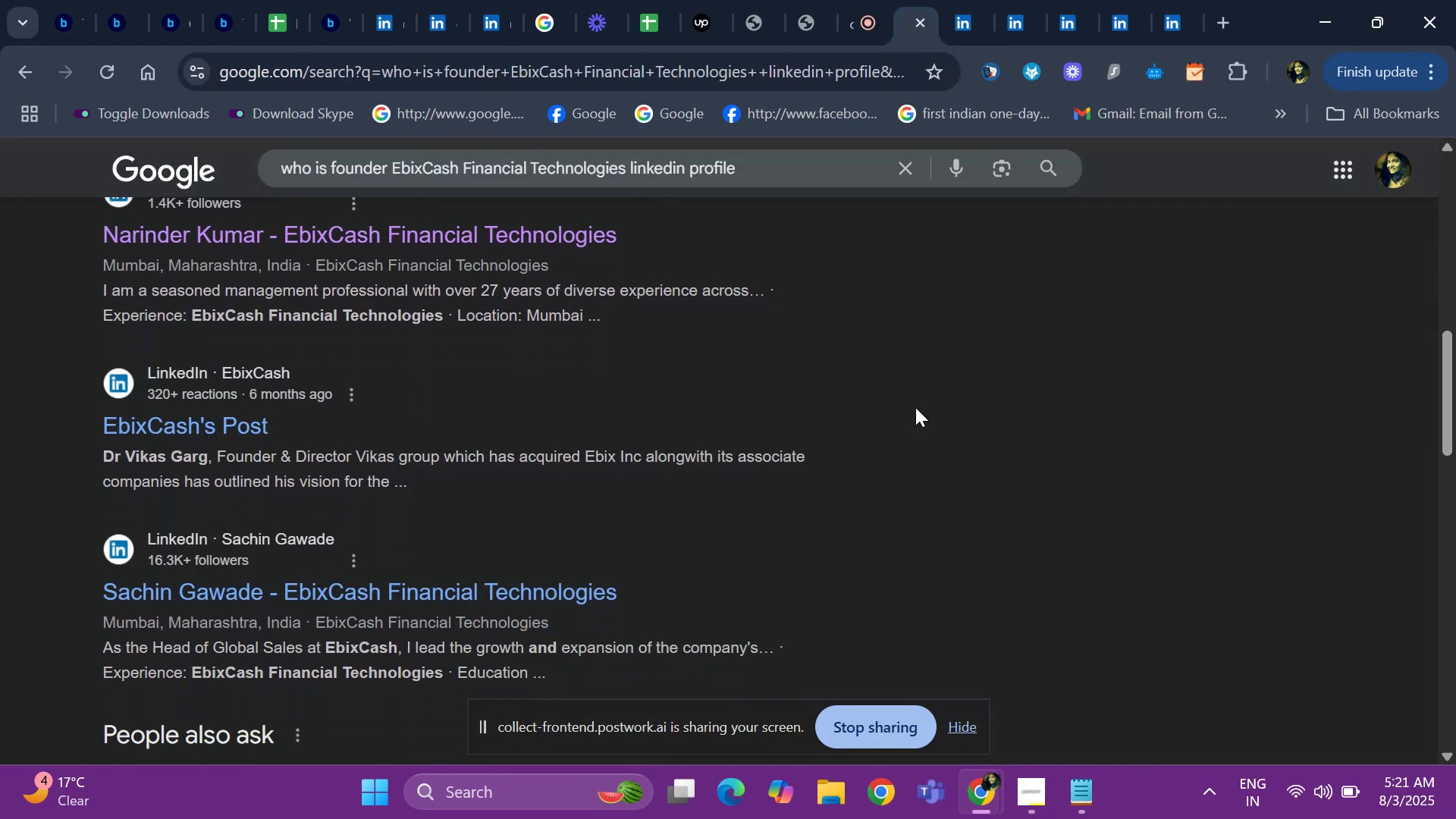 
key(ArrowDown)
 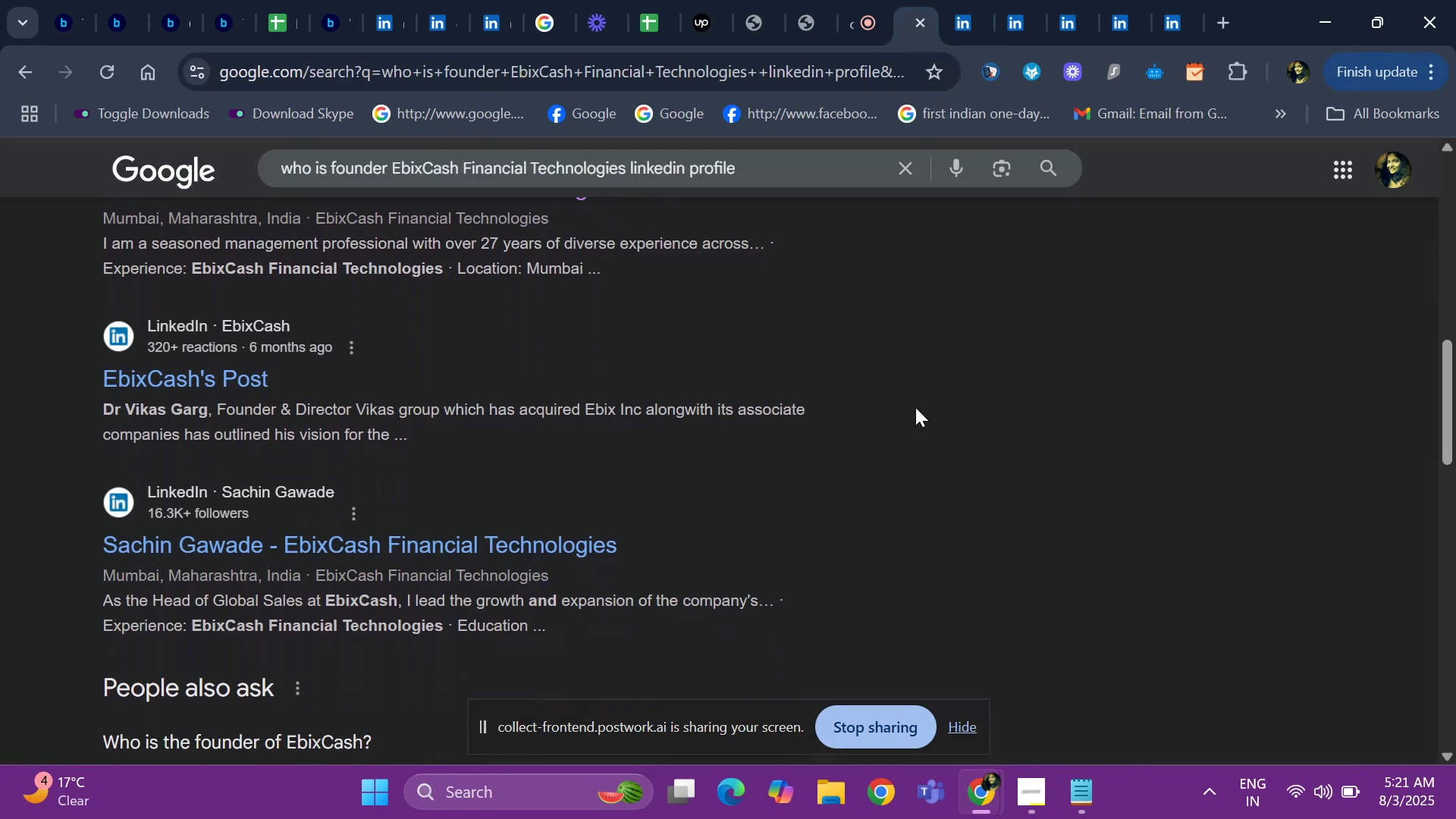 
key(ArrowDown)
 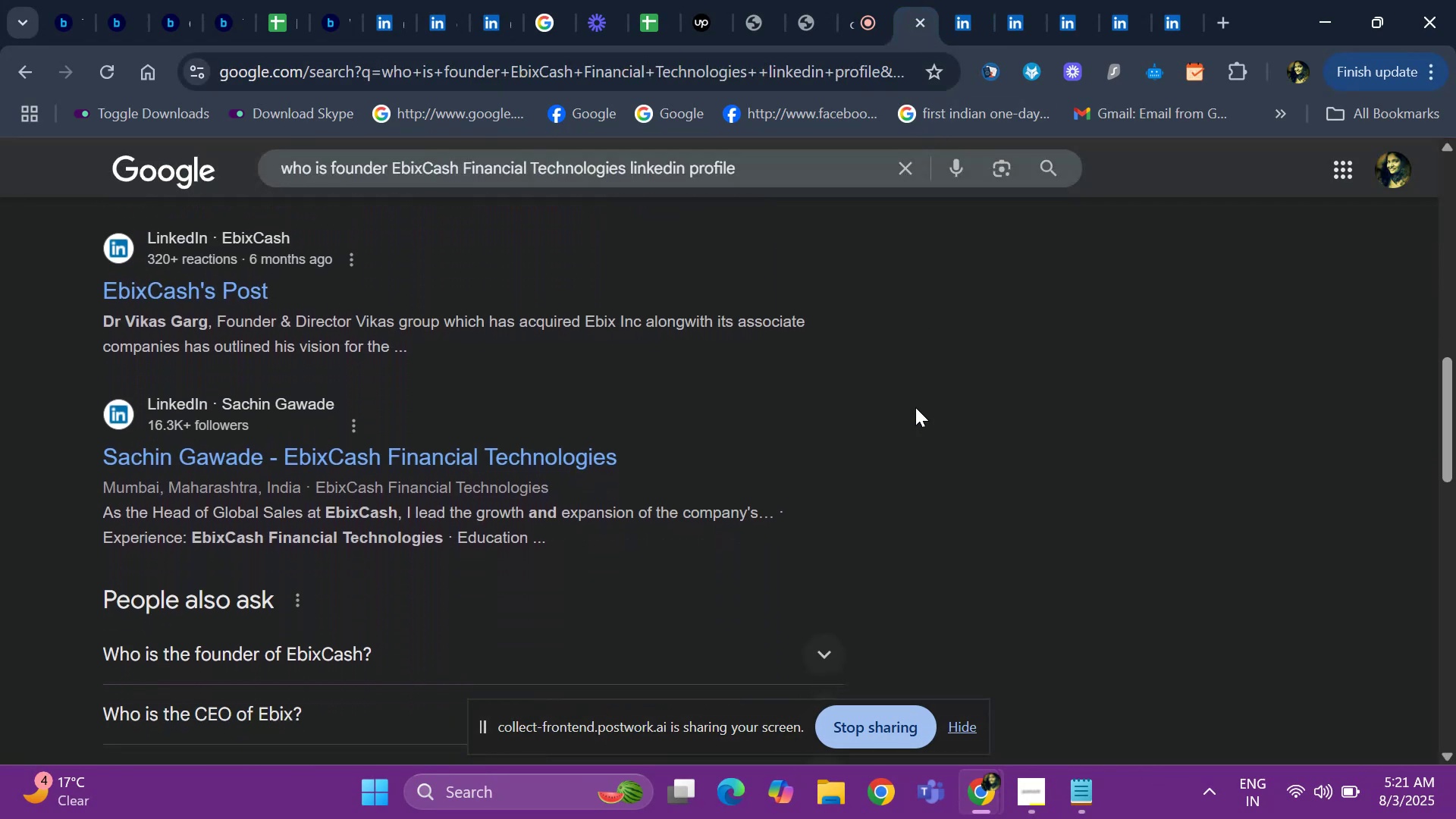 
key(ArrowDown)
 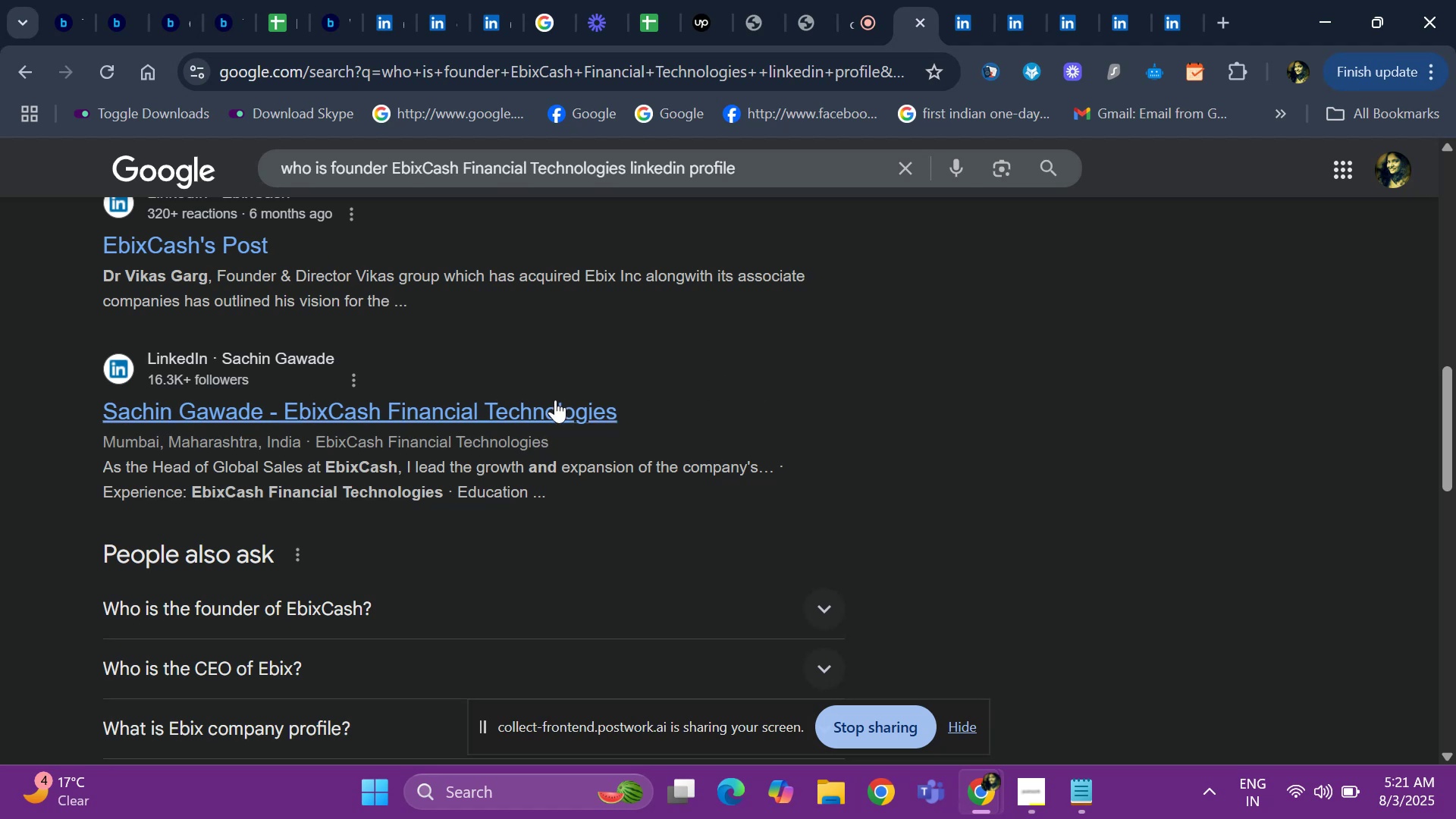 
key(ArrowDown)
 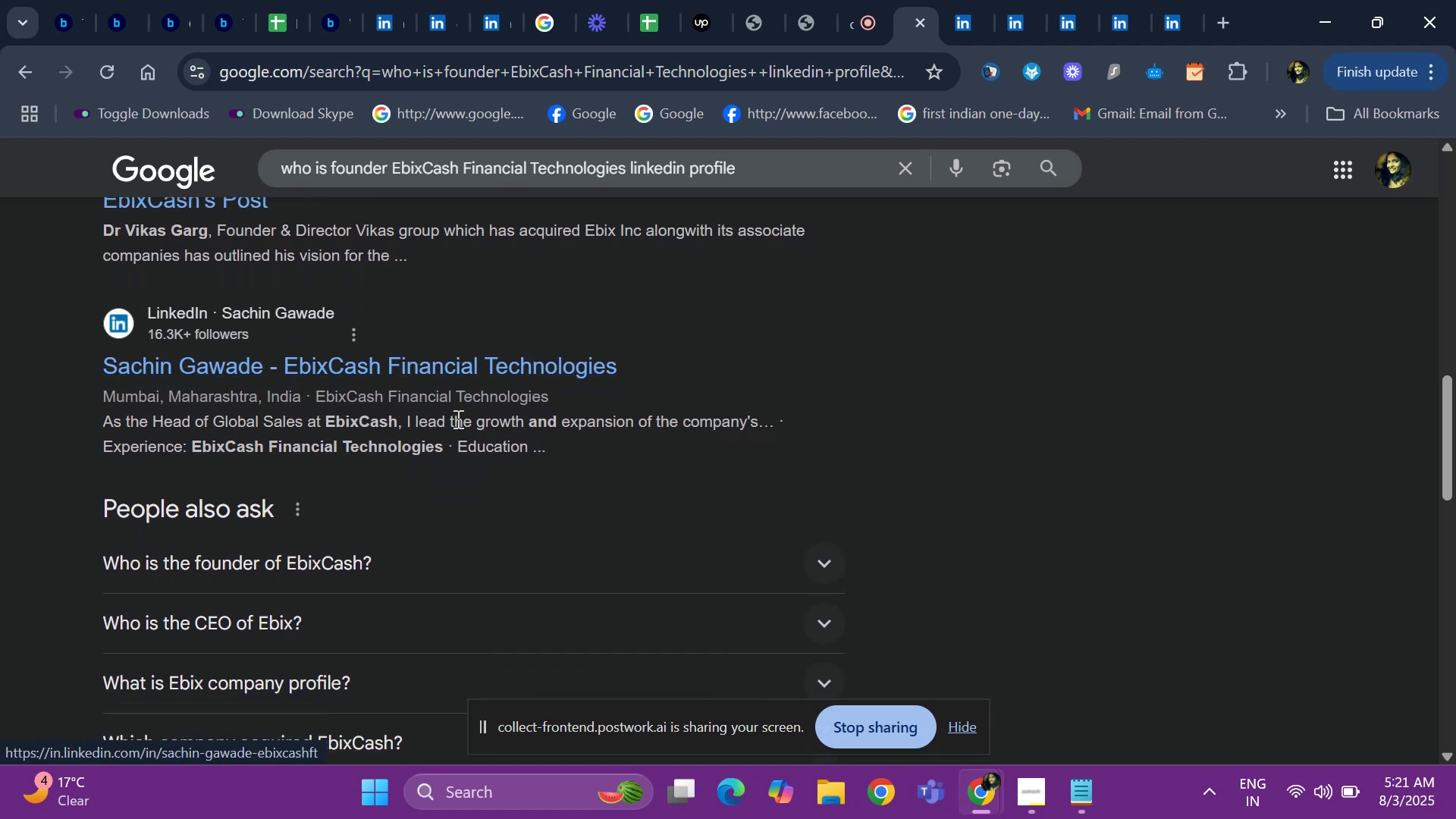 
key(ArrowDown)
 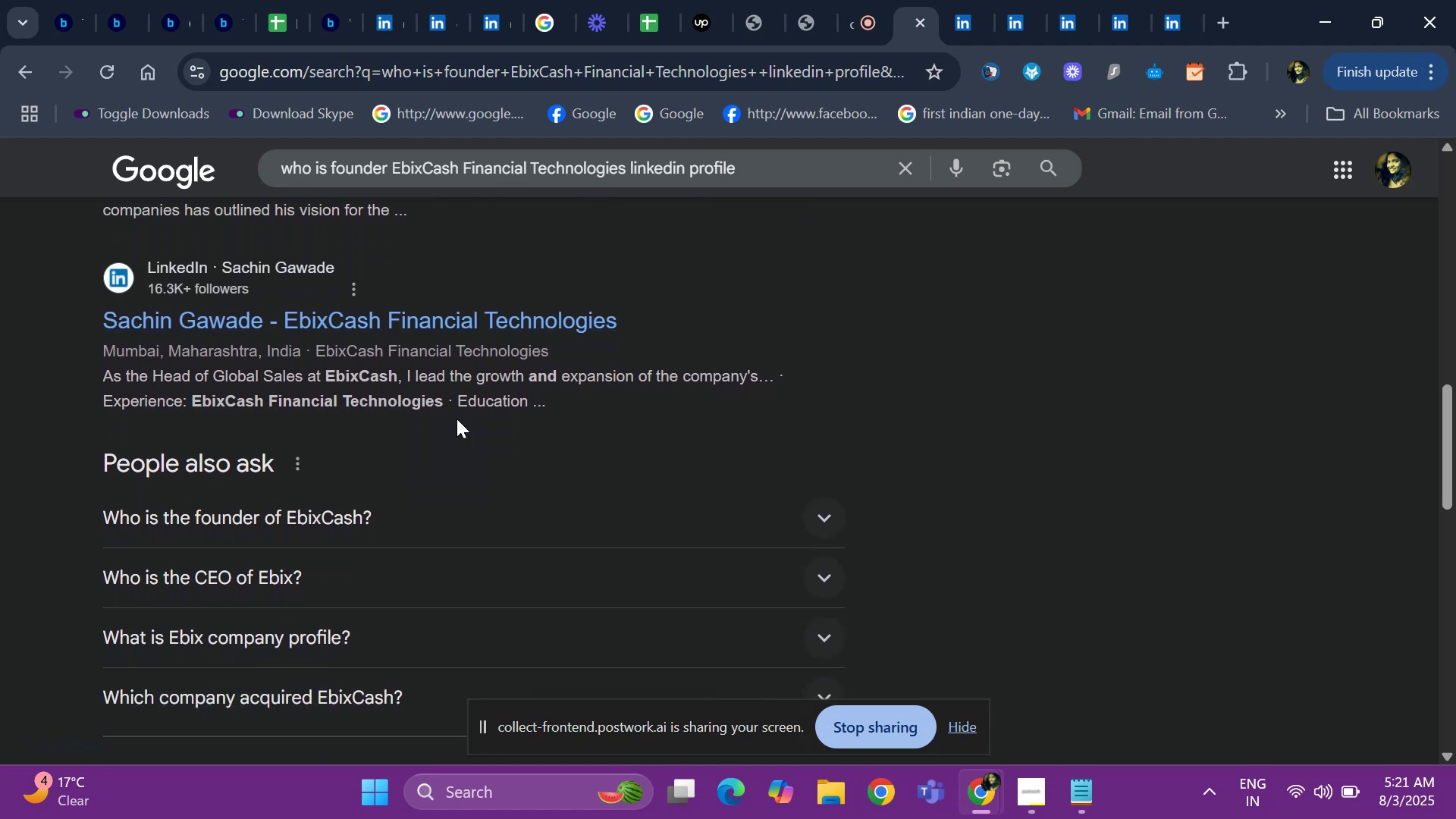 
key(ArrowDown)
 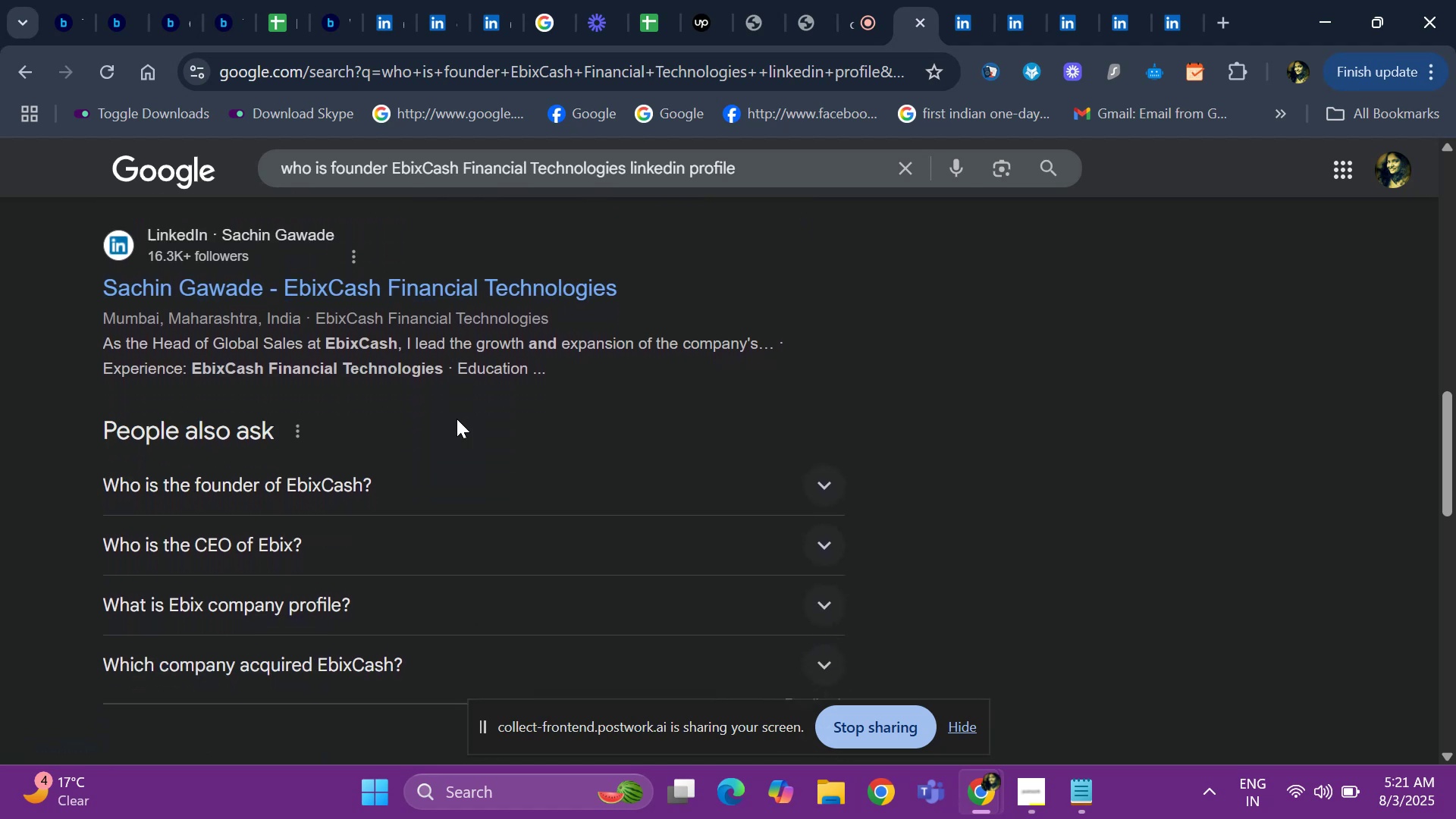 
hold_key(key=ArrowDown, duration=0.67)
 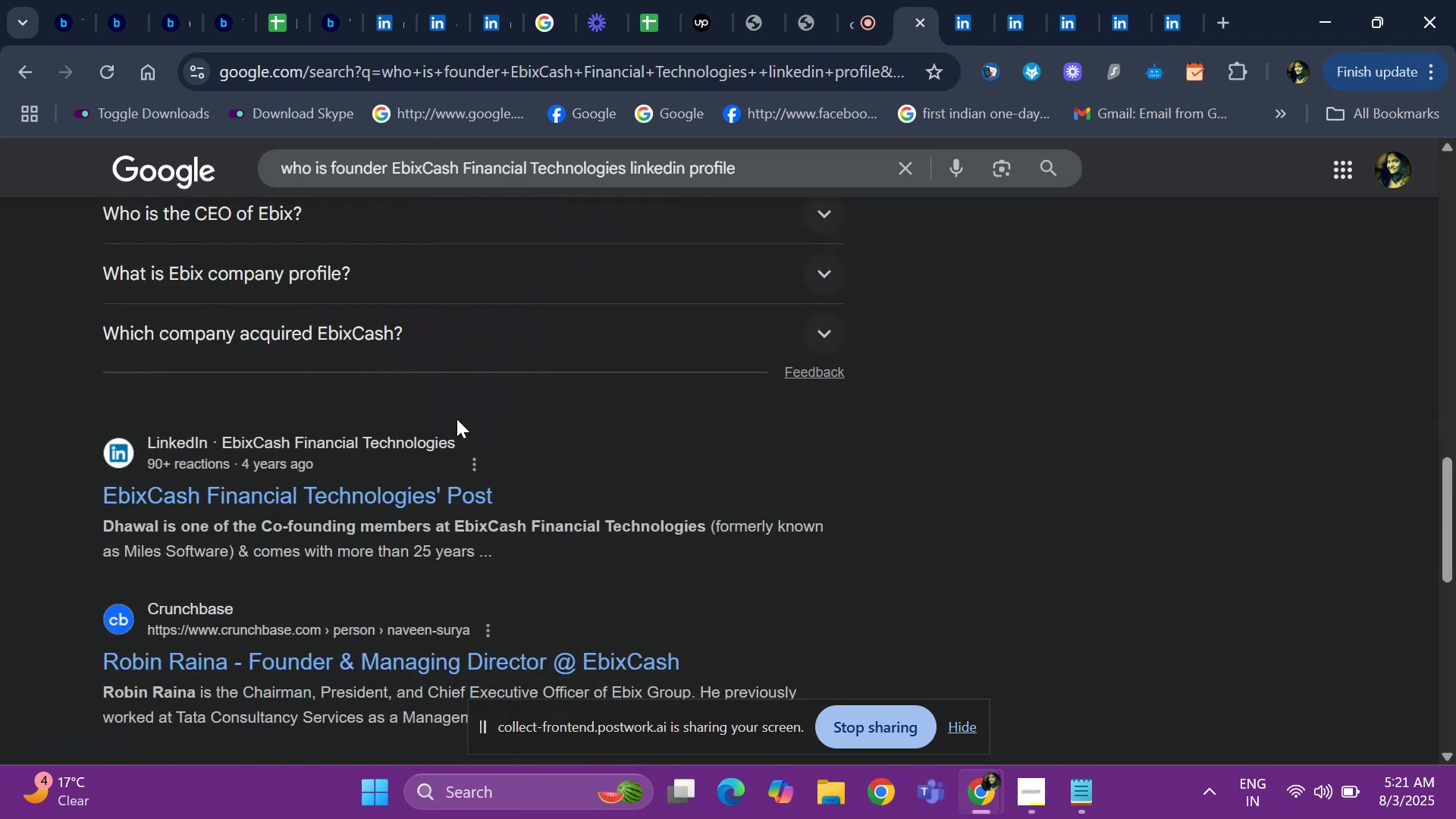 
key(ArrowDown)
 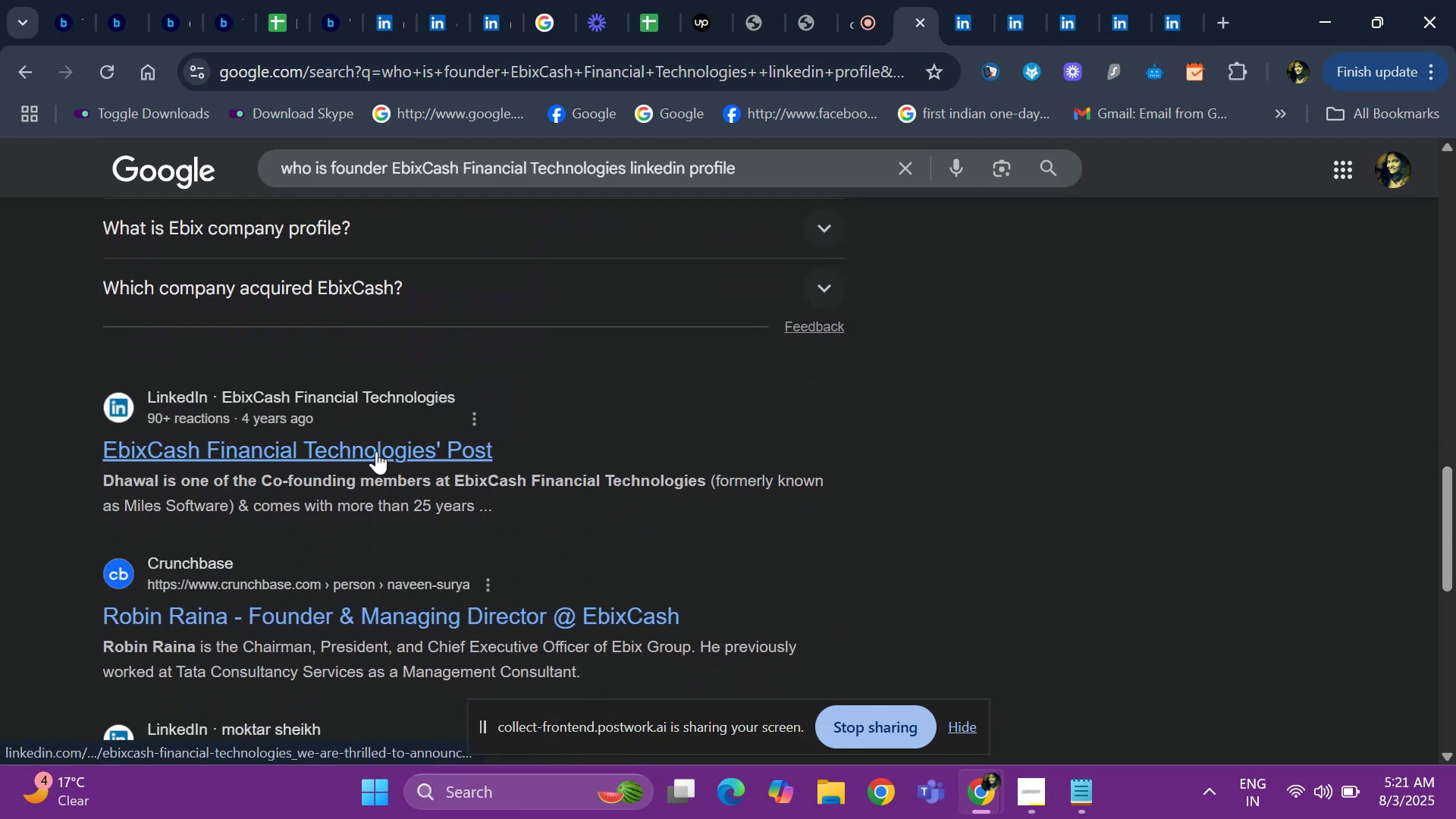 
right_click([376, 451])
 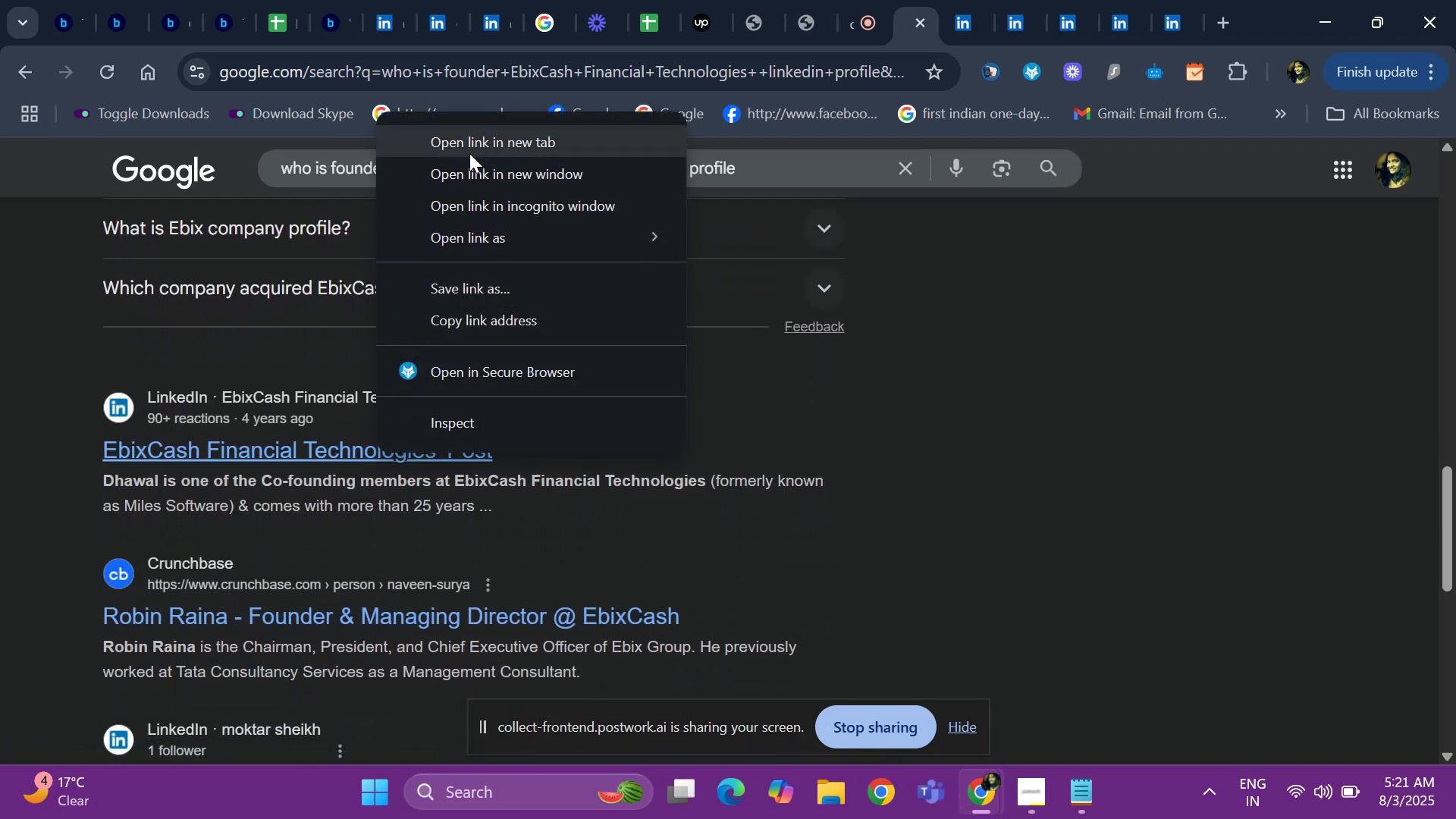 
left_click([469, 140])
 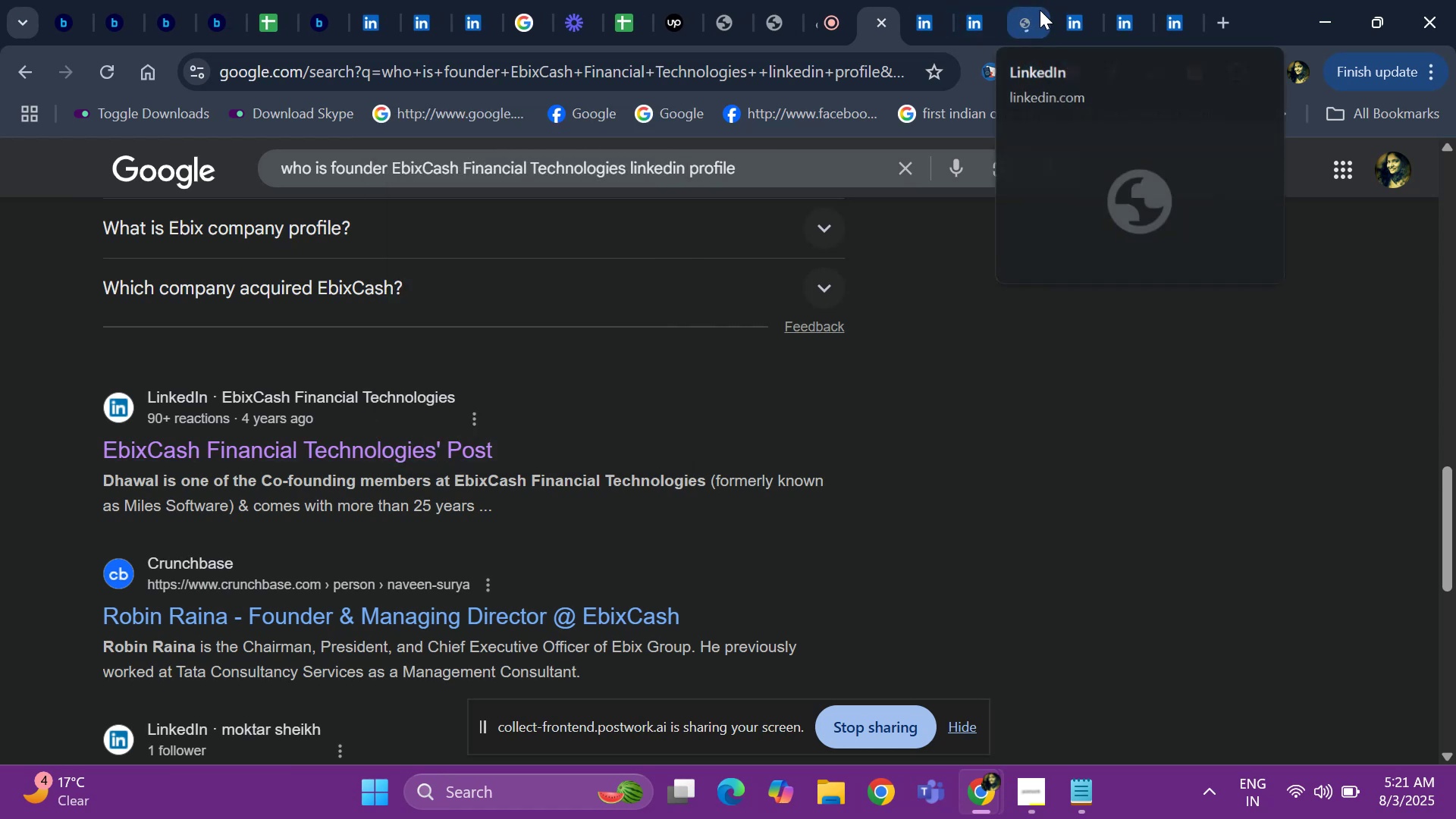 
left_click([1030, 10])
 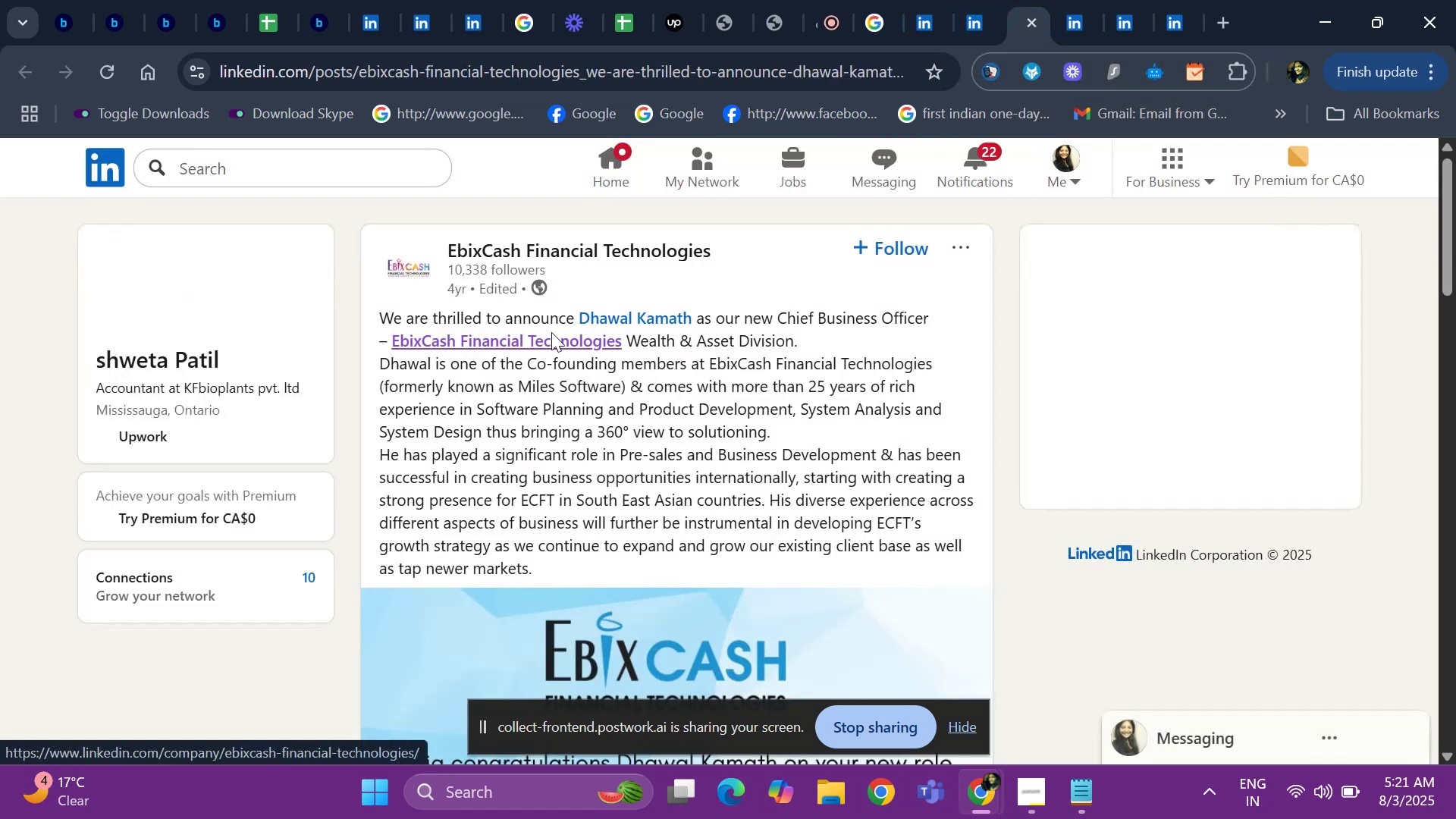 
left_click([619, 314])
 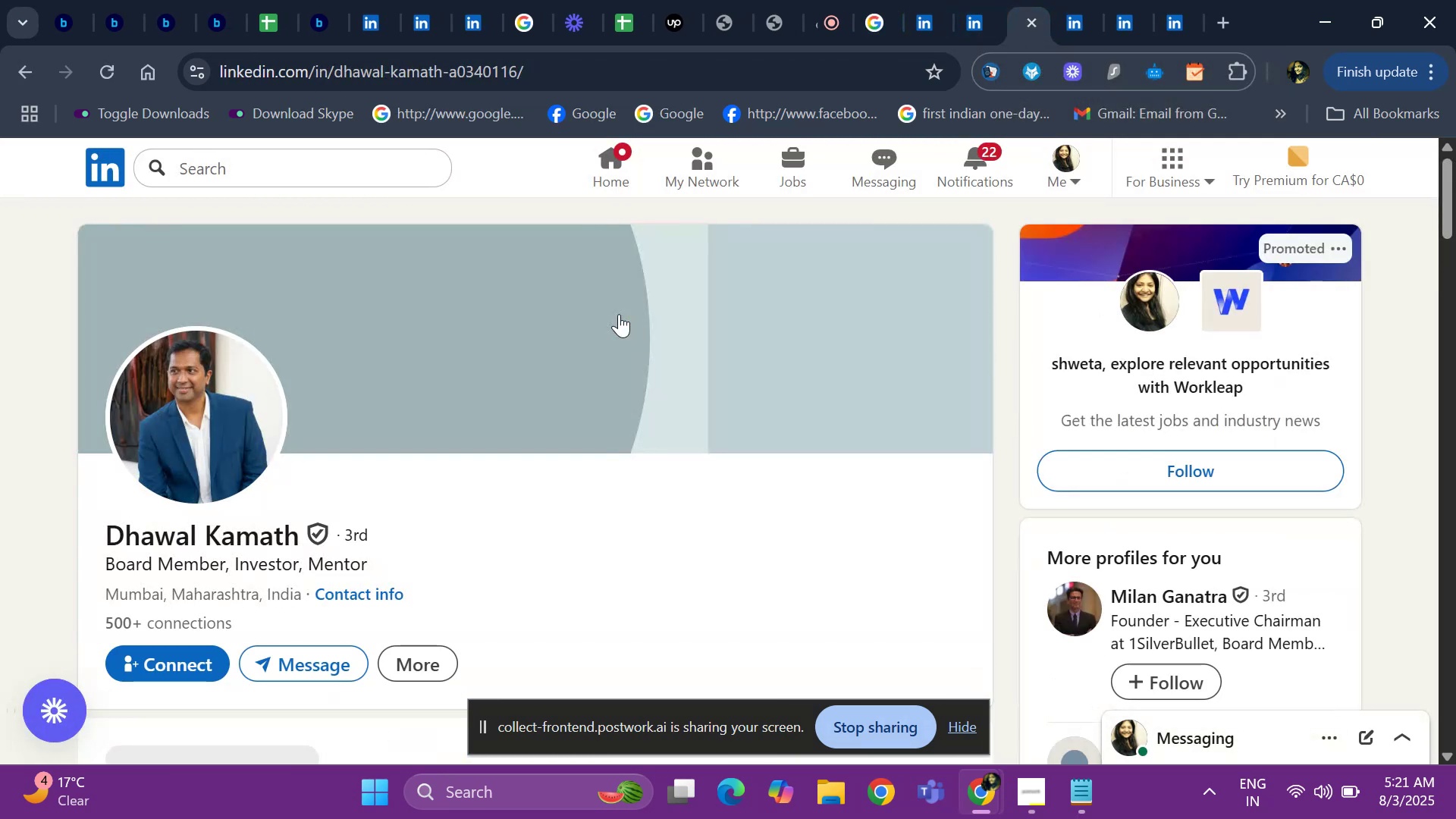 
hold_key(key=ArrowDown, duration=1.14)
 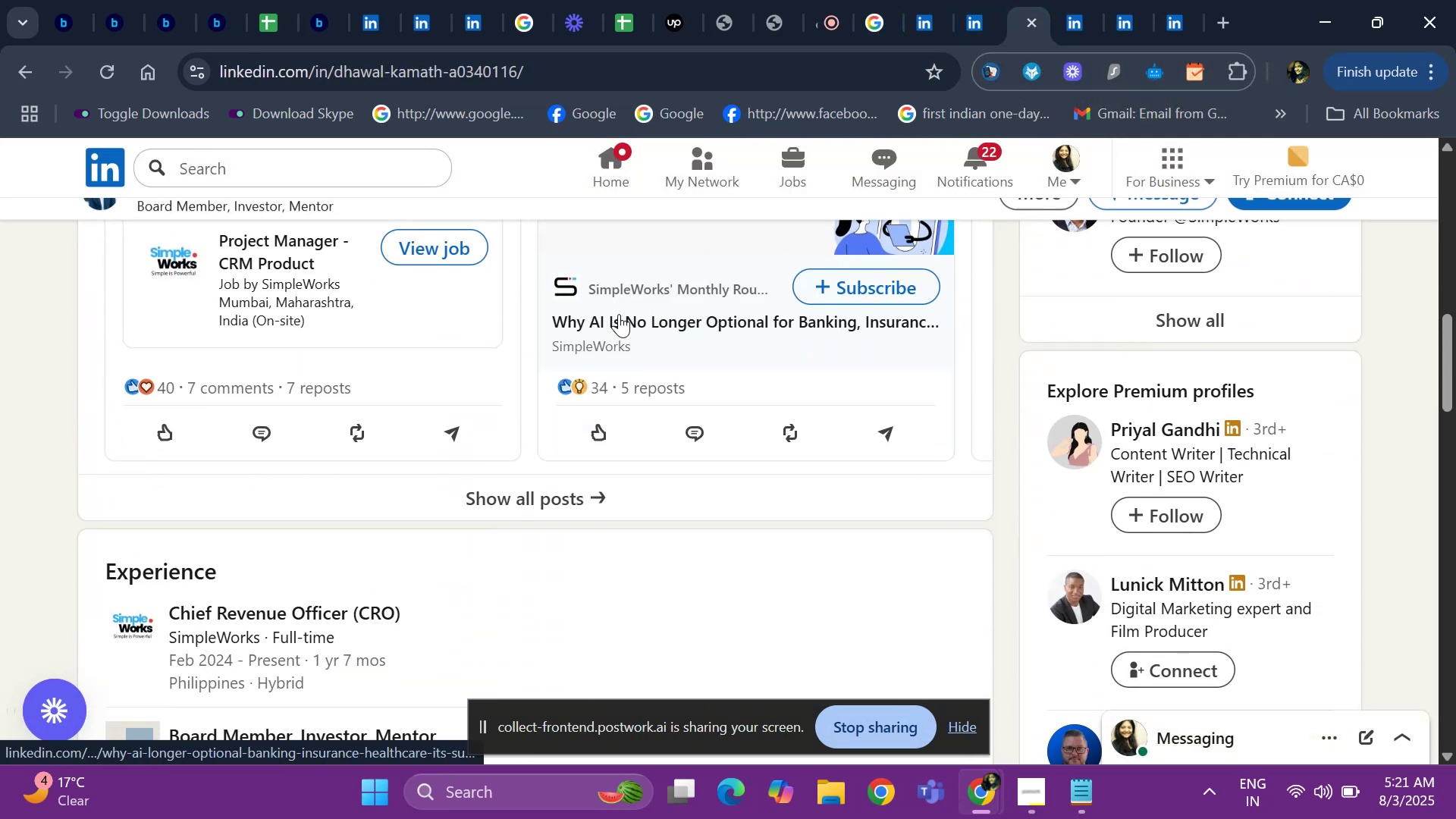 
hold_key(key=ArrowDown, duration=0.57)
 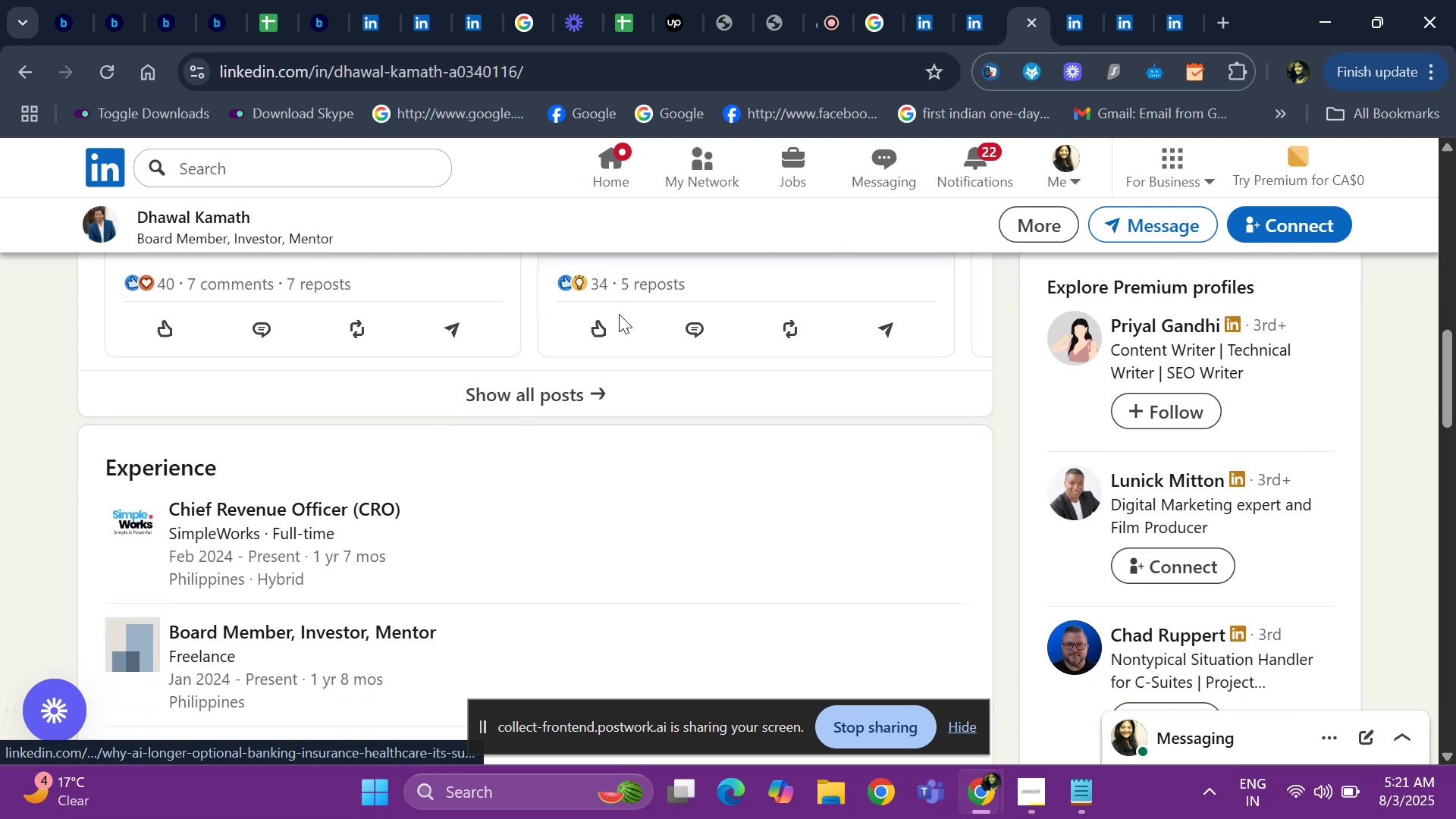 
key(ArrowDown)
 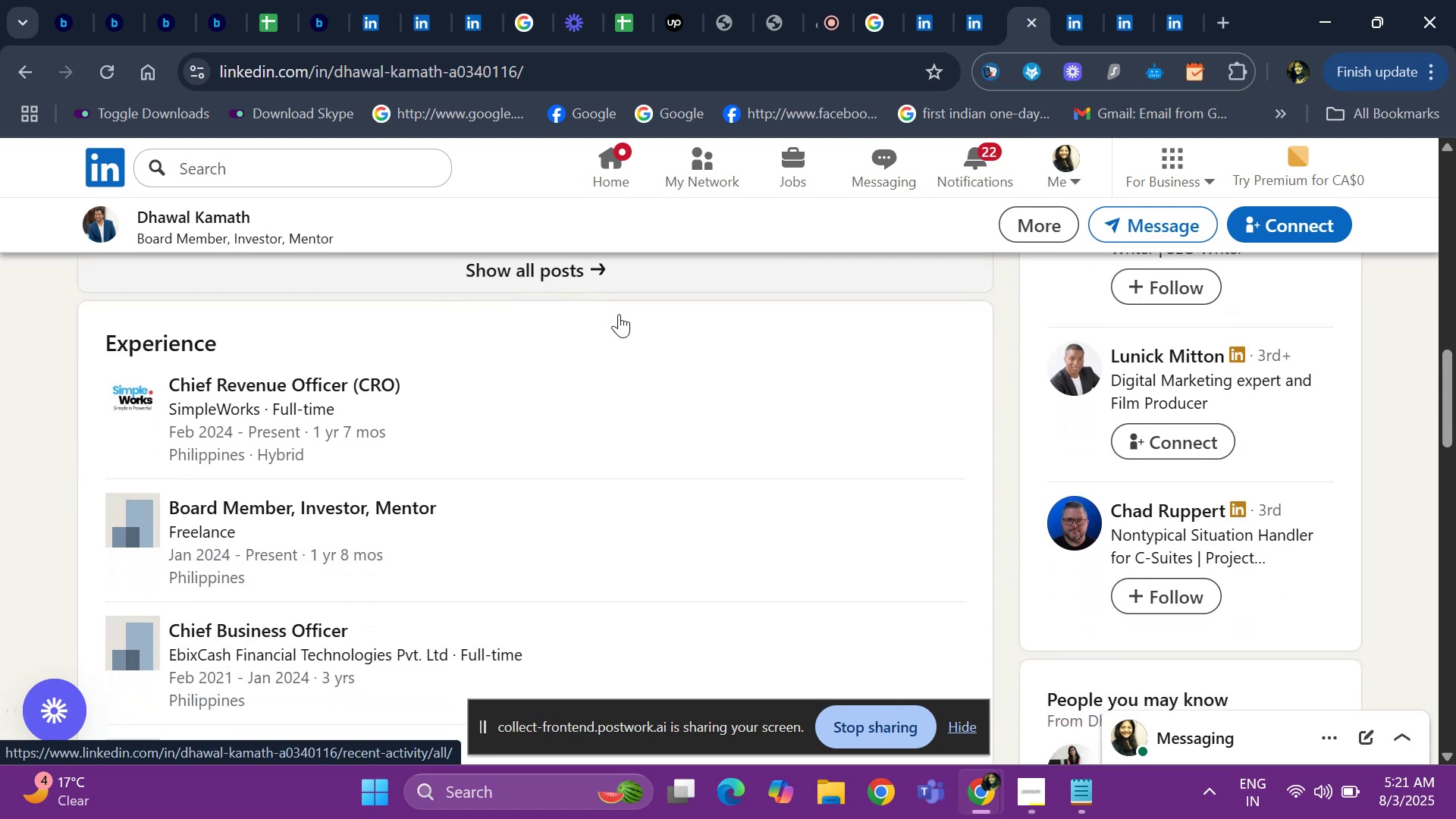 
key(ArrowDown)
 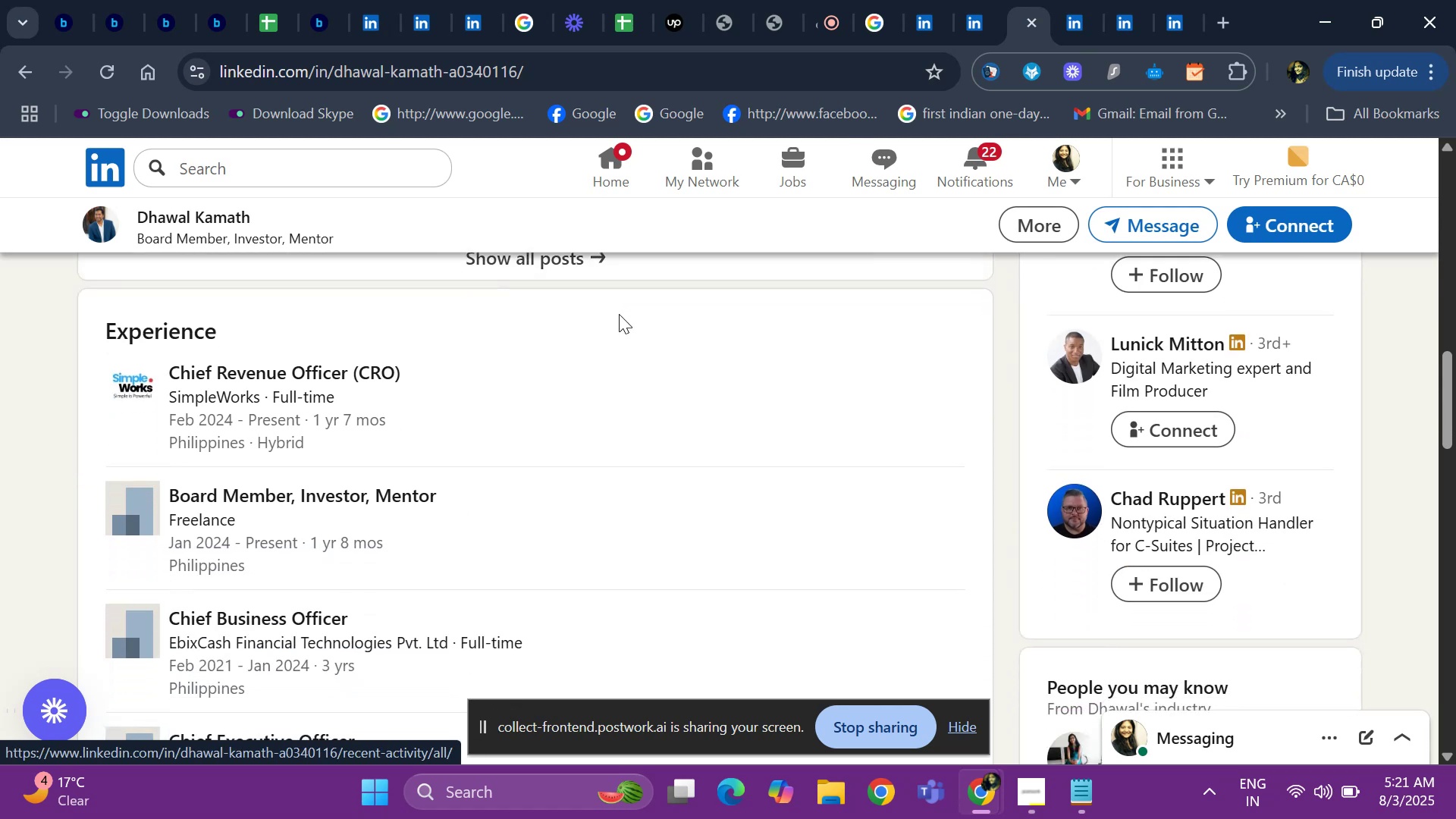 
key(ArrowDown)
 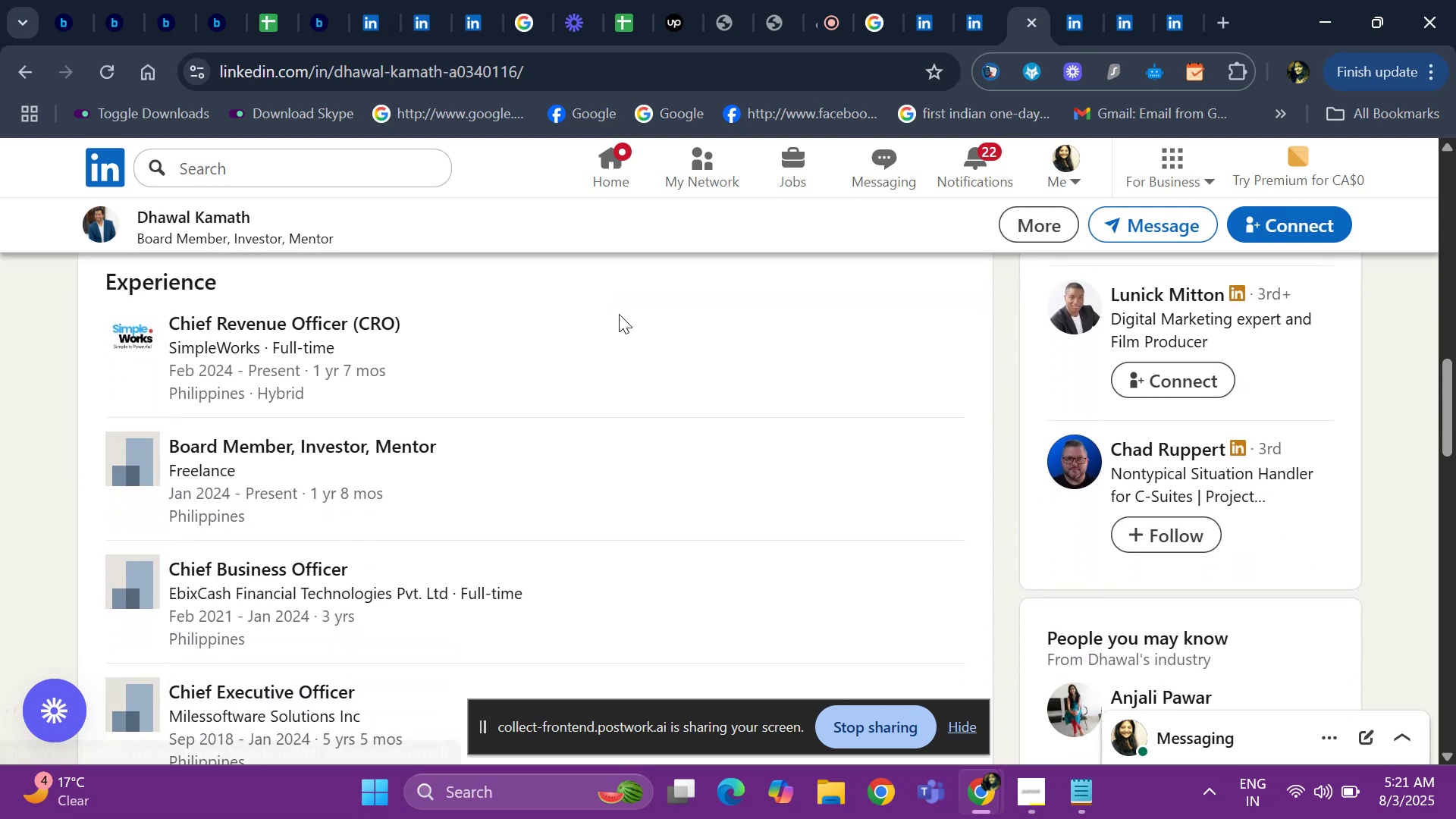 
key(ArrowDown)
 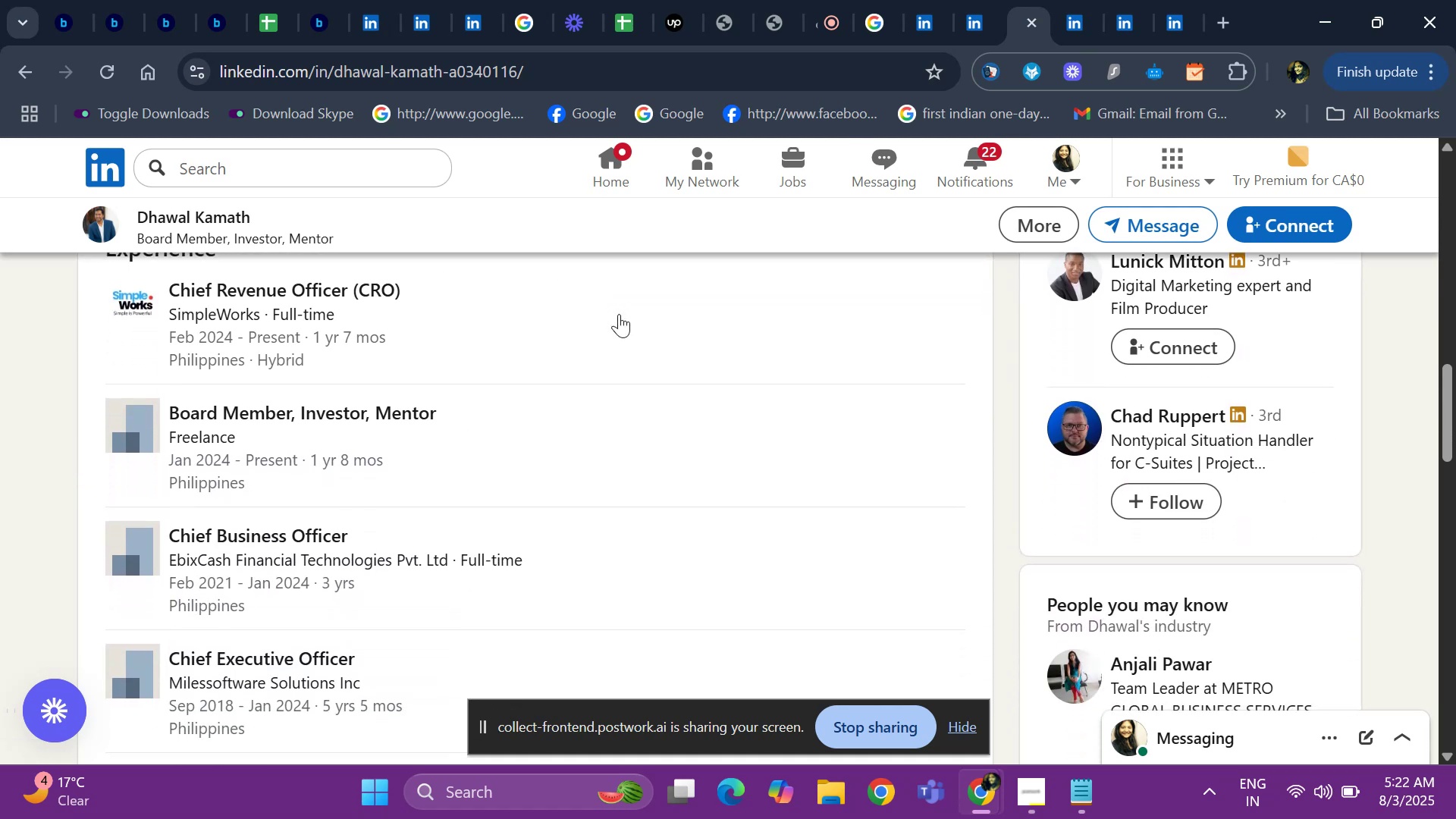 
key(ArrowDown)
 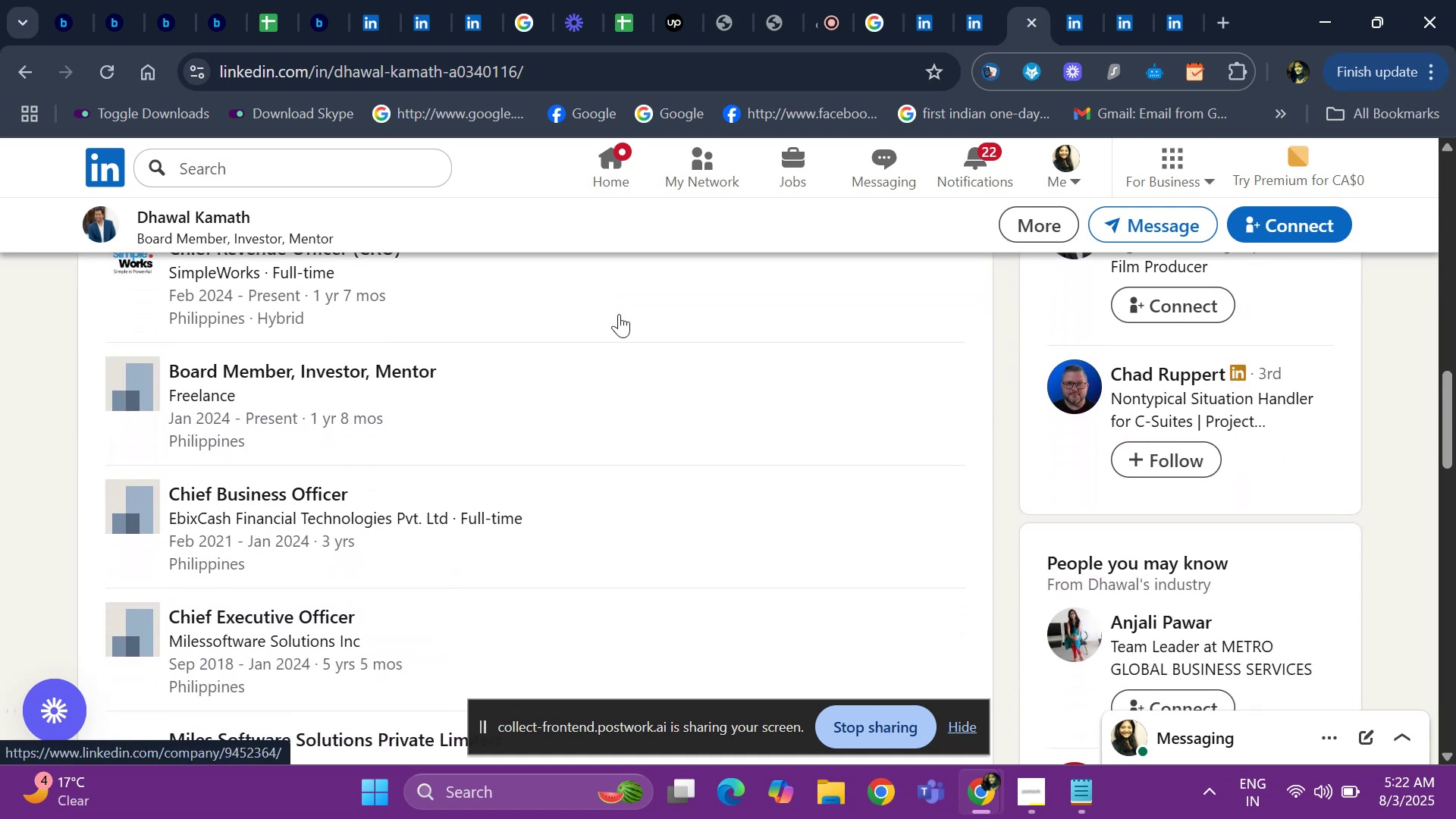 
key(ArrowDown)
 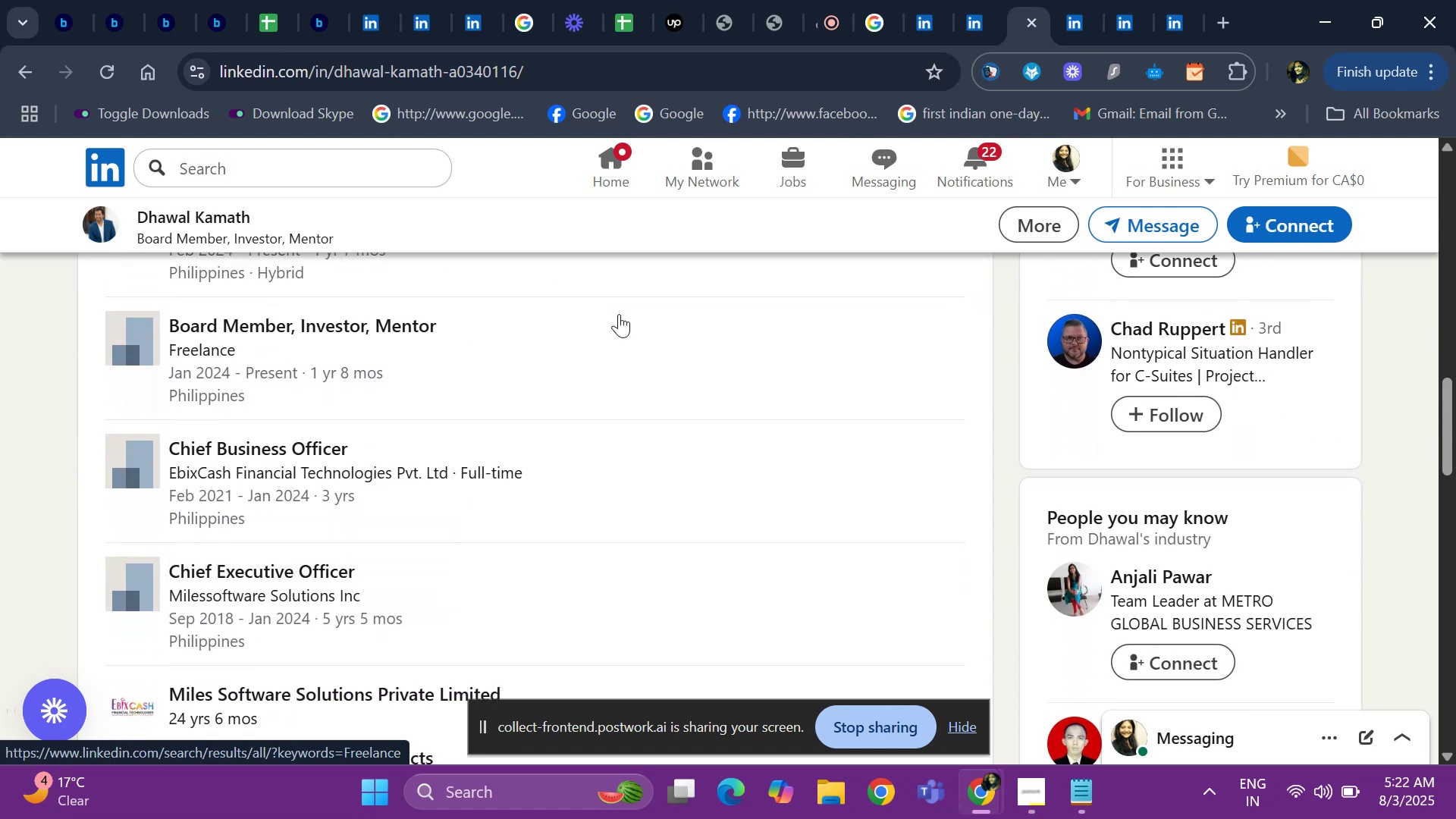 
key(ArrowDown)
 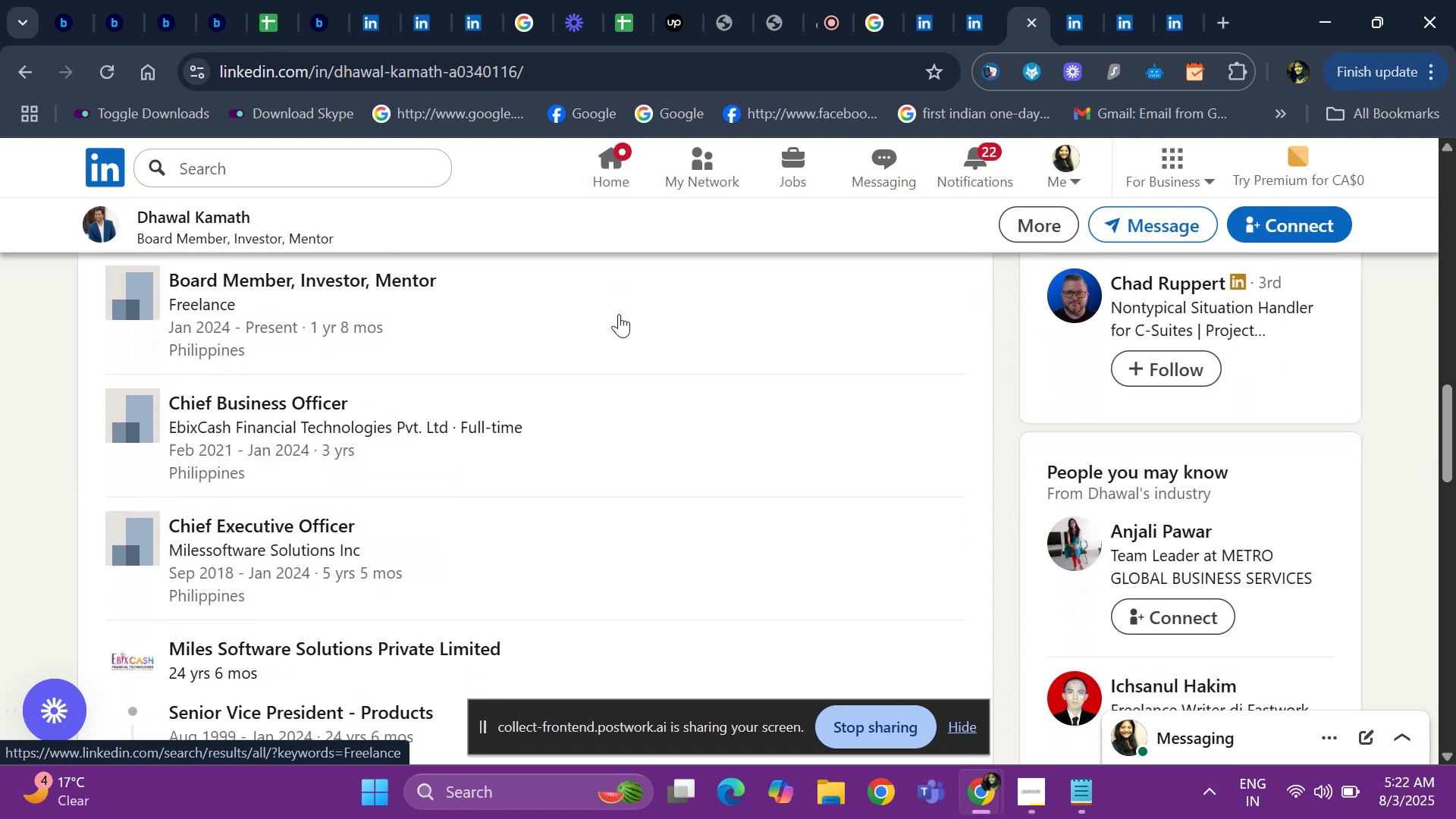 
key(ArrowDown)
 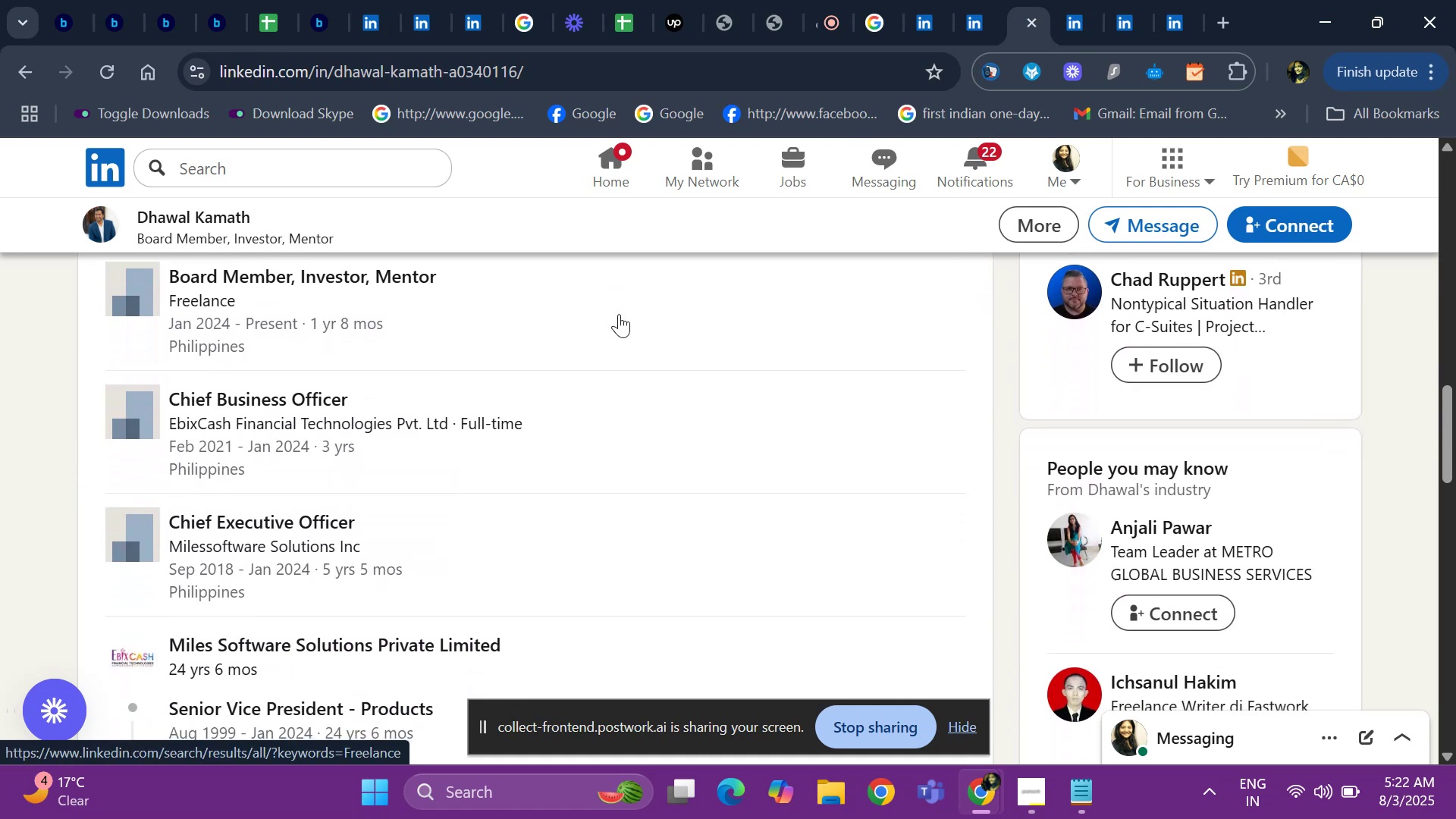 
key(ArrowDown)
 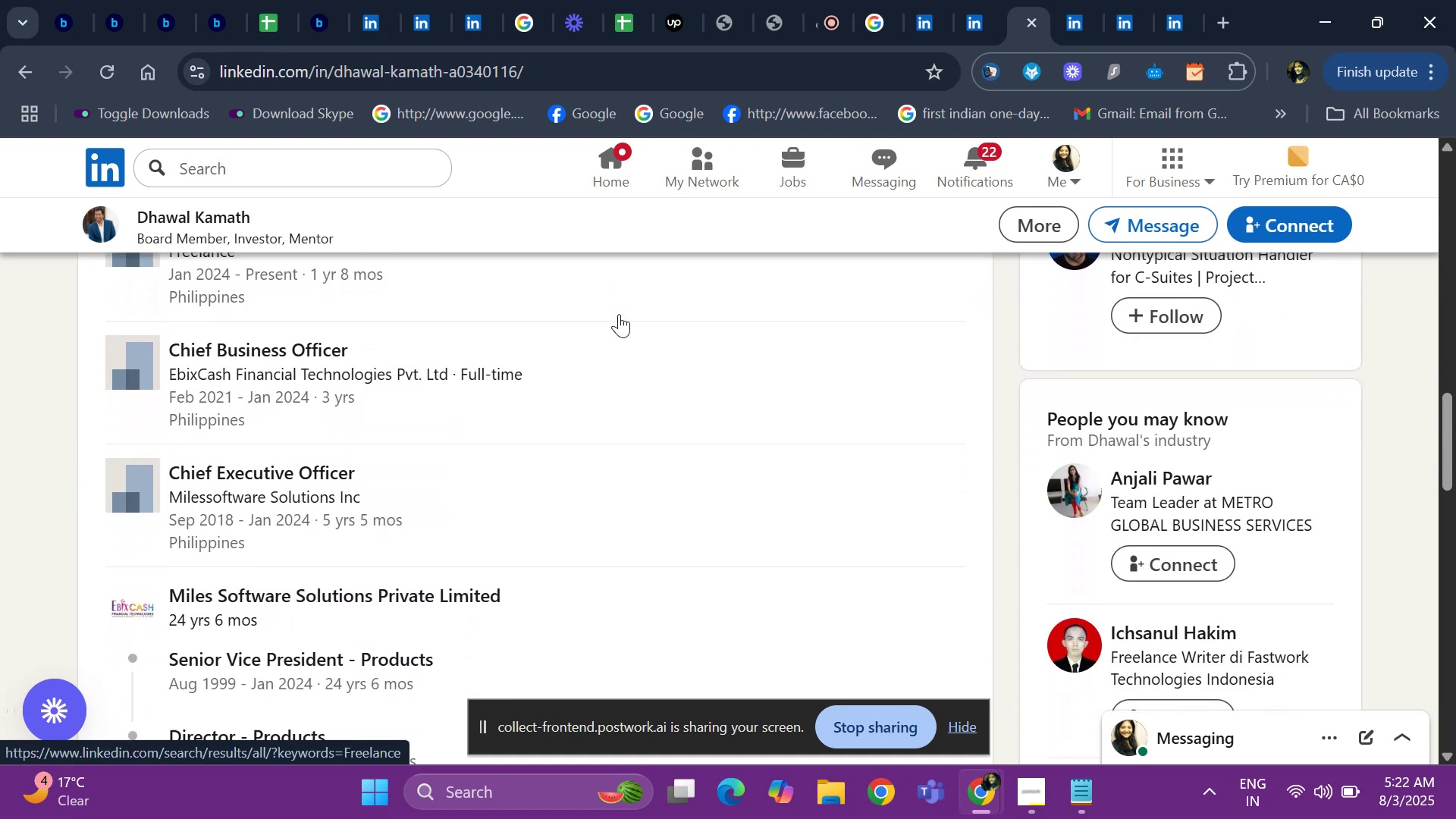 
key(ArrowDown)
 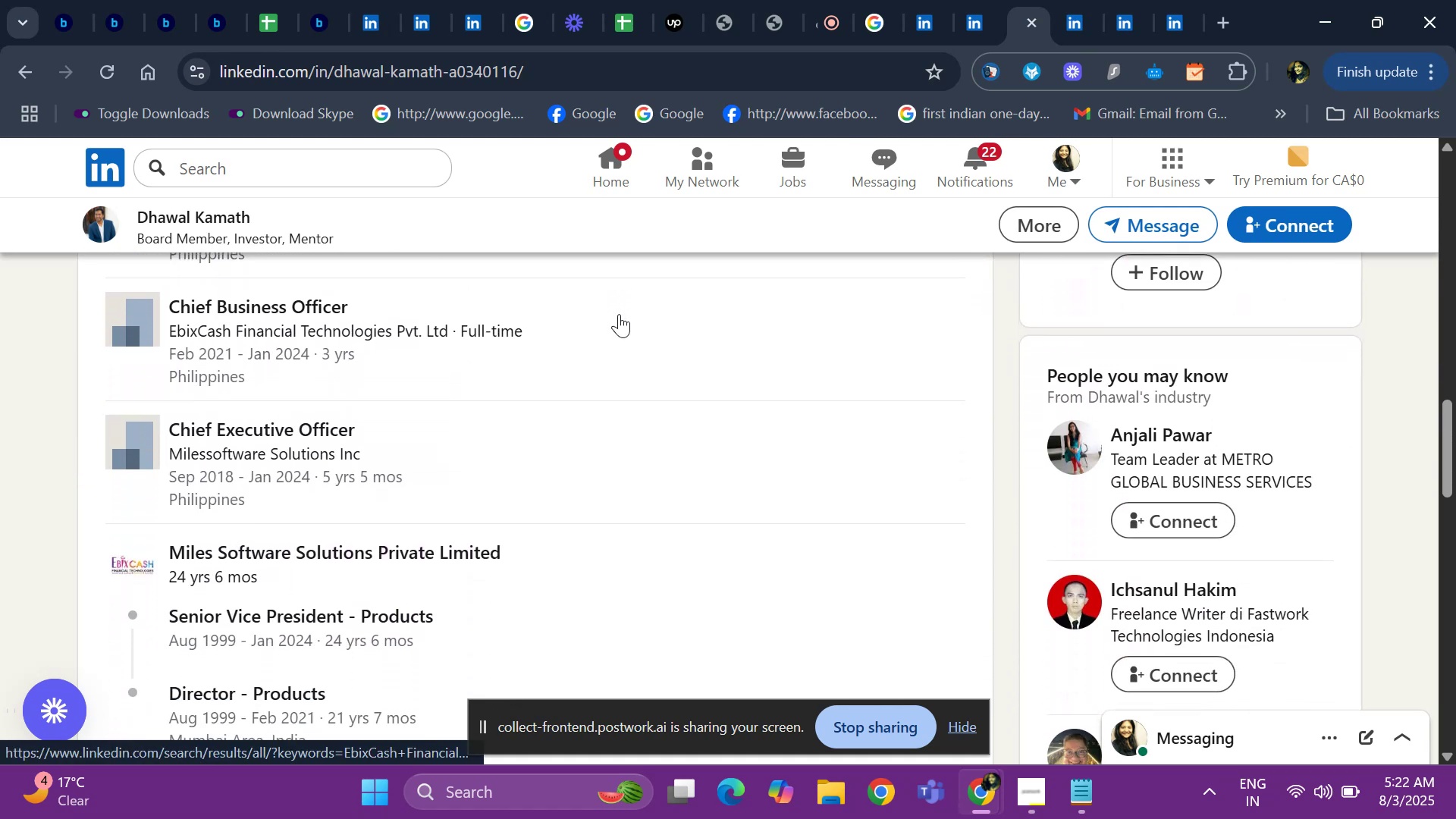 
key(ArrowDown)
 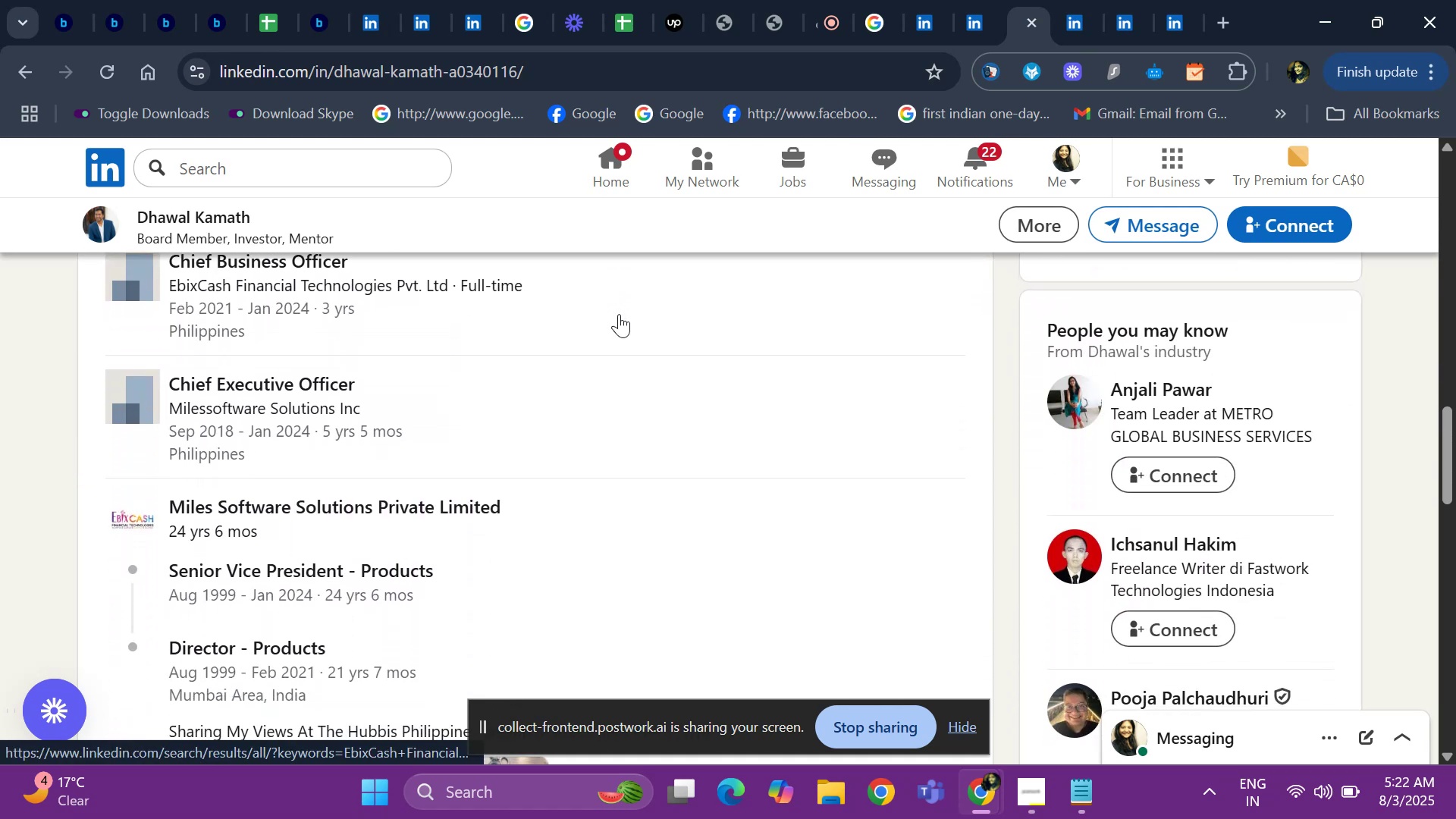 
key(ArrowDown)
 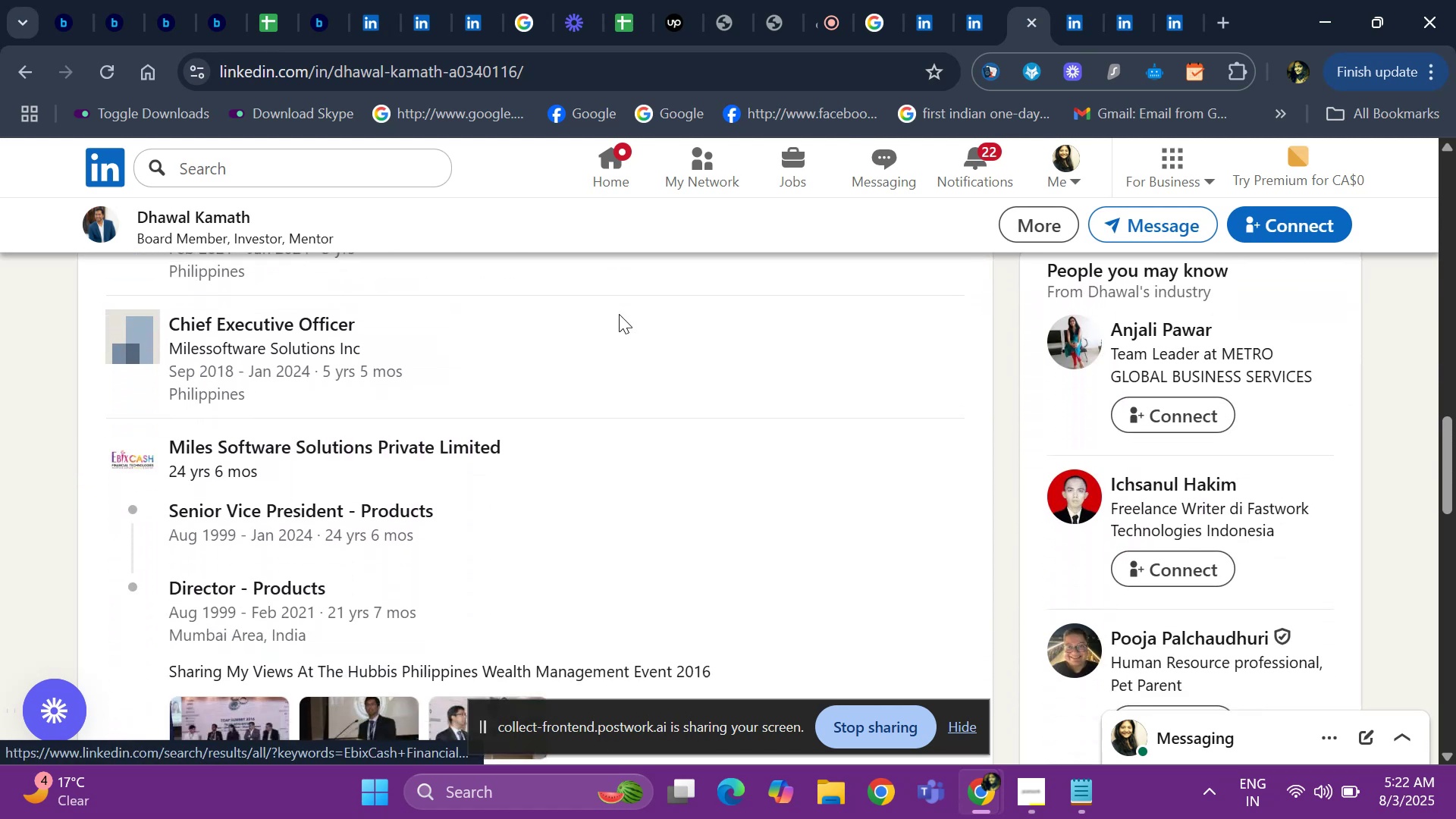 
key(ArrowDown)
 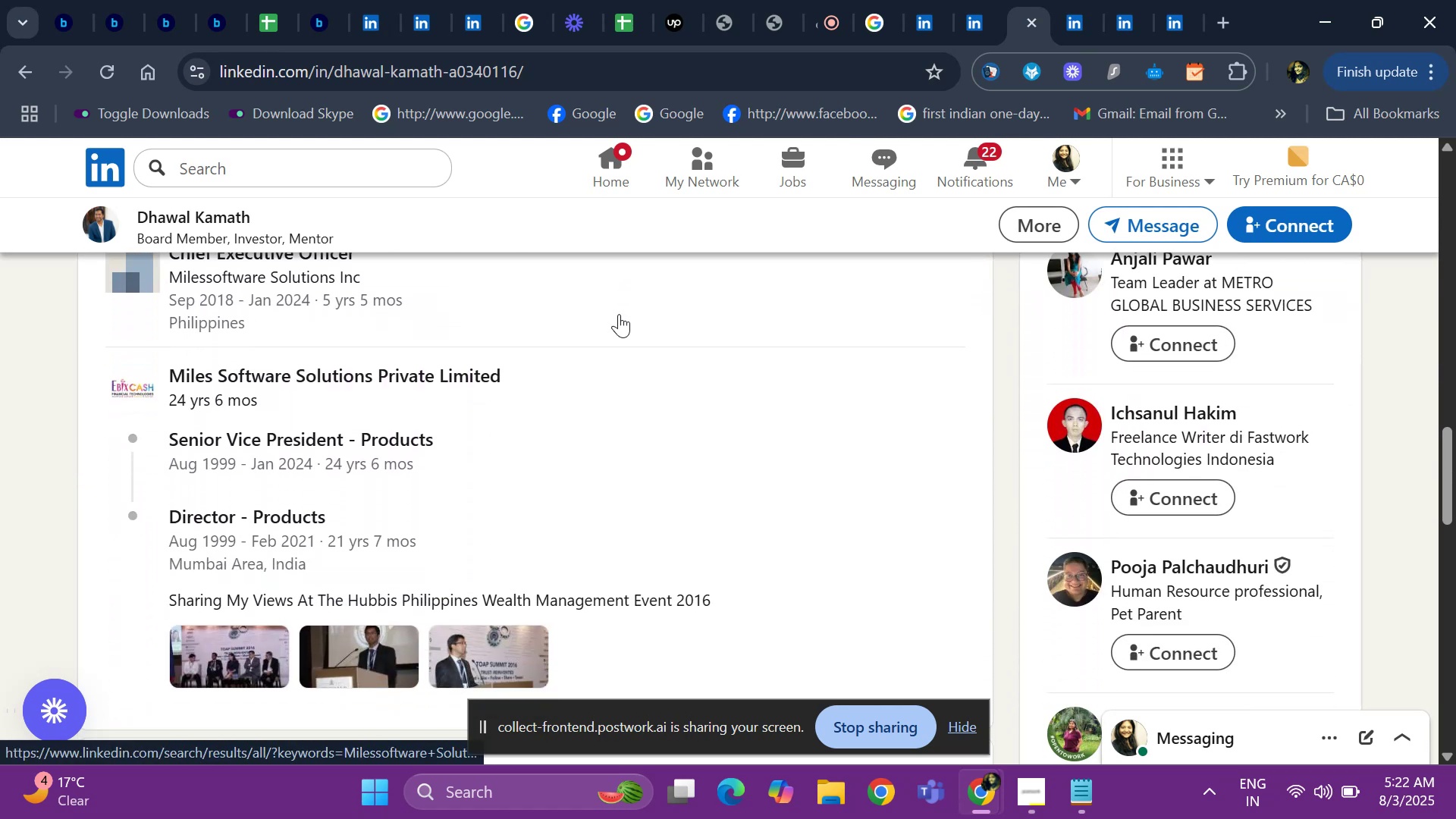 
key(ArrowDown)
 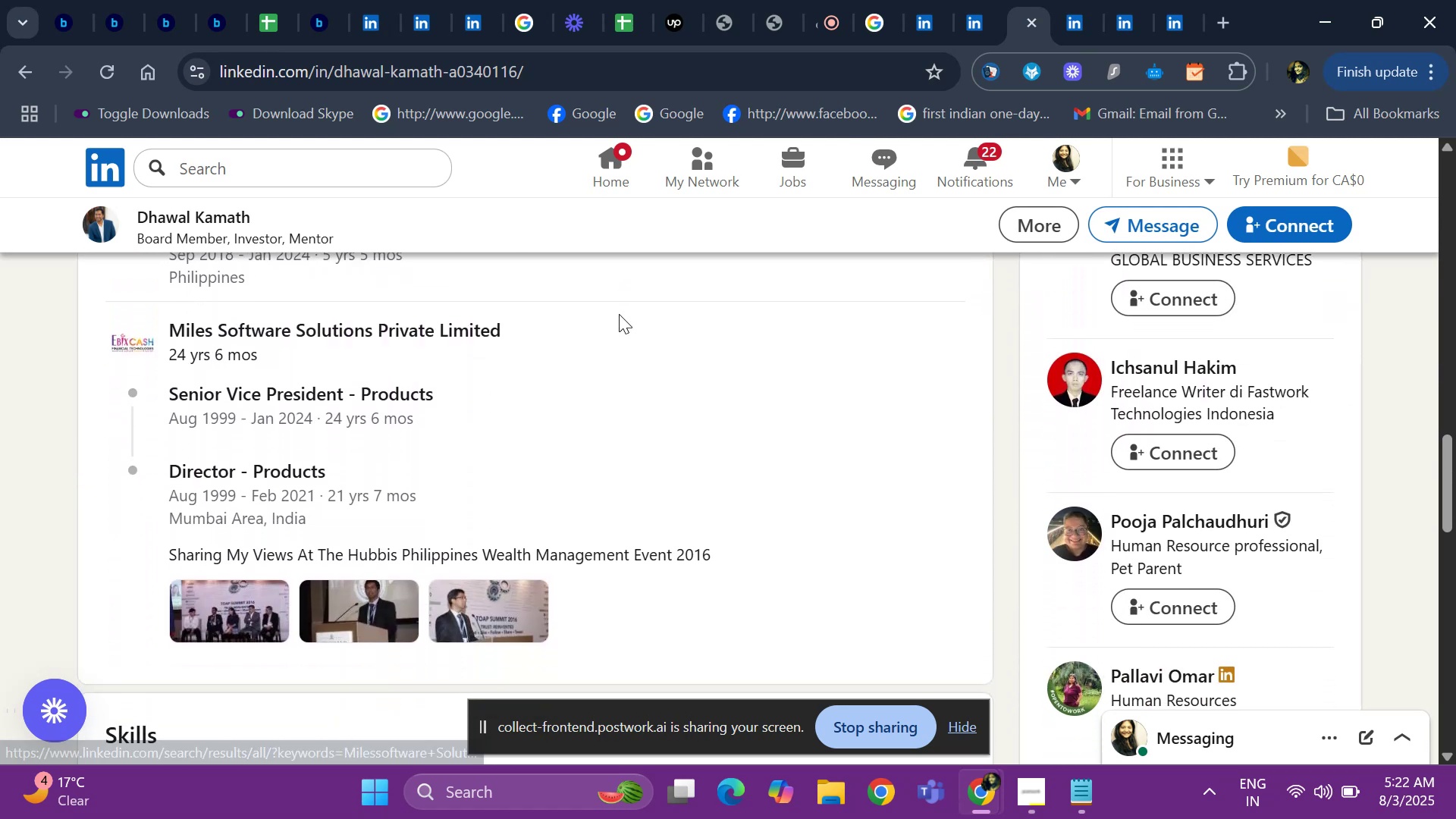 
key(ArrowDown)
 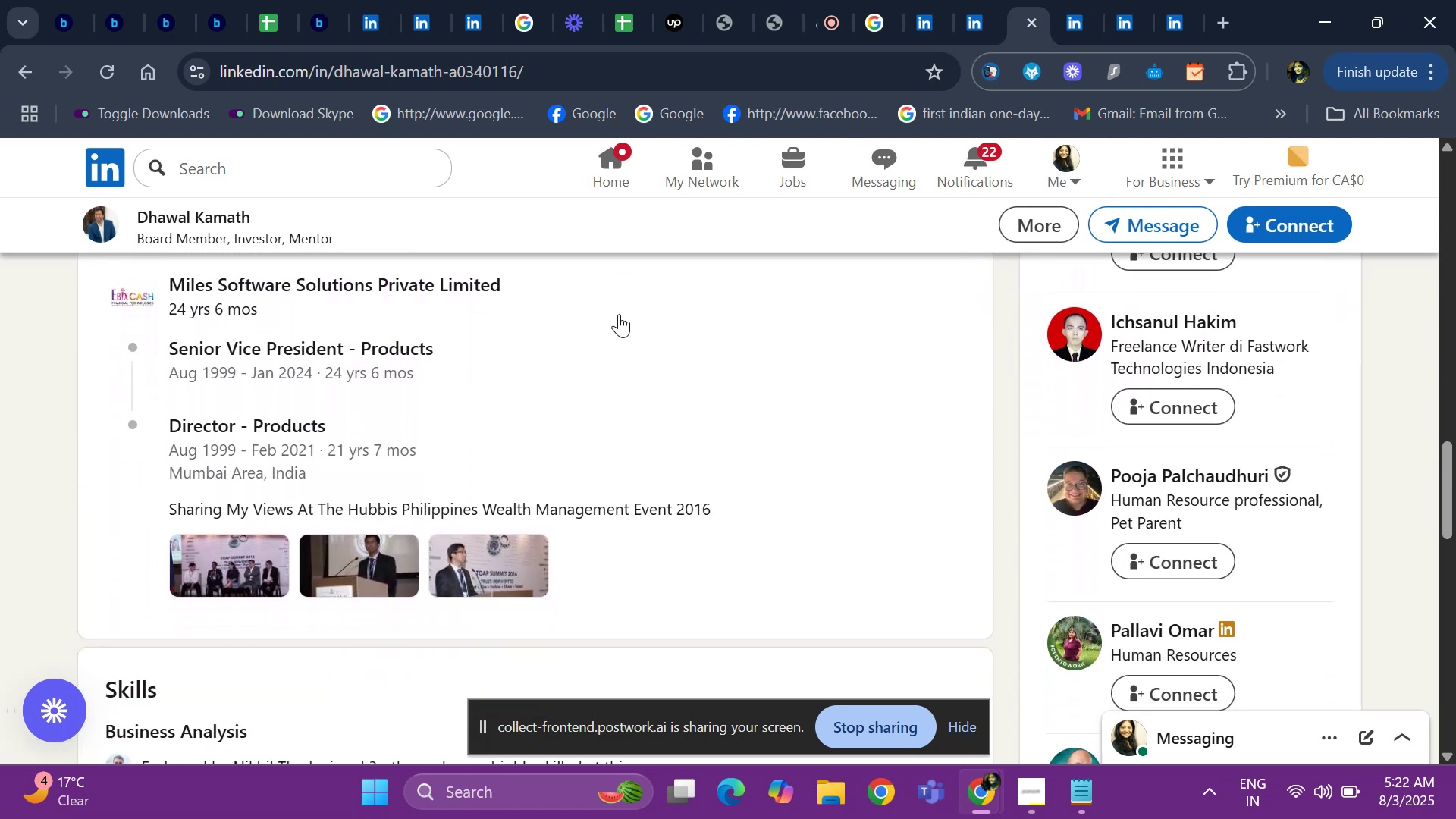 
key(ArrowDown)
 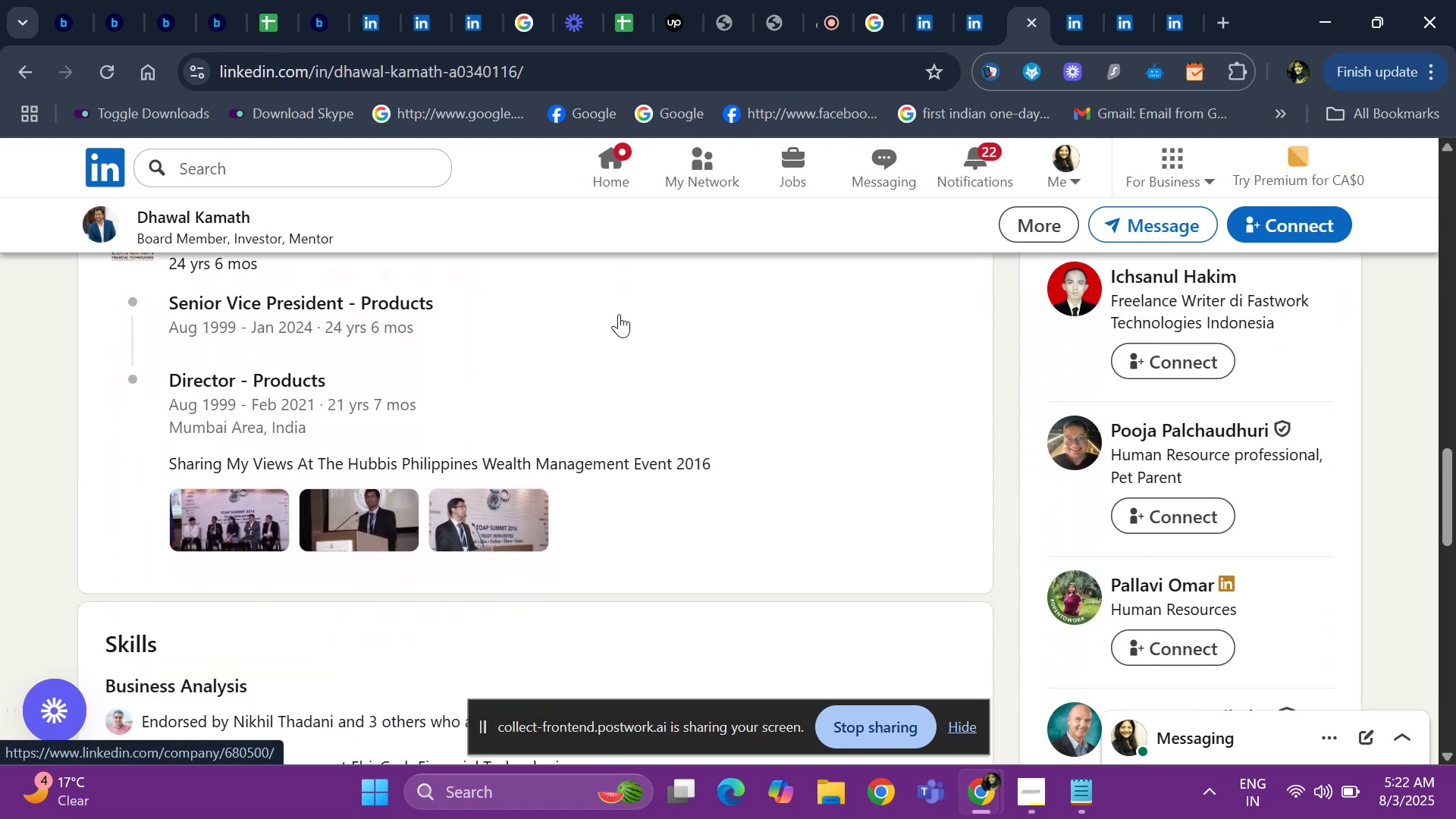 
key(ArrowDown)
 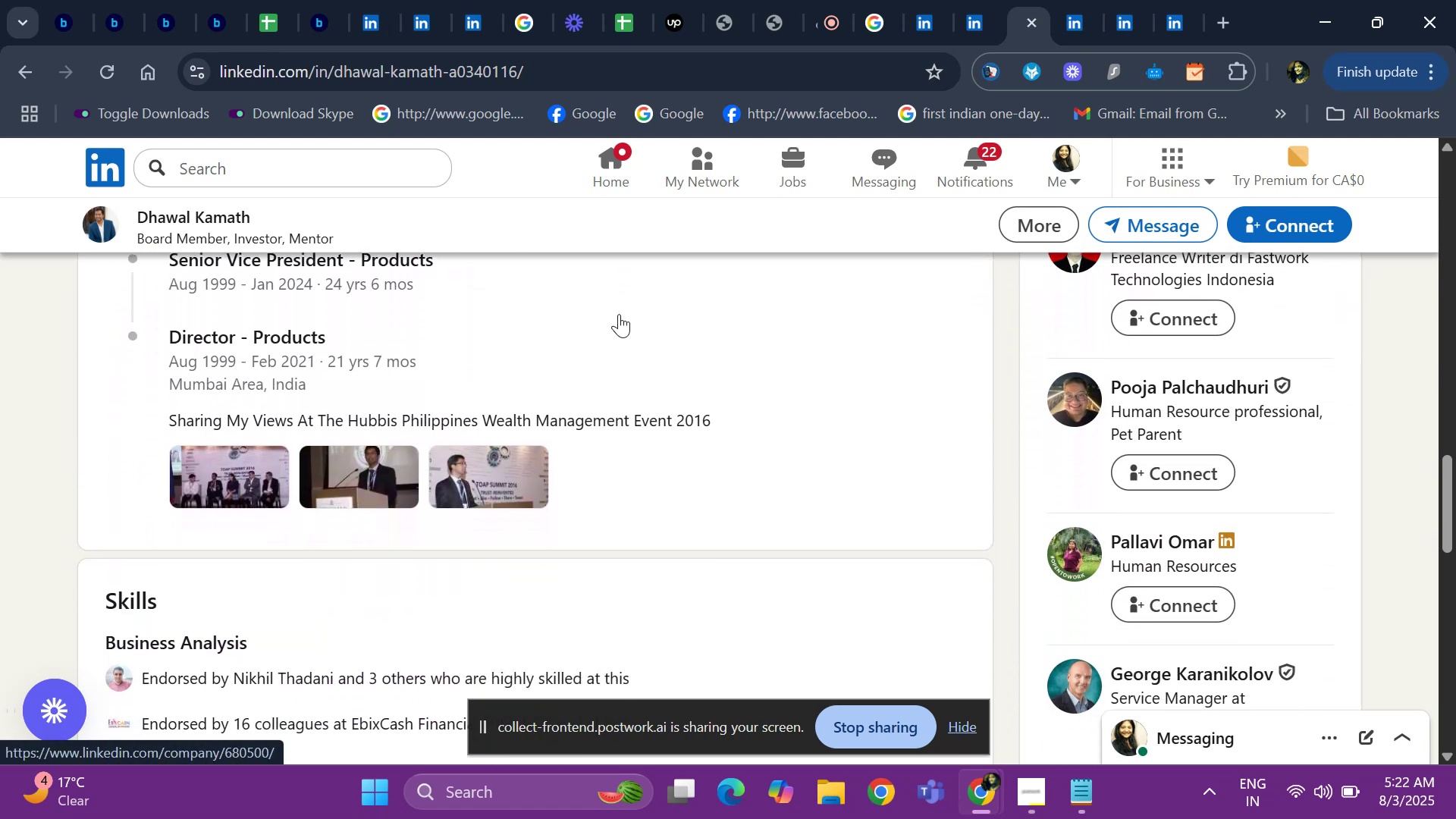 
key(ArrowDown)
 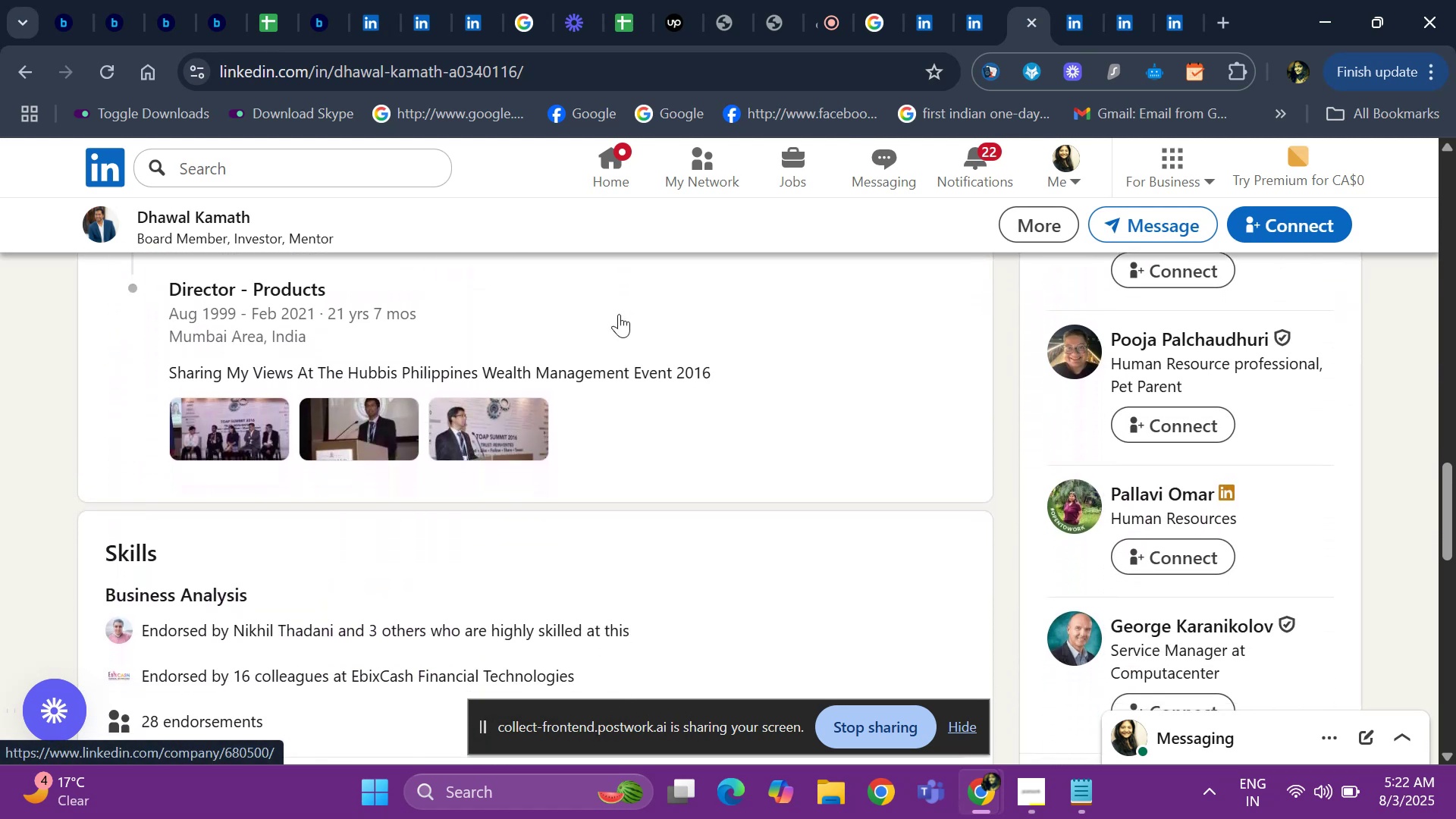 
hold_key(key=ArrowUp, duration=0.62)
 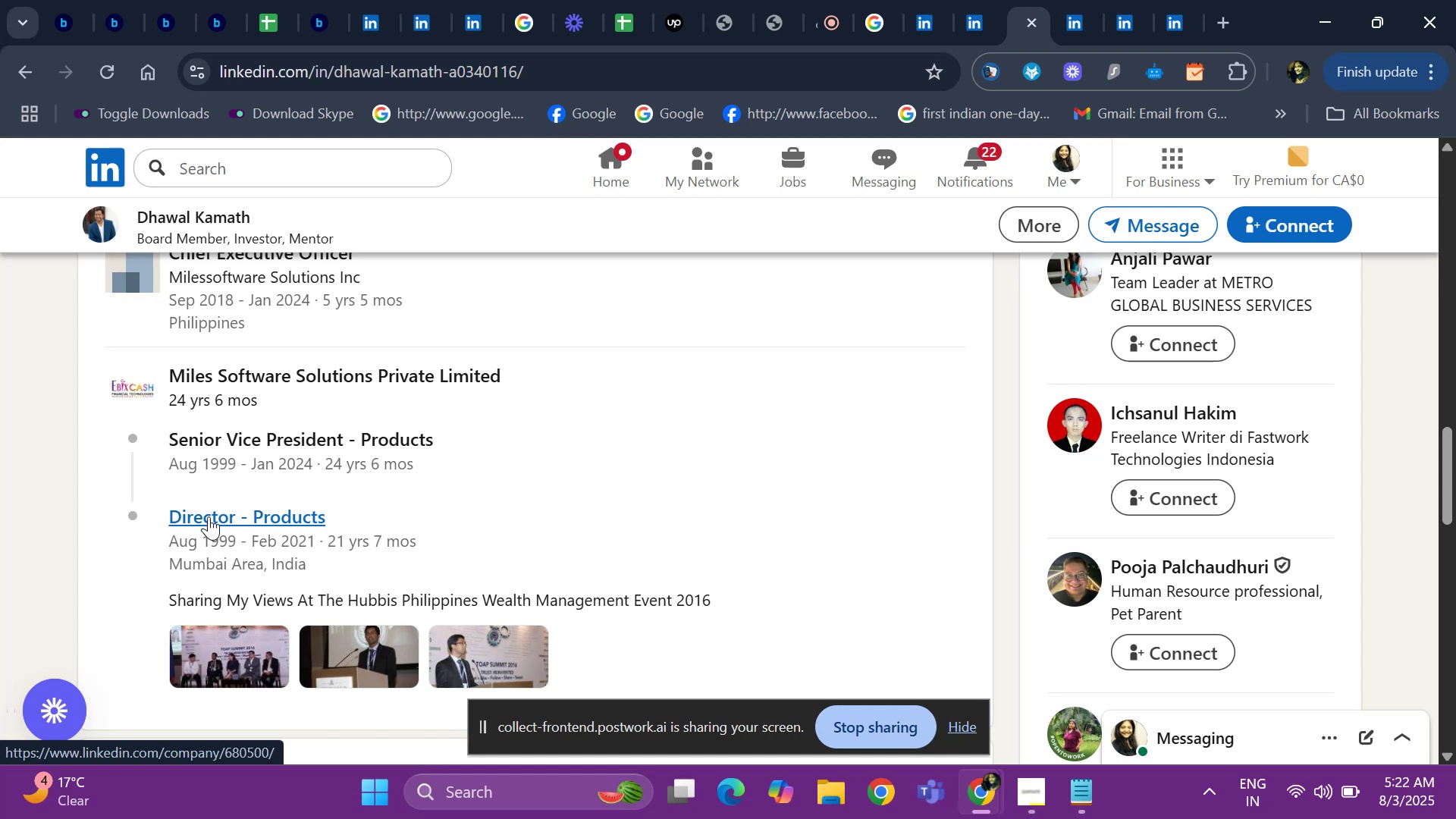 
hold_key(key=ArrowUp, duration=1.5)
 